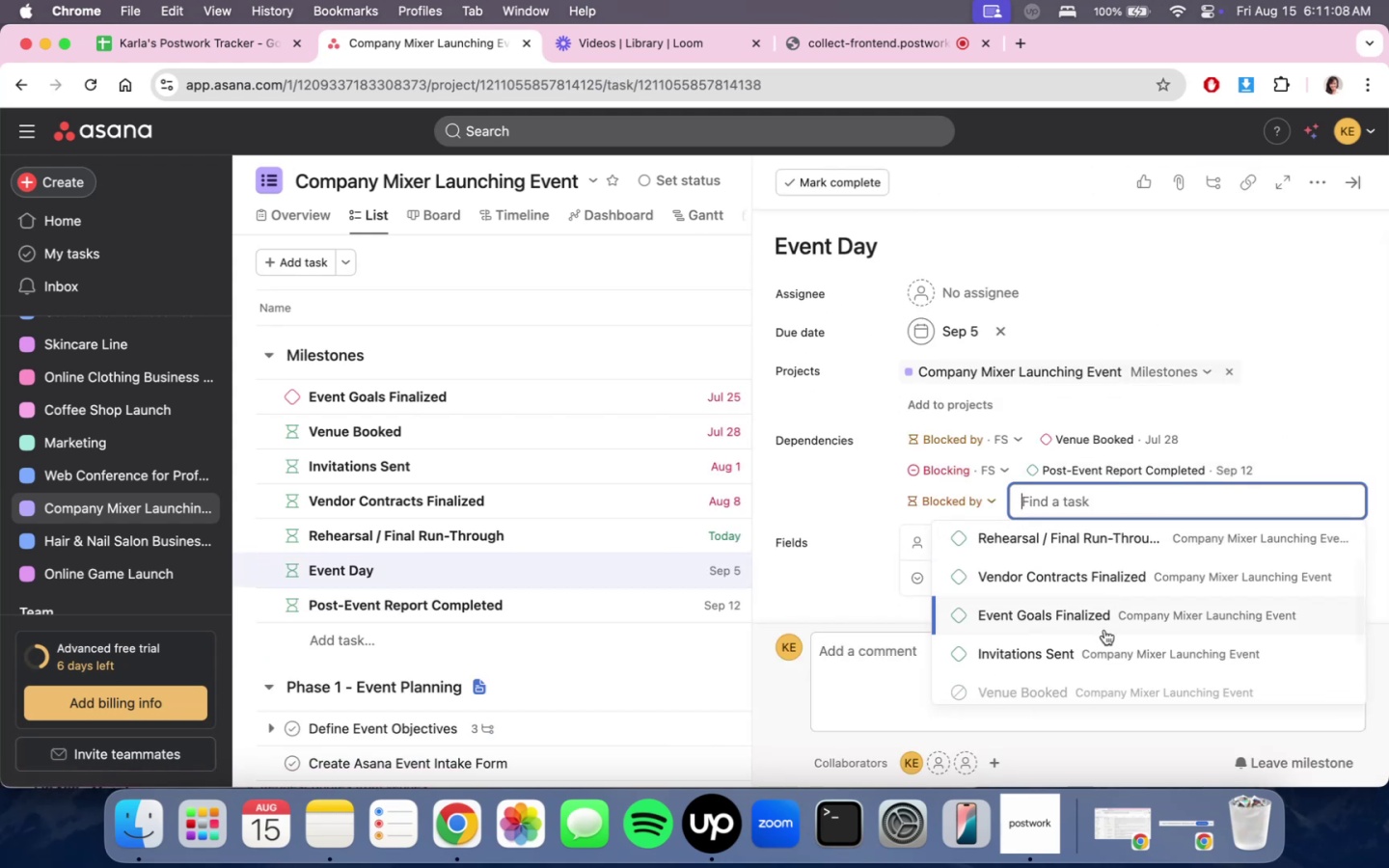 
left_click([1107, 639])
 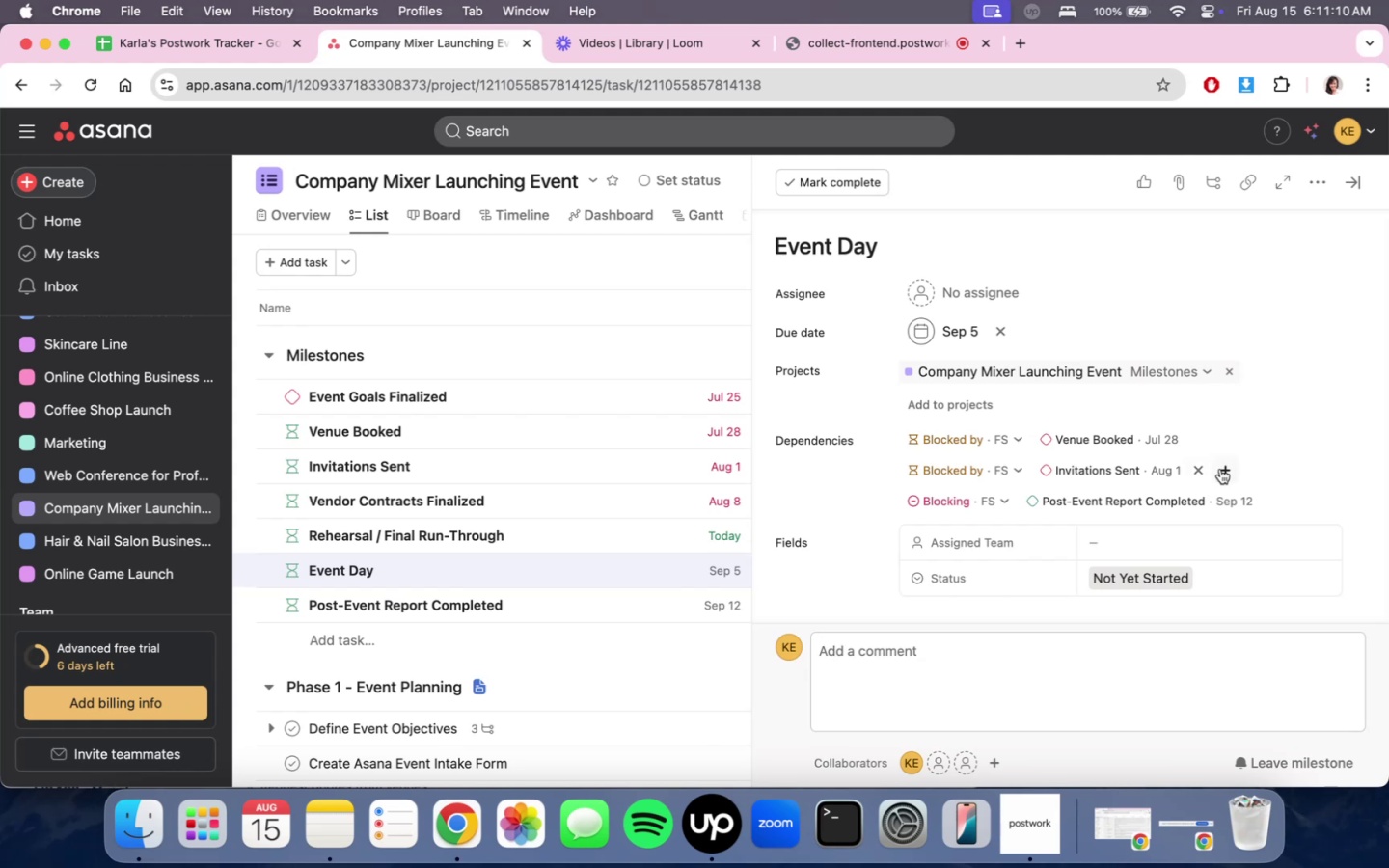 
left_click([1220, 469])
 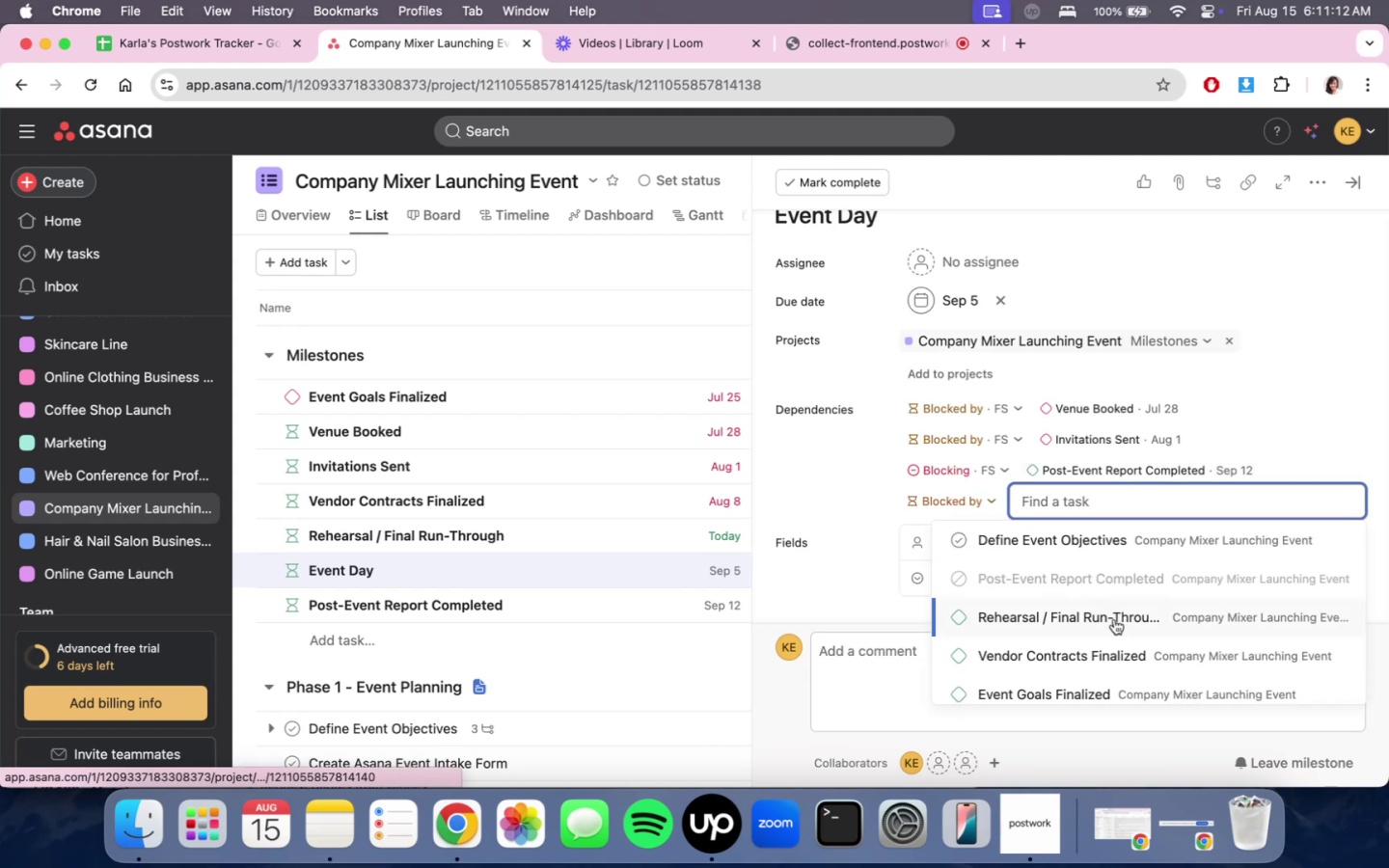 
left_click([1109, 648])
 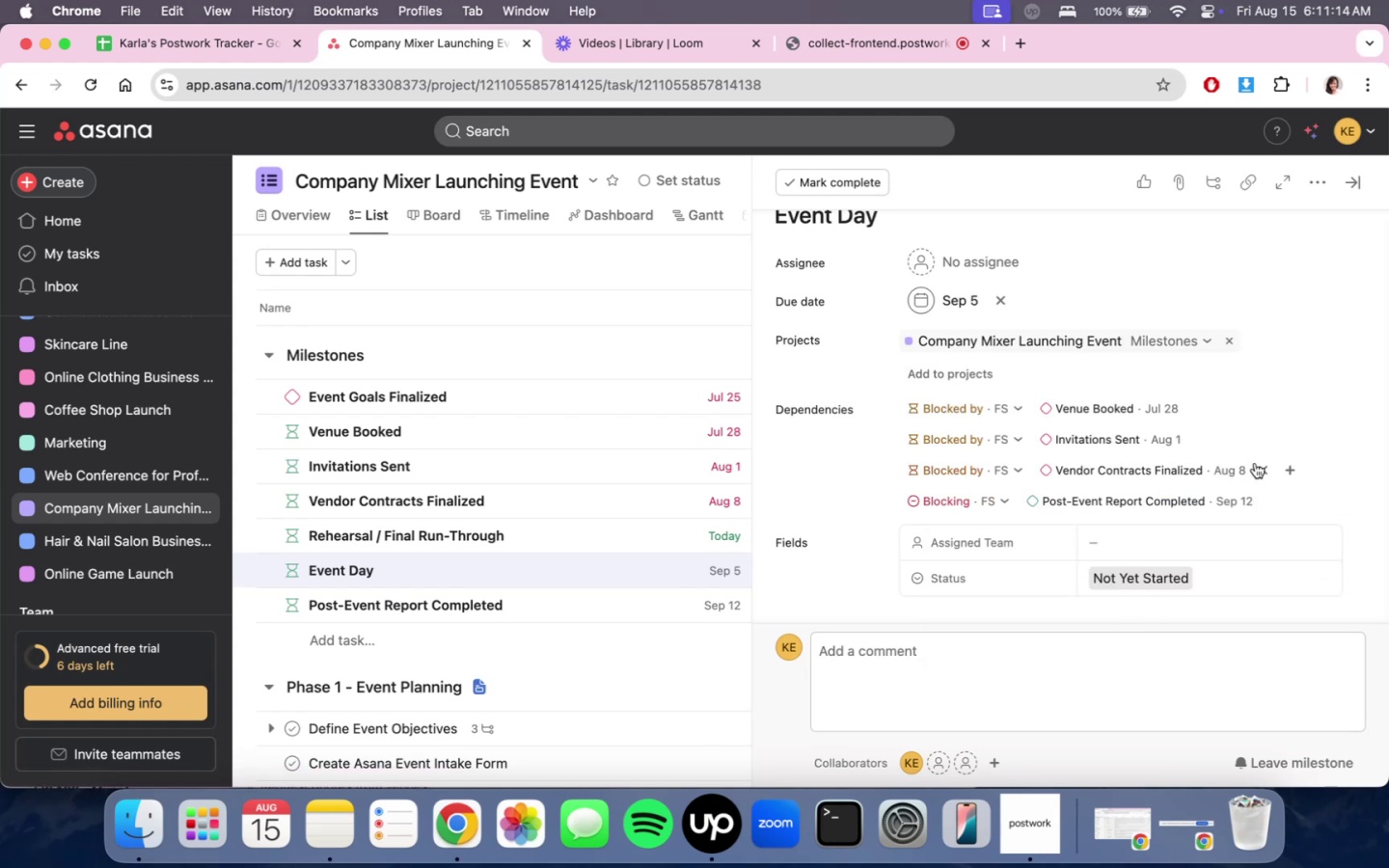 
left_click([1291, 471])
 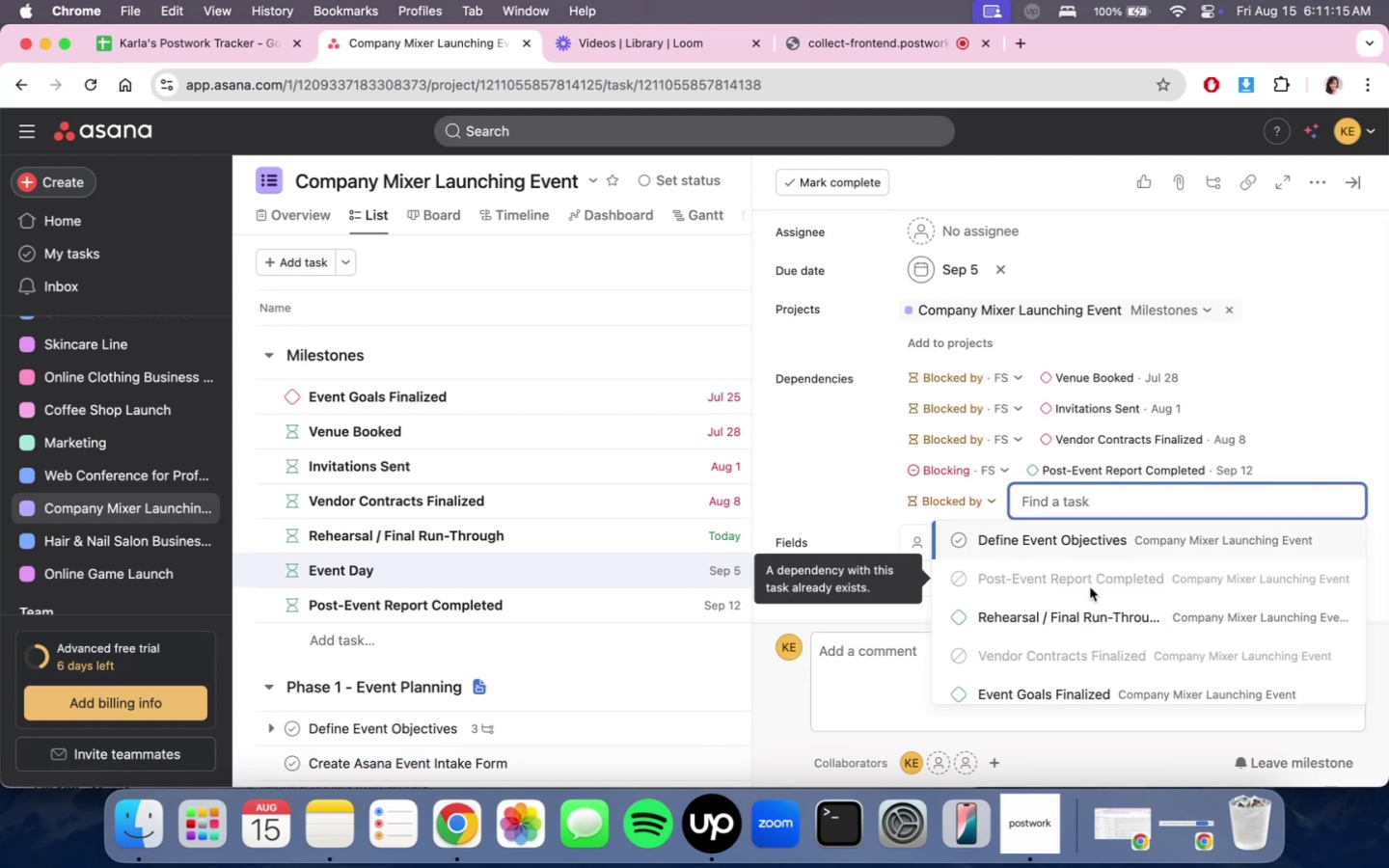 
left_click([1083, 611])
 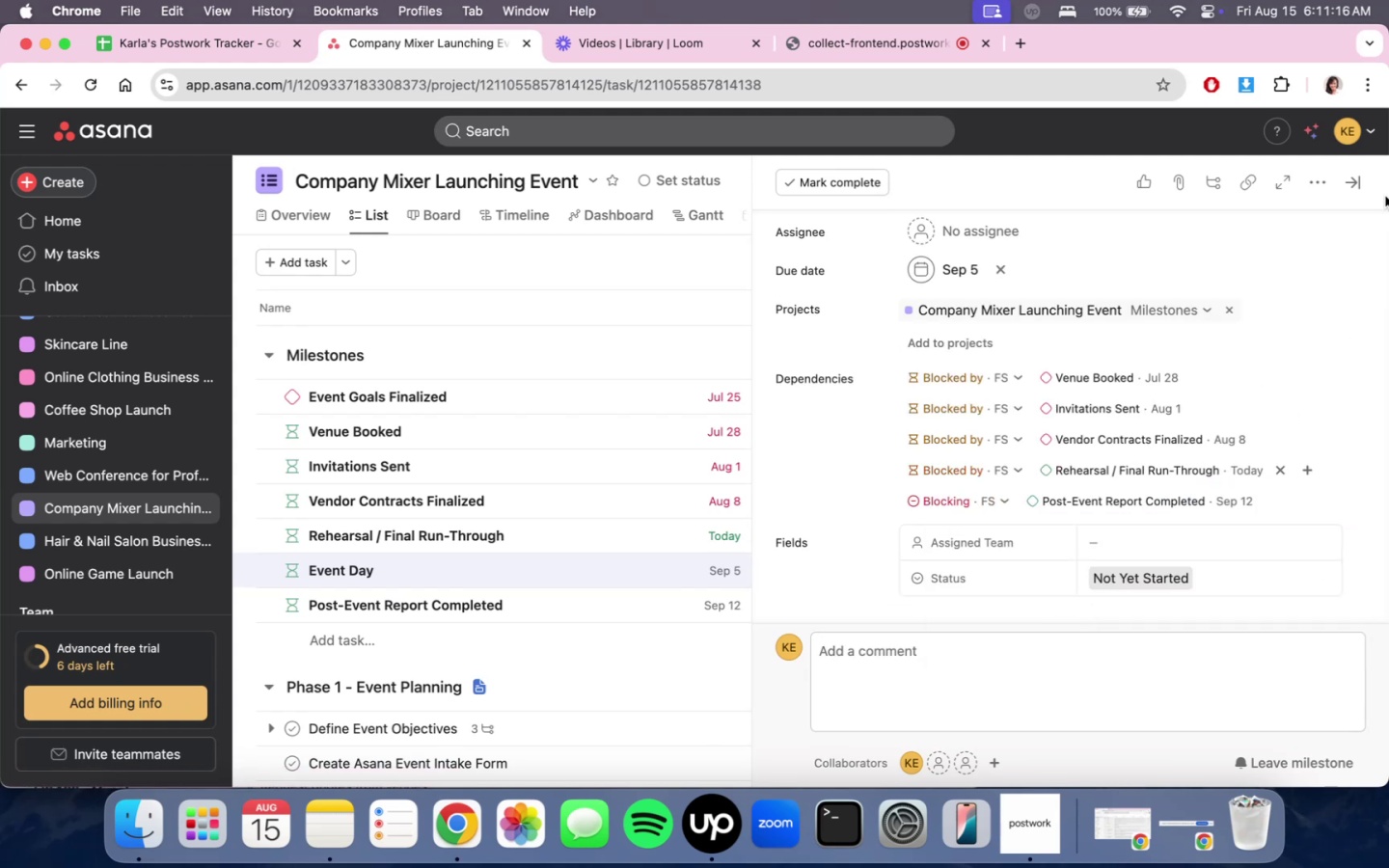 
mouse_move([1345, 203])
 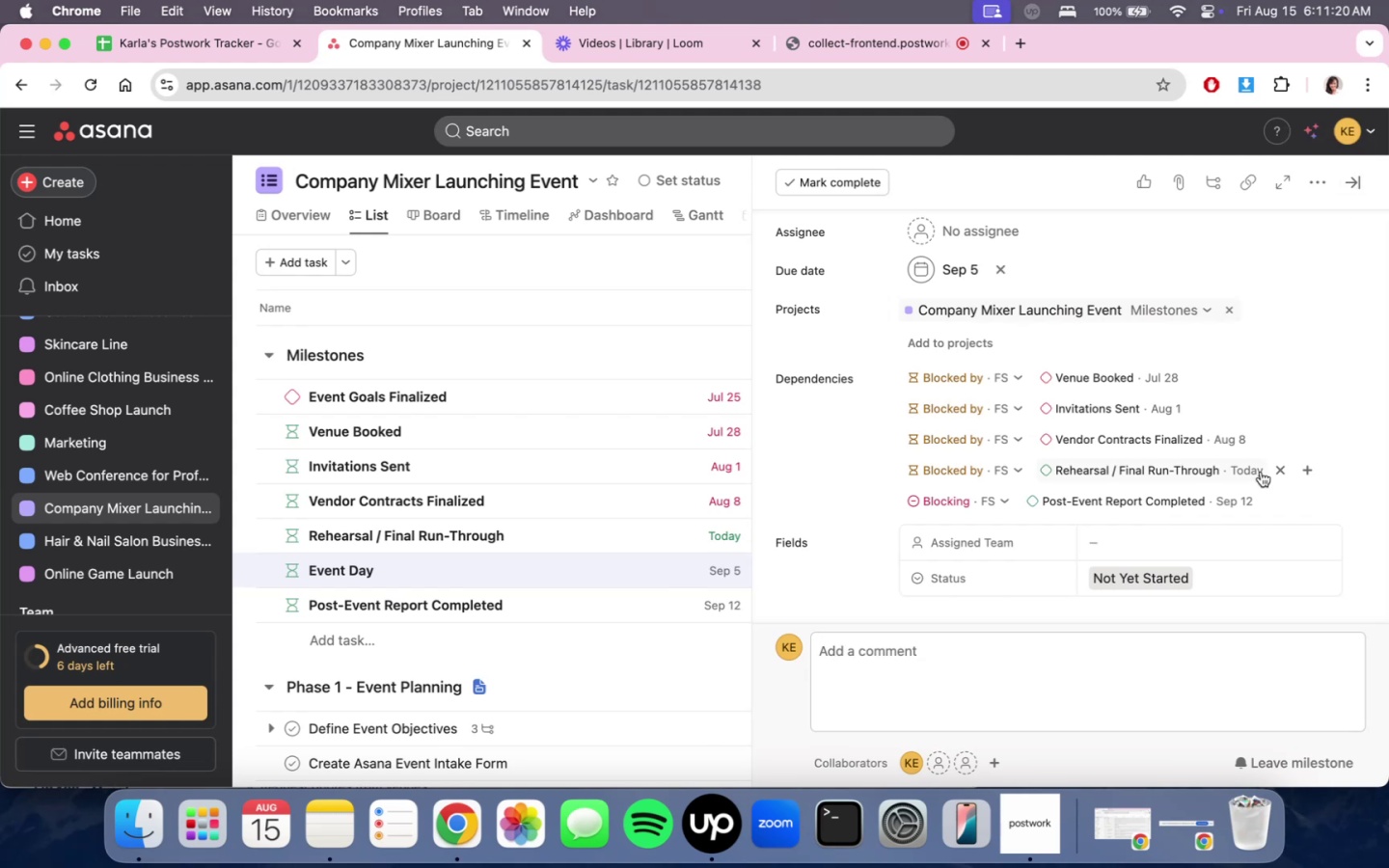 
mouse_move([1311, 460])
 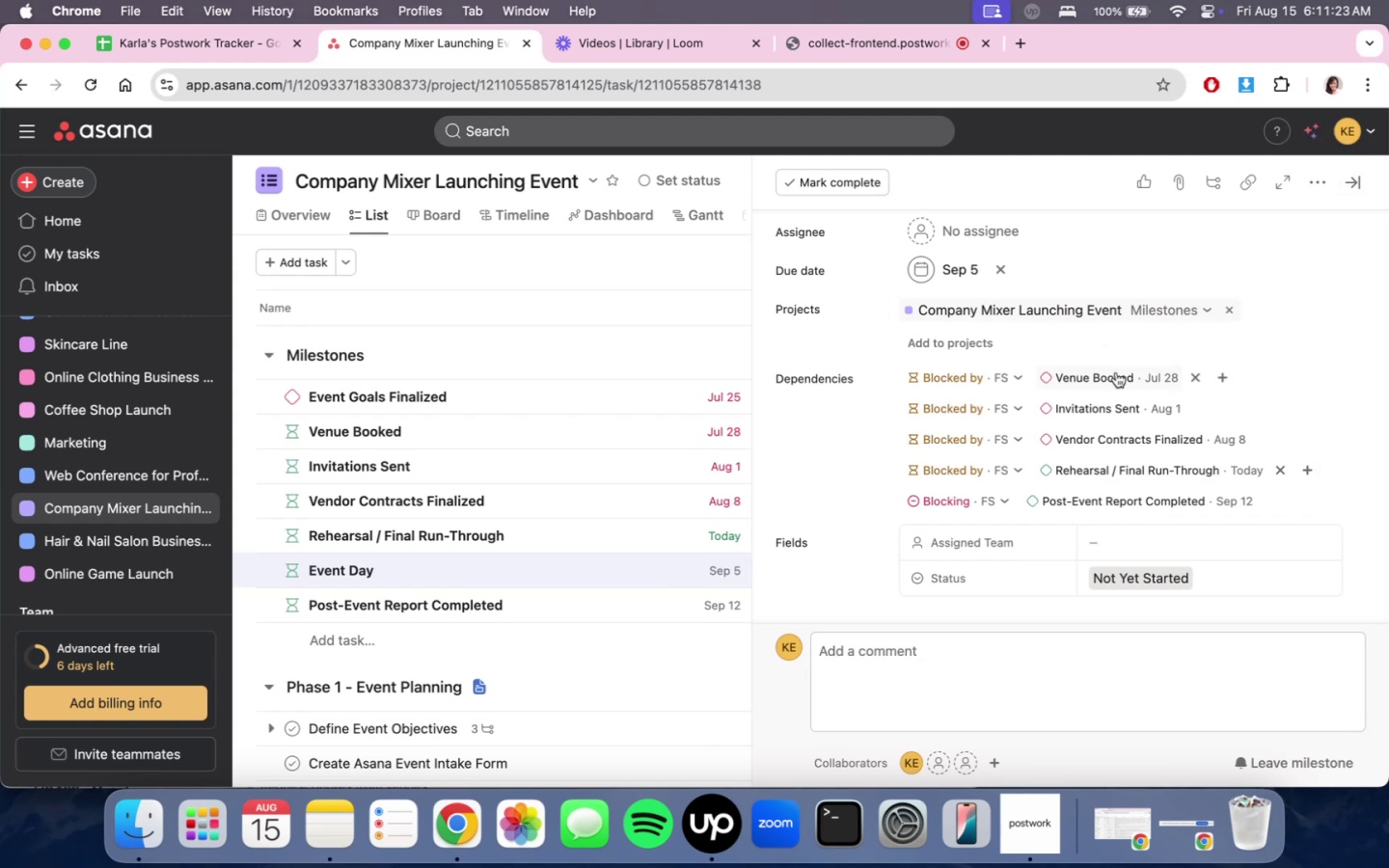 
left_click([1116, 373])
 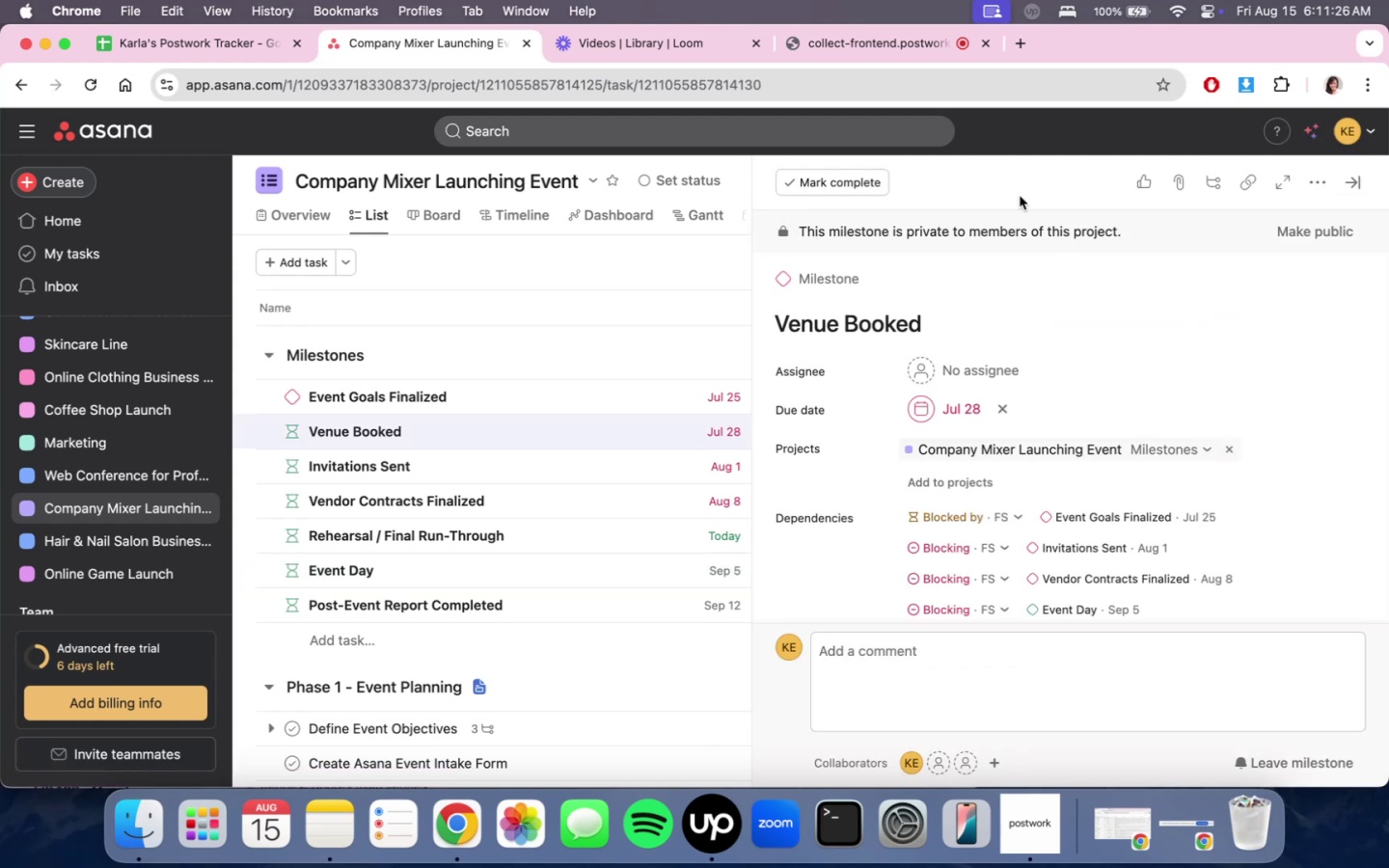 
left_click([1360, 177])
 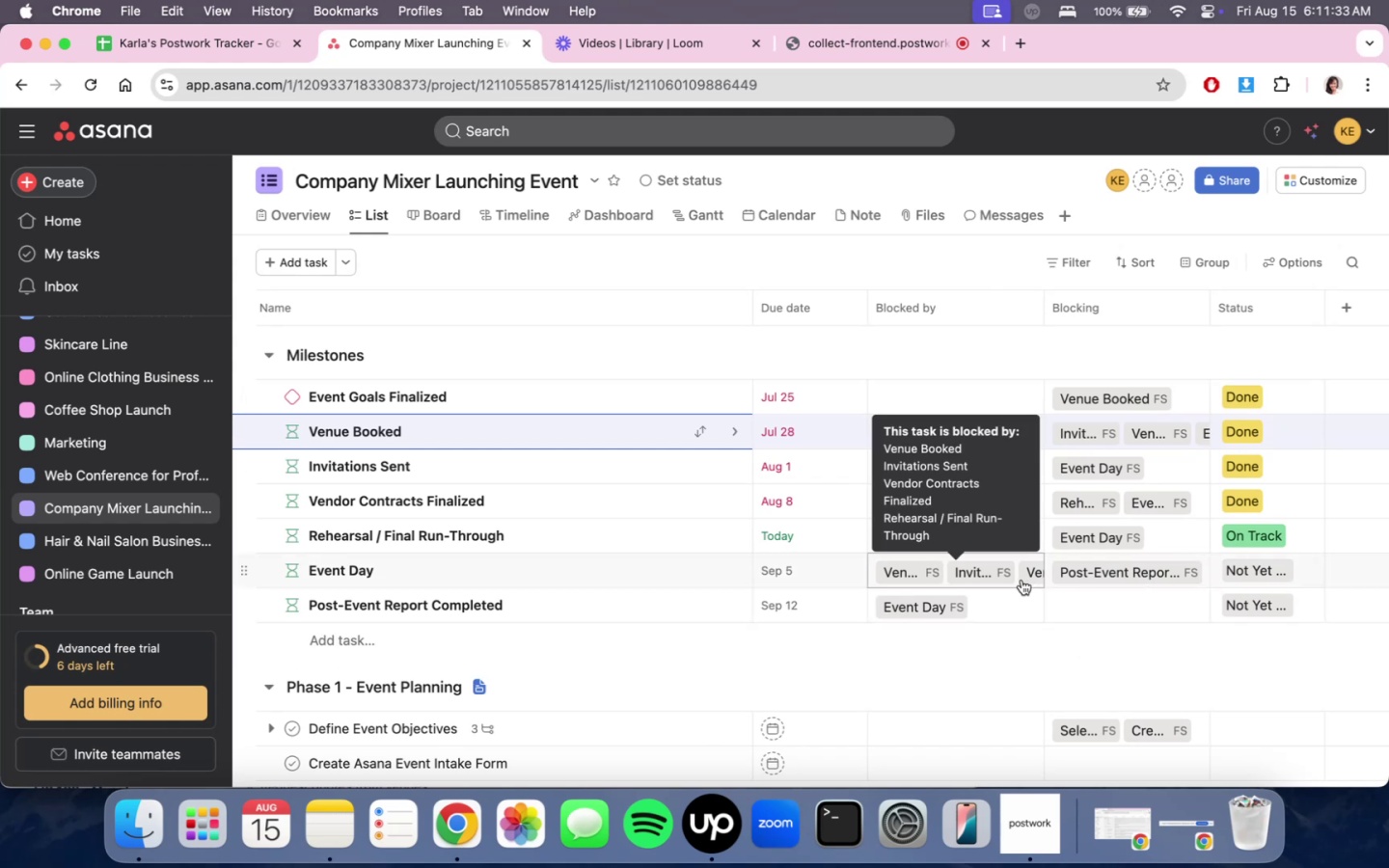 
wait(11.5)
 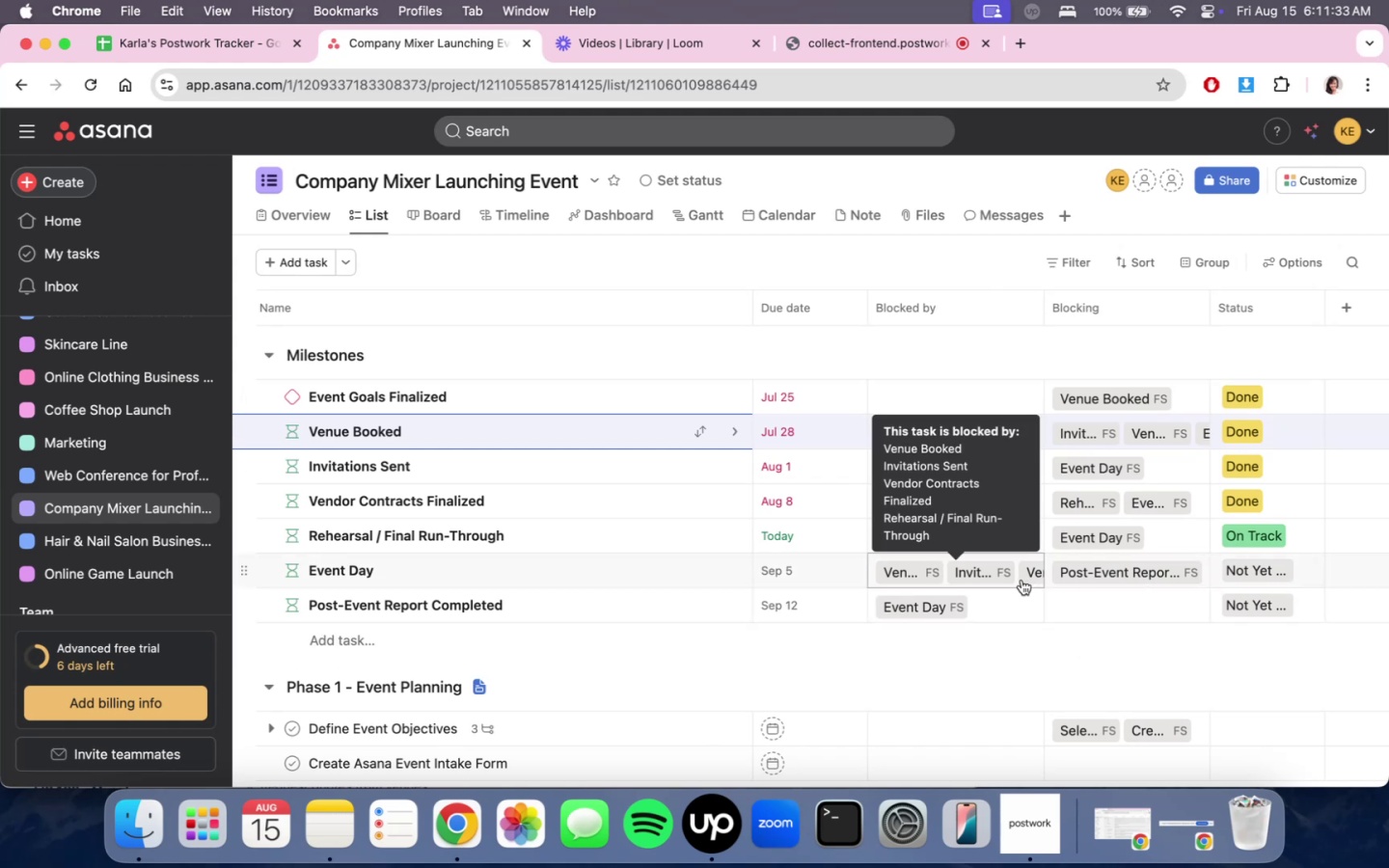 
left_click([1021, 580])
 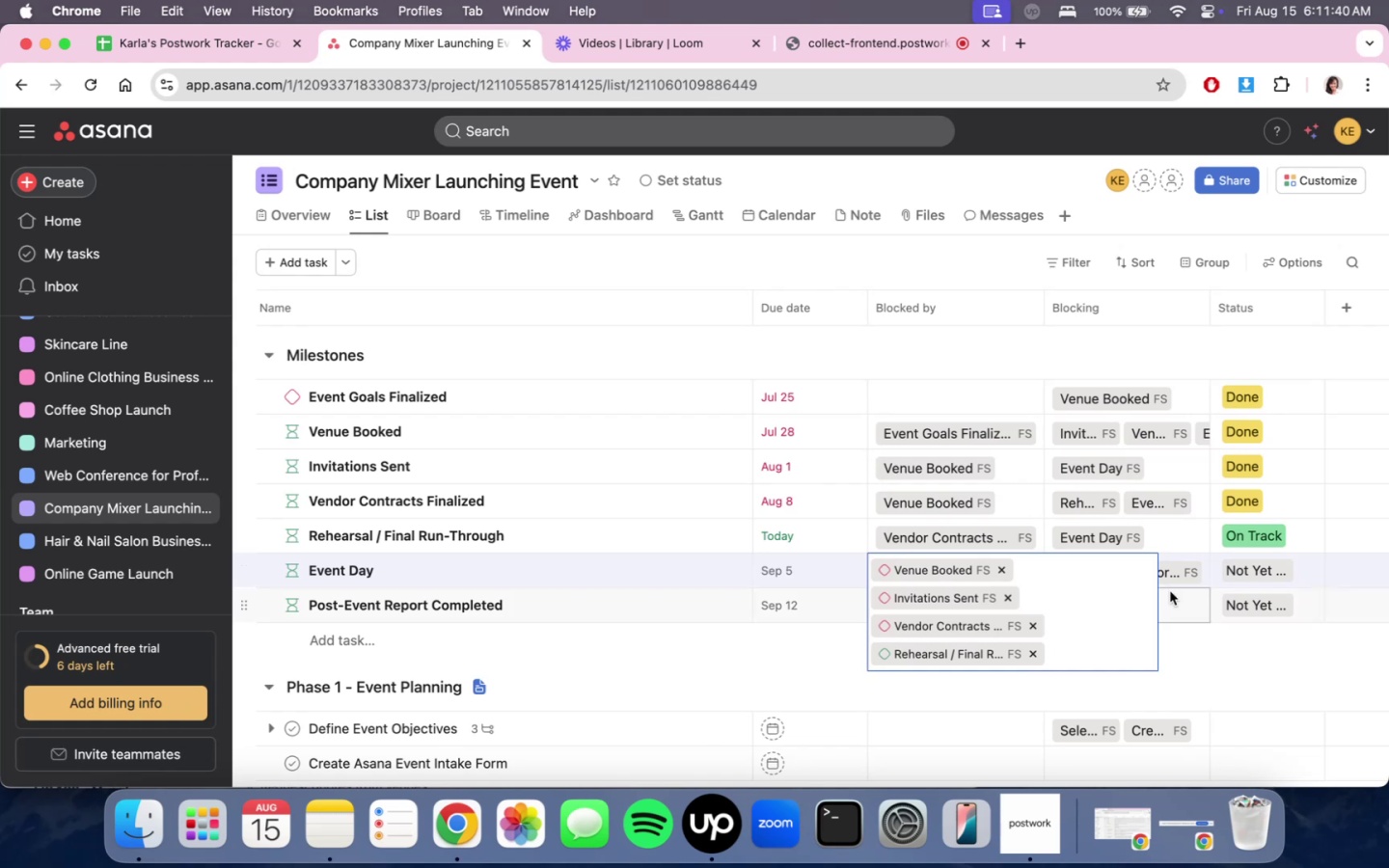 
left_click([1233, 674])
 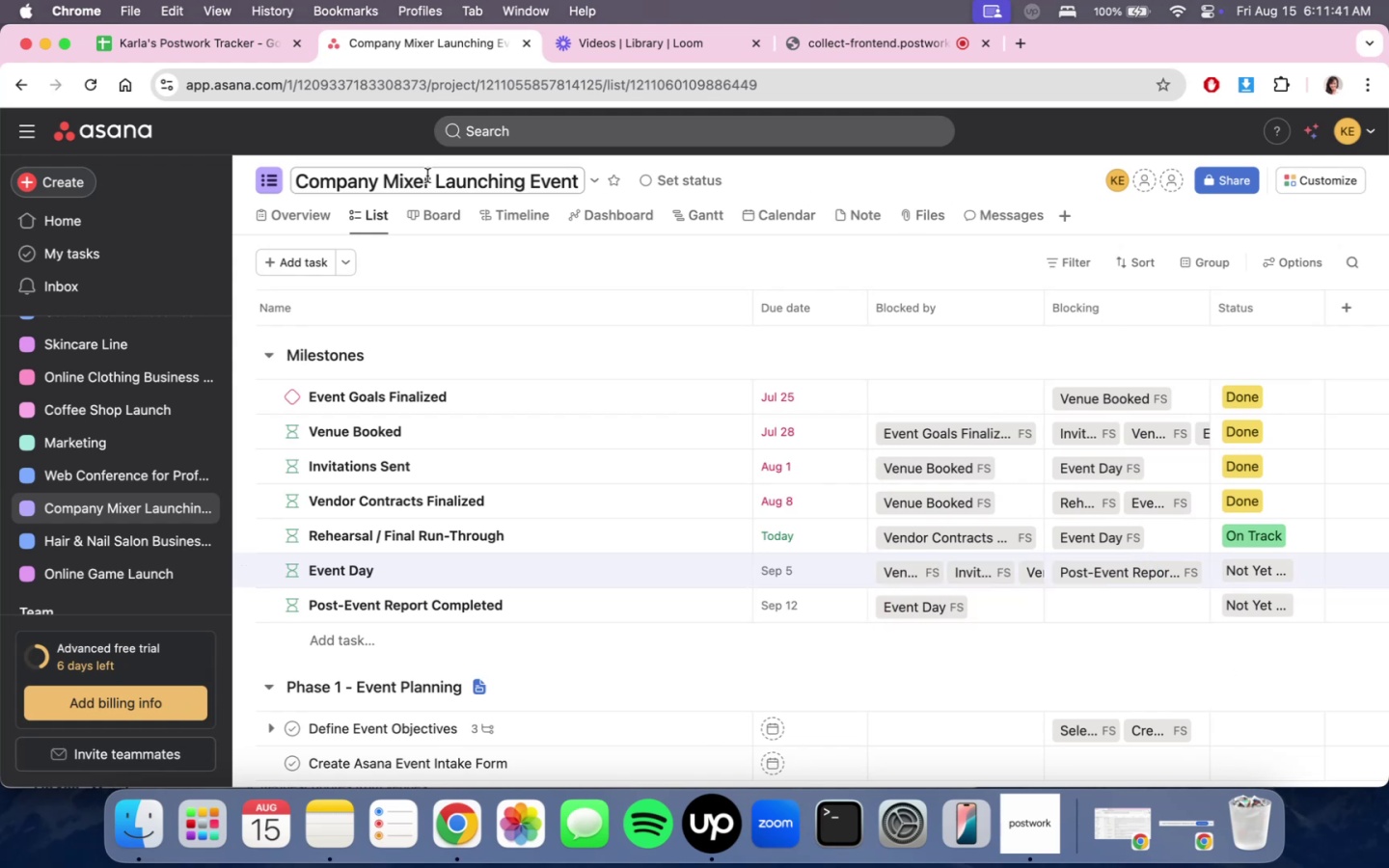 
left_click([434, 220])
 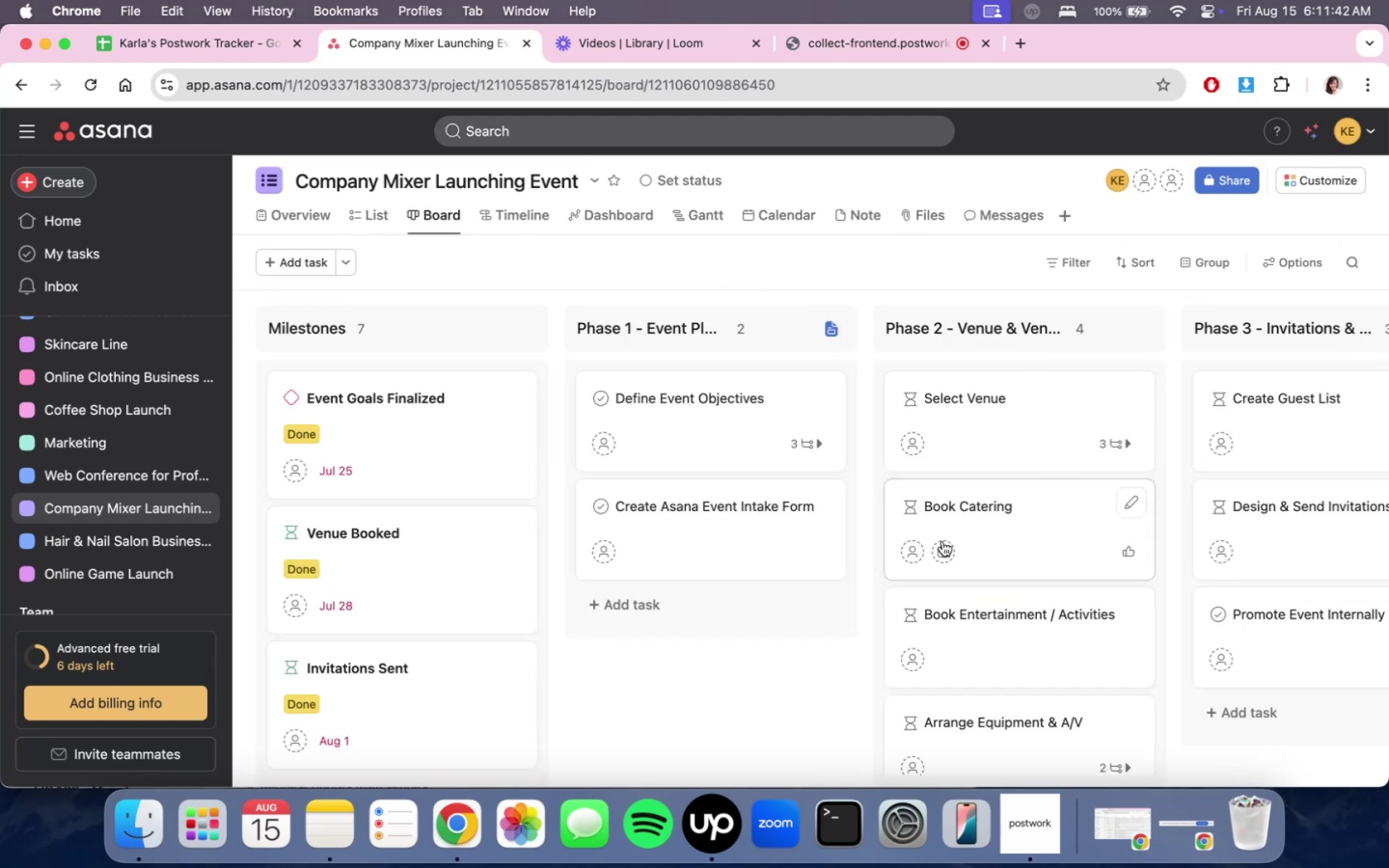 
scroll: coordinate [905, 594], scroll_direction: down, amount: 4.0
 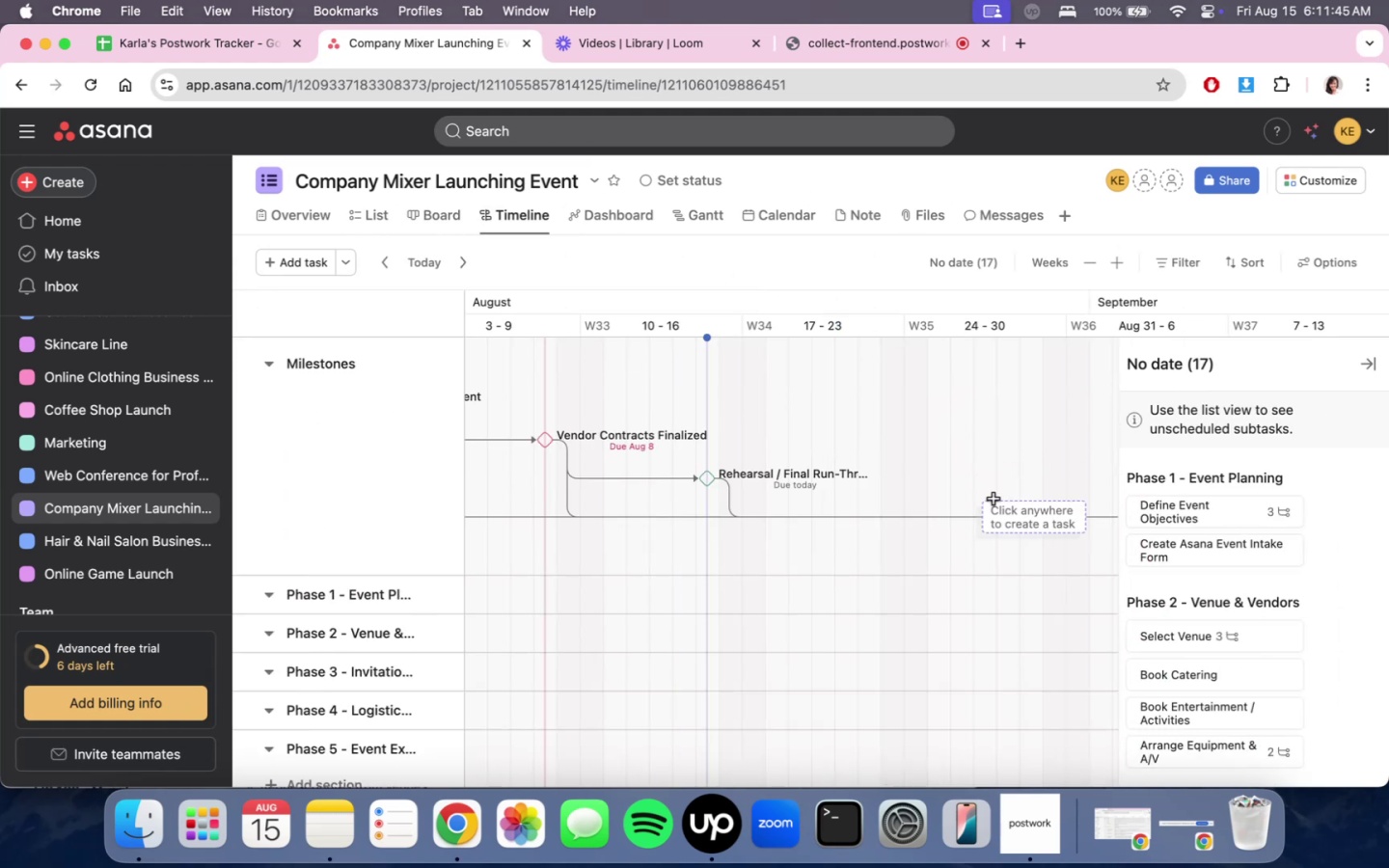 
left_click_drag(start_coordinate=[1356, 348], to_coordinate=[1361, 352])
 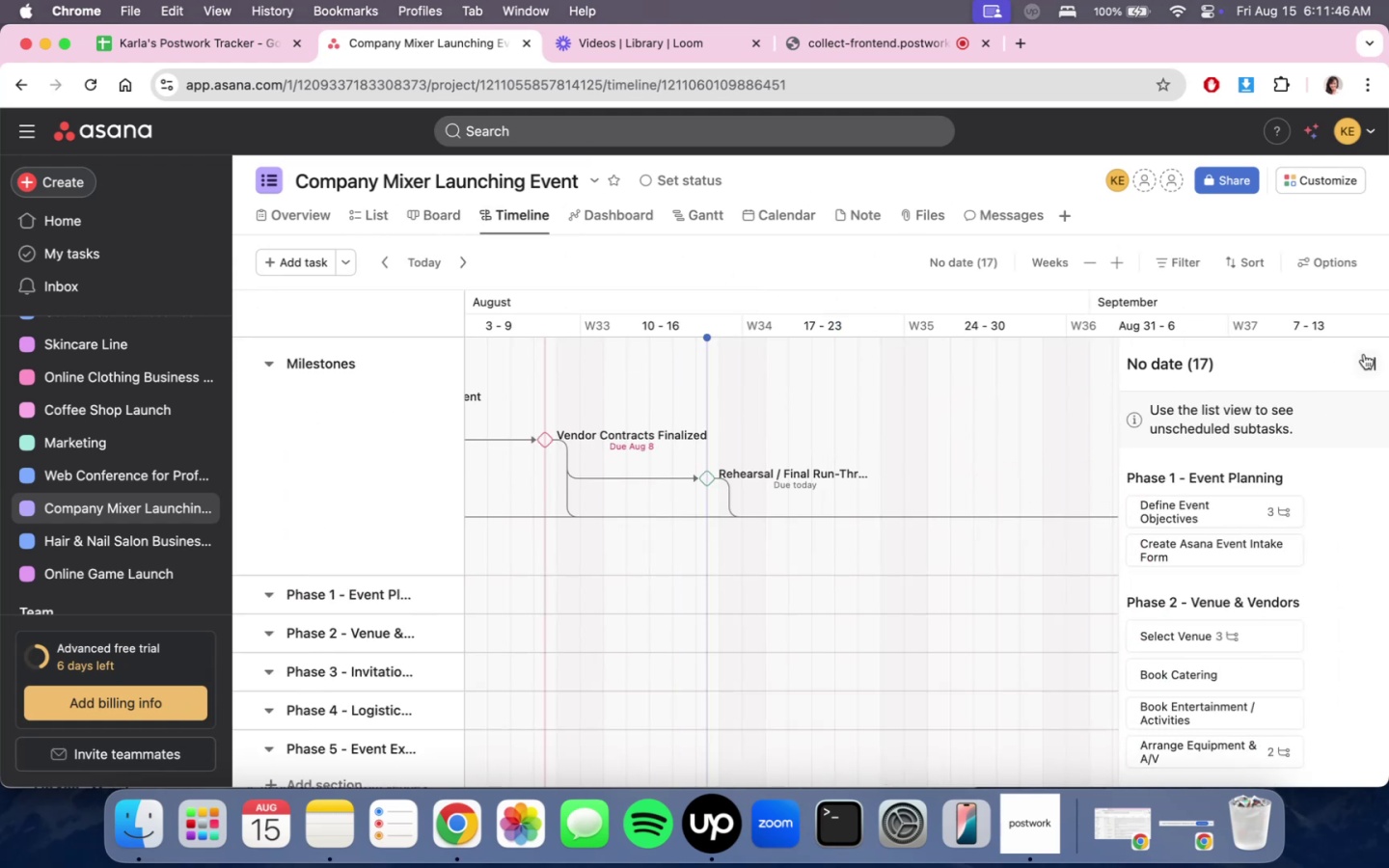 
double_click([1364, 355])
 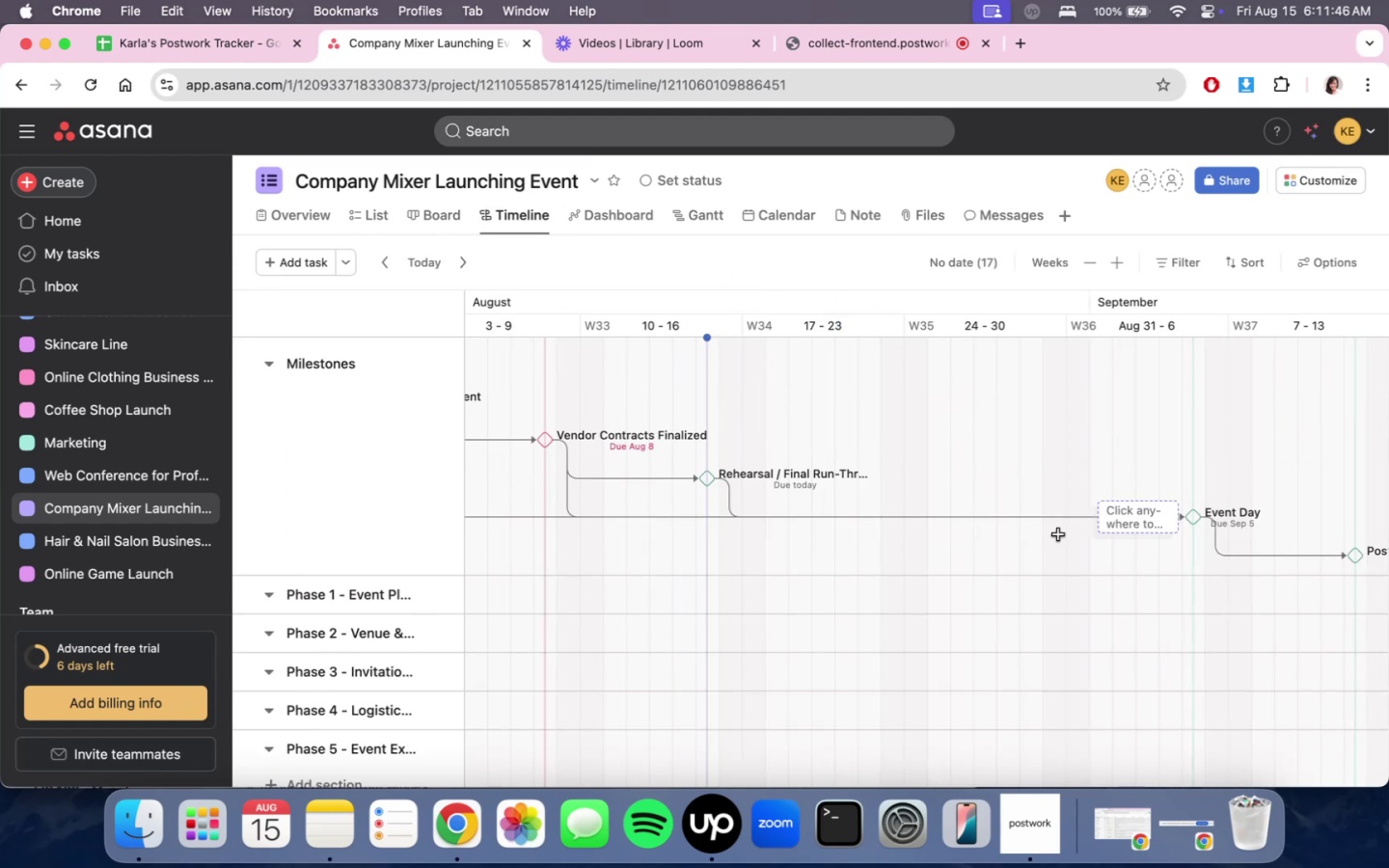 
scroll: coordinate [1128, 479], scroll_direction: down, amount: 15.0
 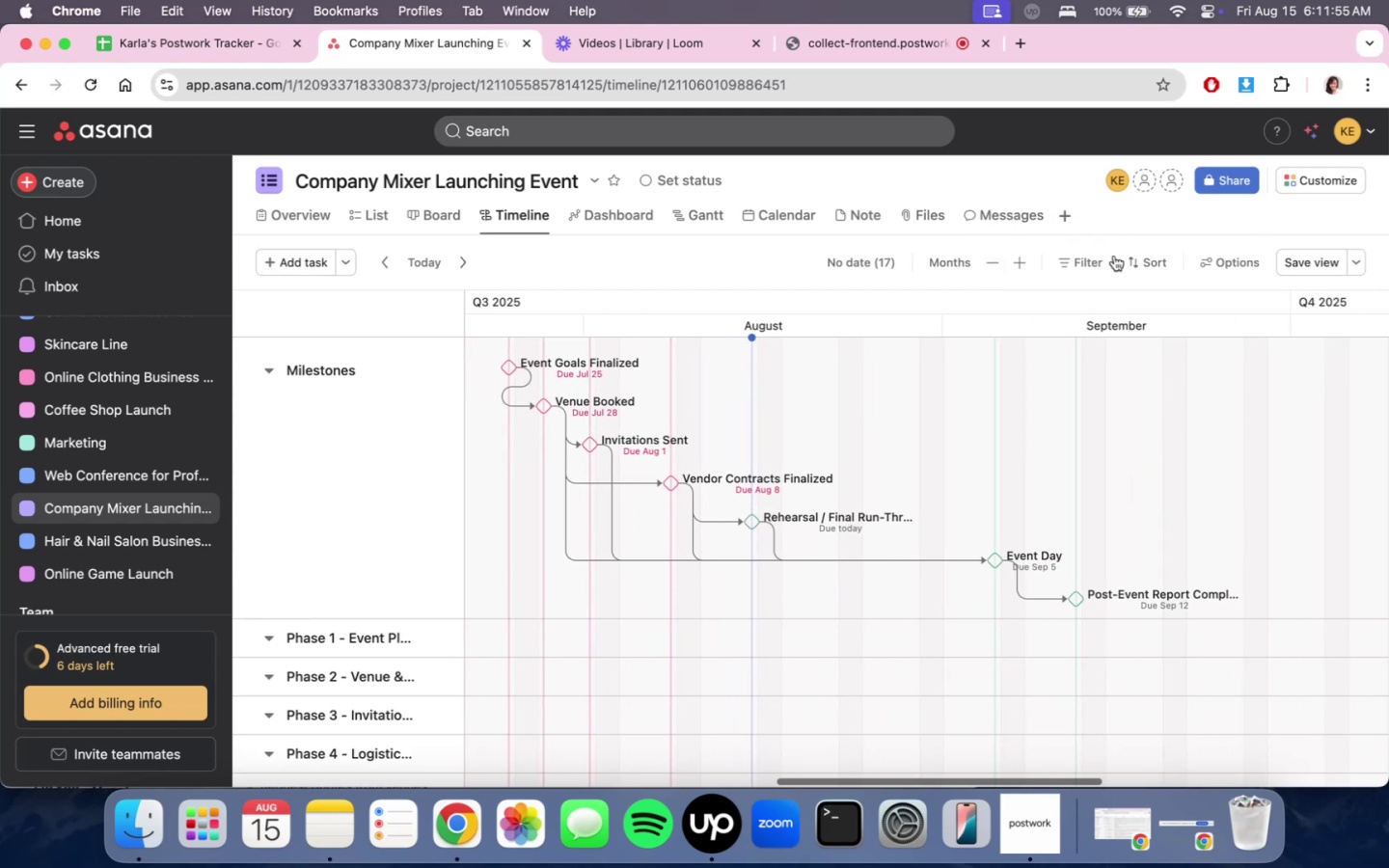 
left_click([1316, 262])
 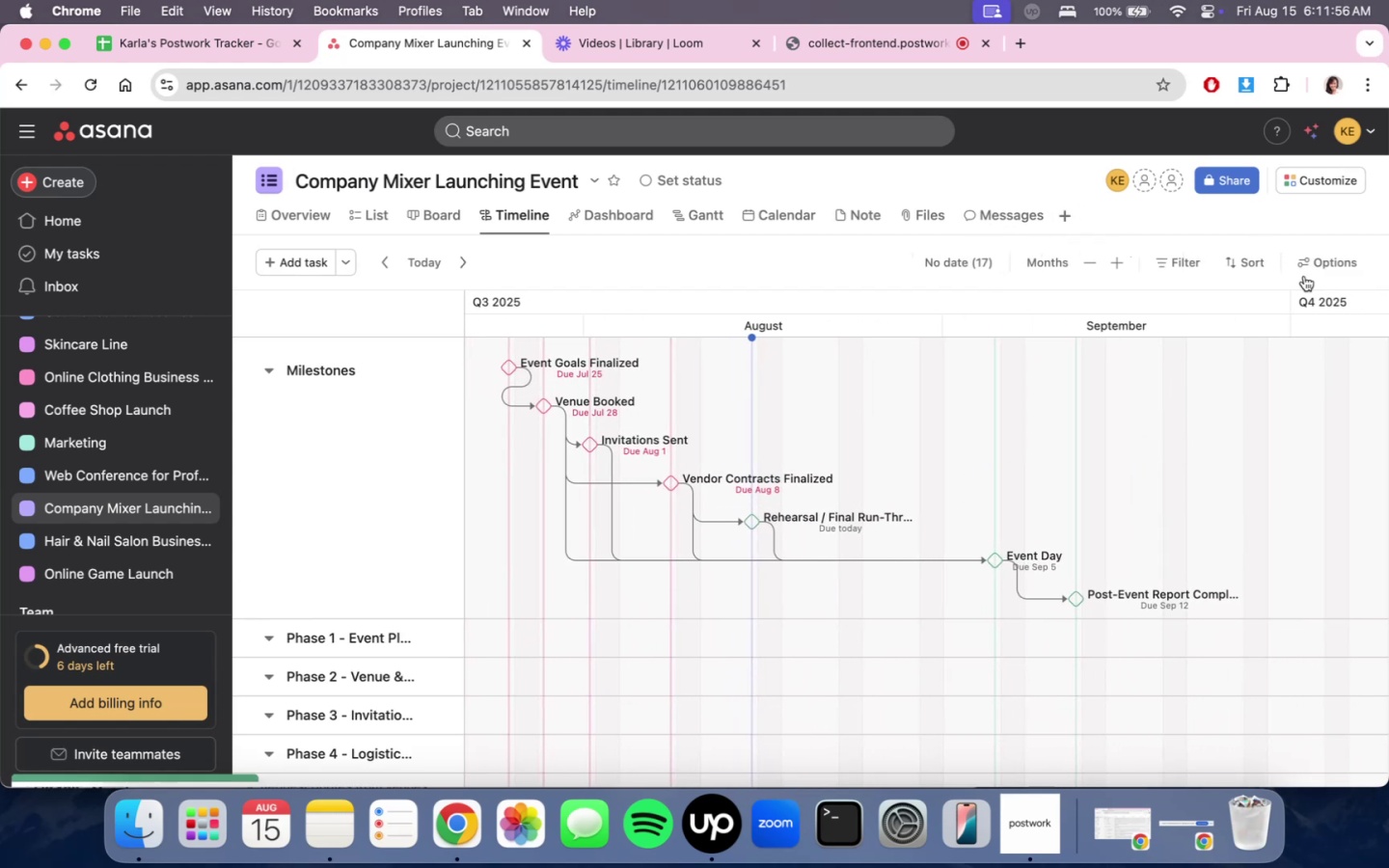 
scroll: coordinate [1161, 502], scroll_direction: up, amount: 24.0
 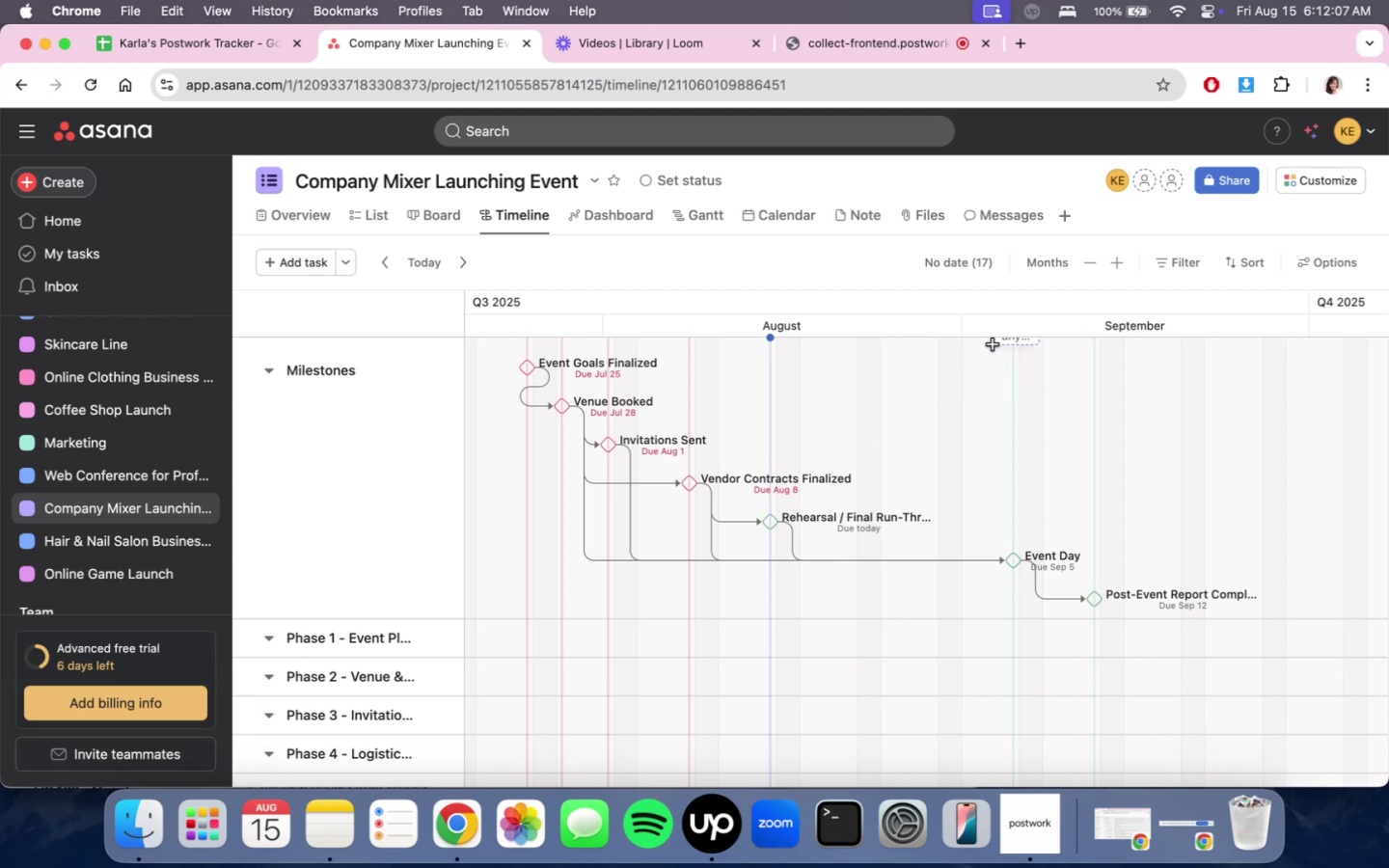 
wait(14.95)
 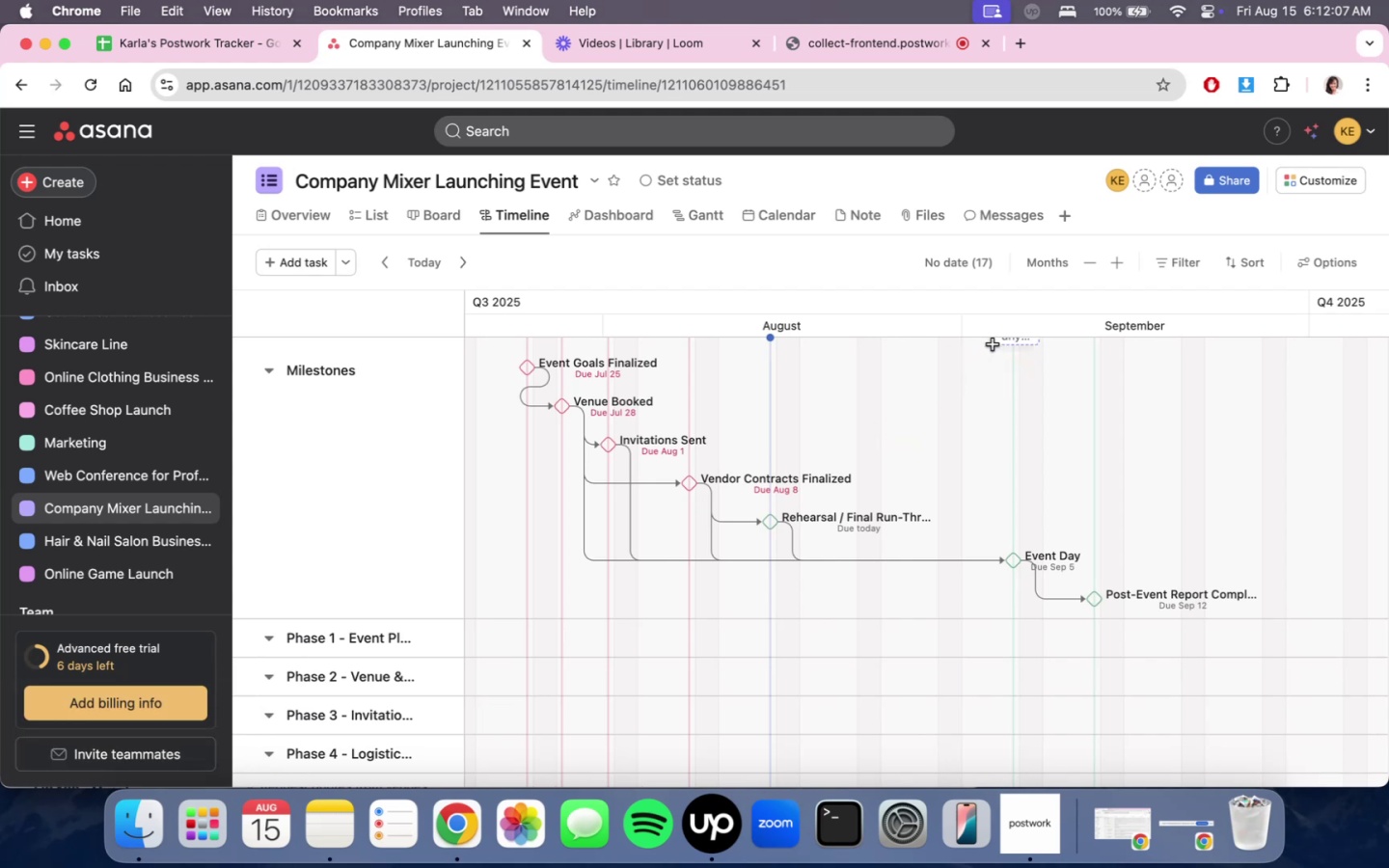 
left_click([383, 216])
 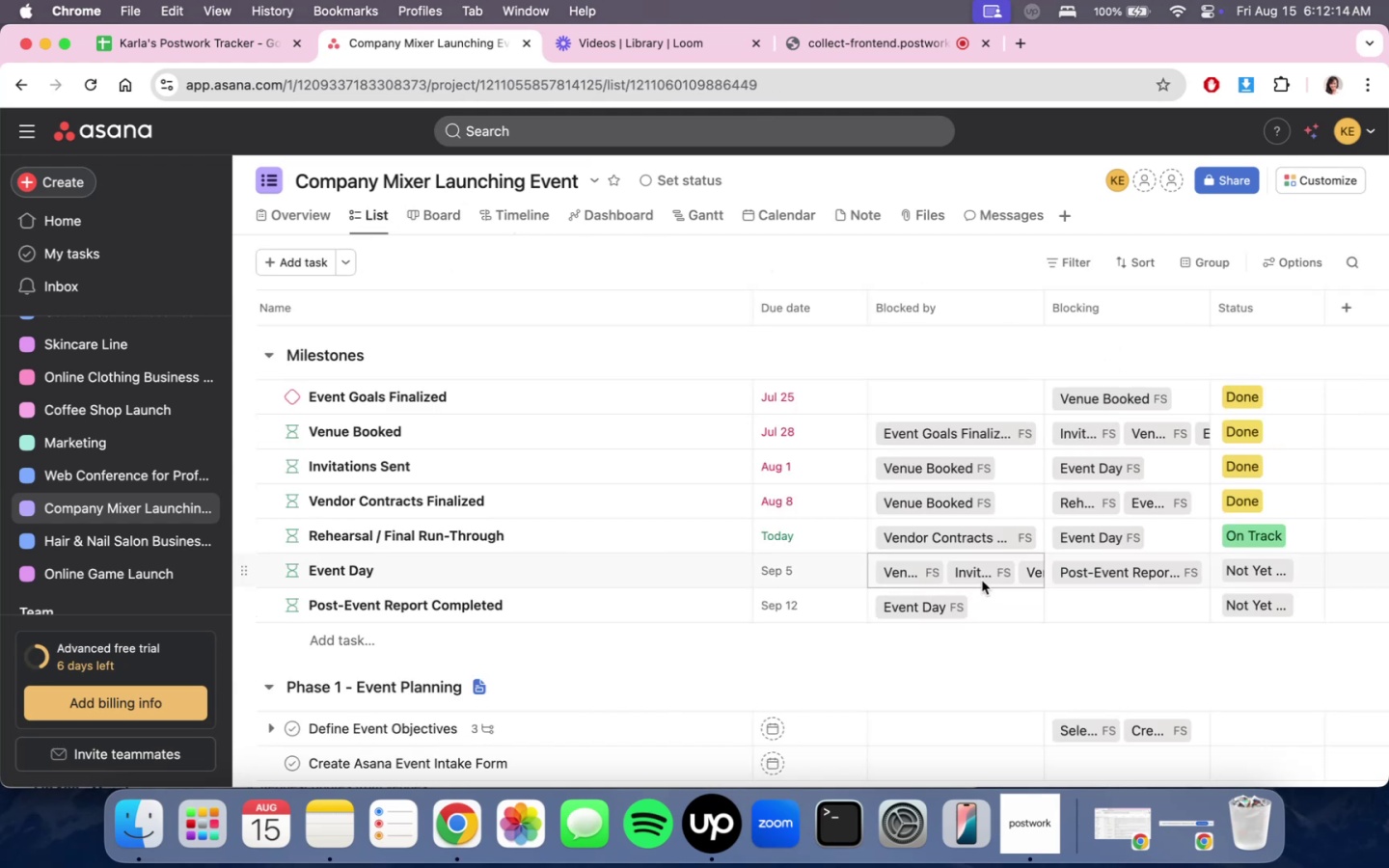 
left_click([1003, 560])
 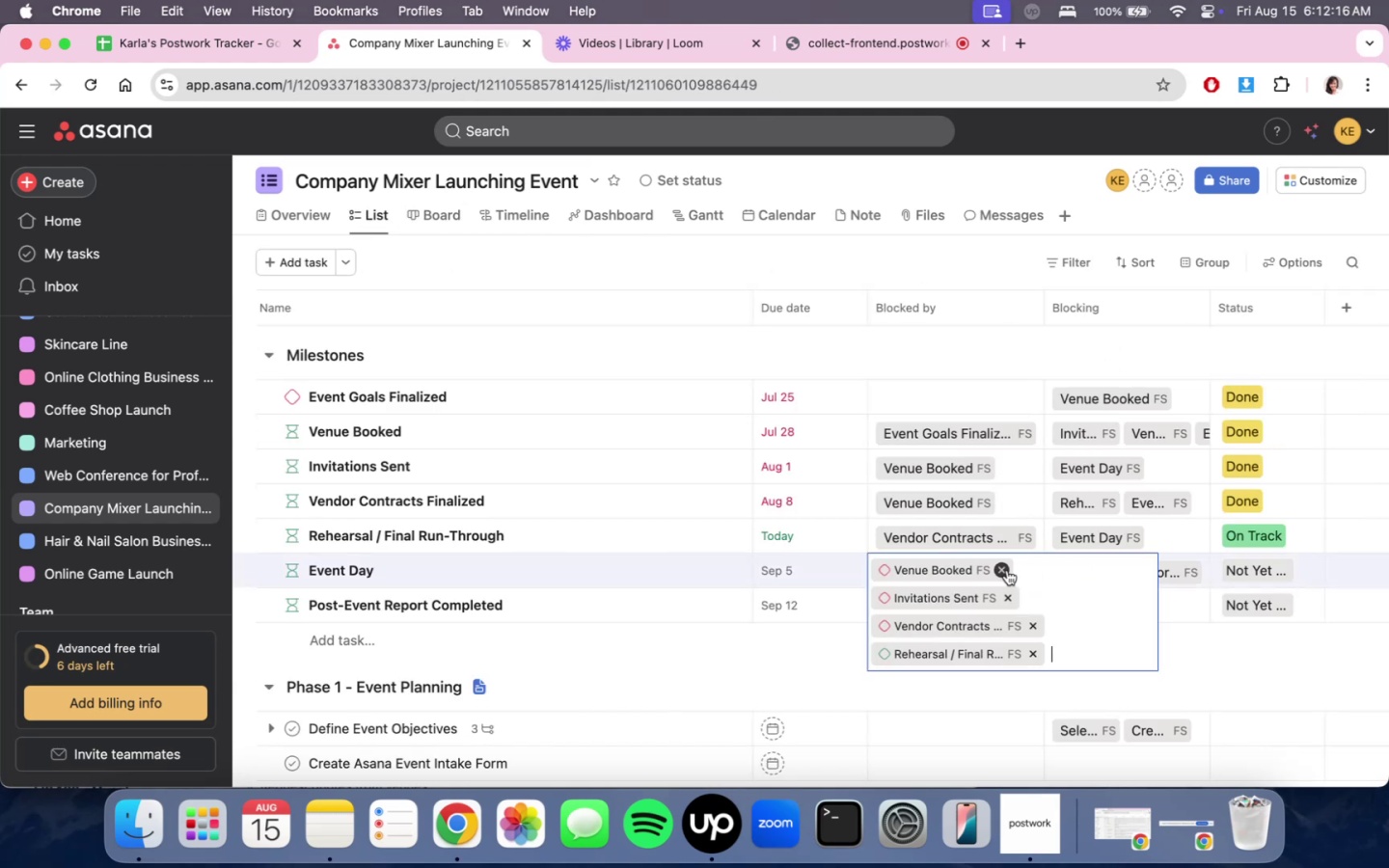 
double_click([1006, 567])
 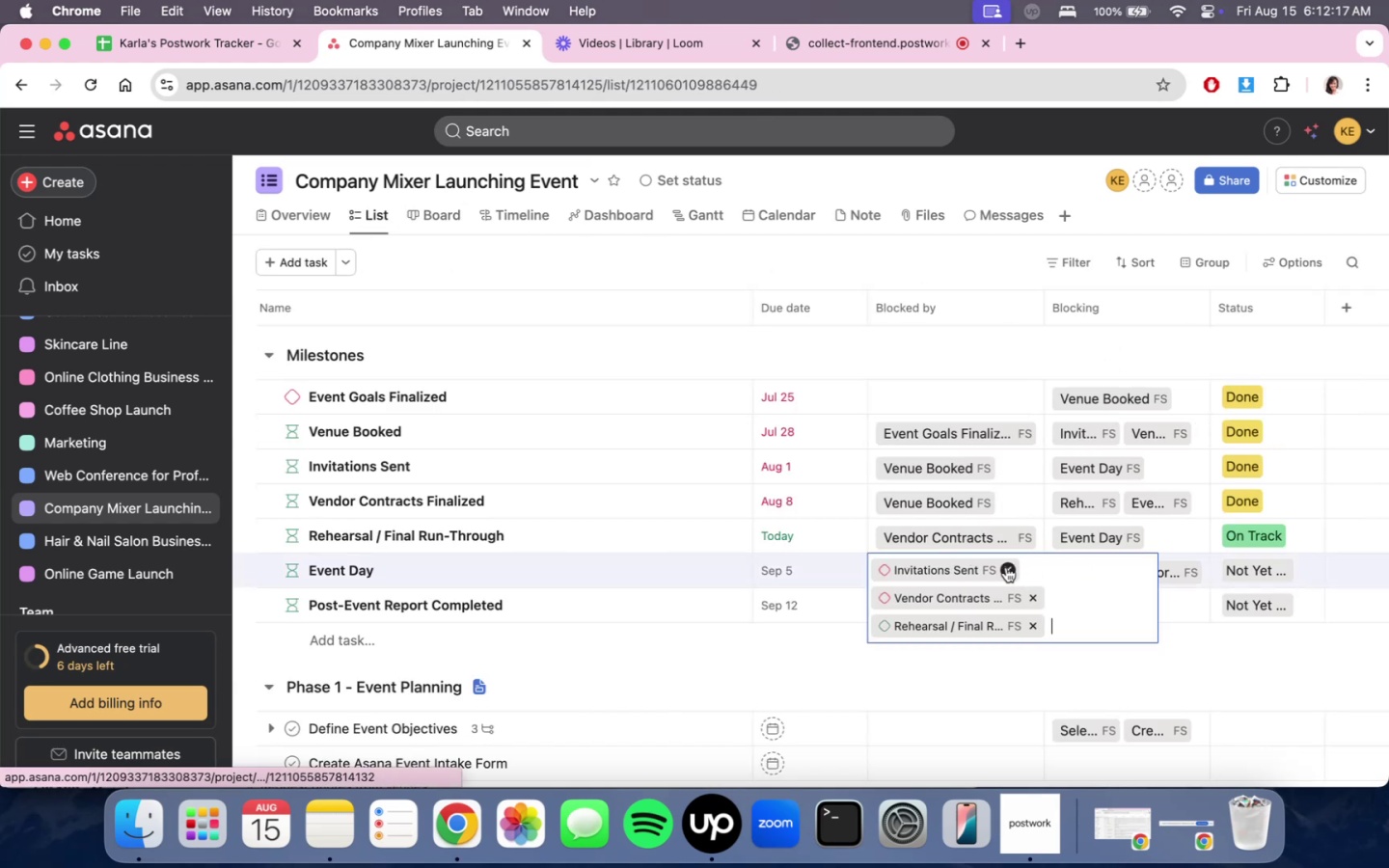 
triple_click([1006, 567])
 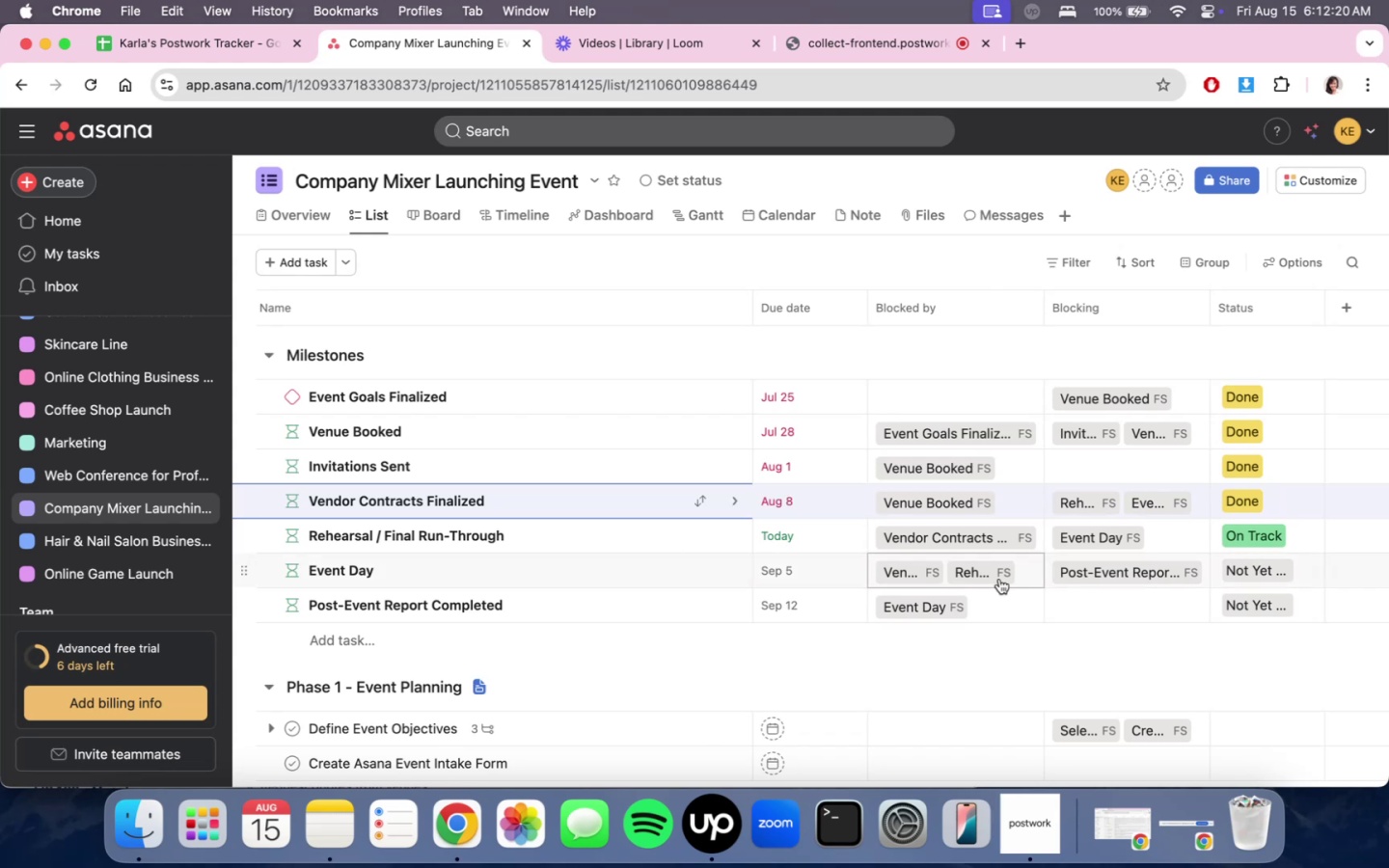 
left_click([1036, 573])
 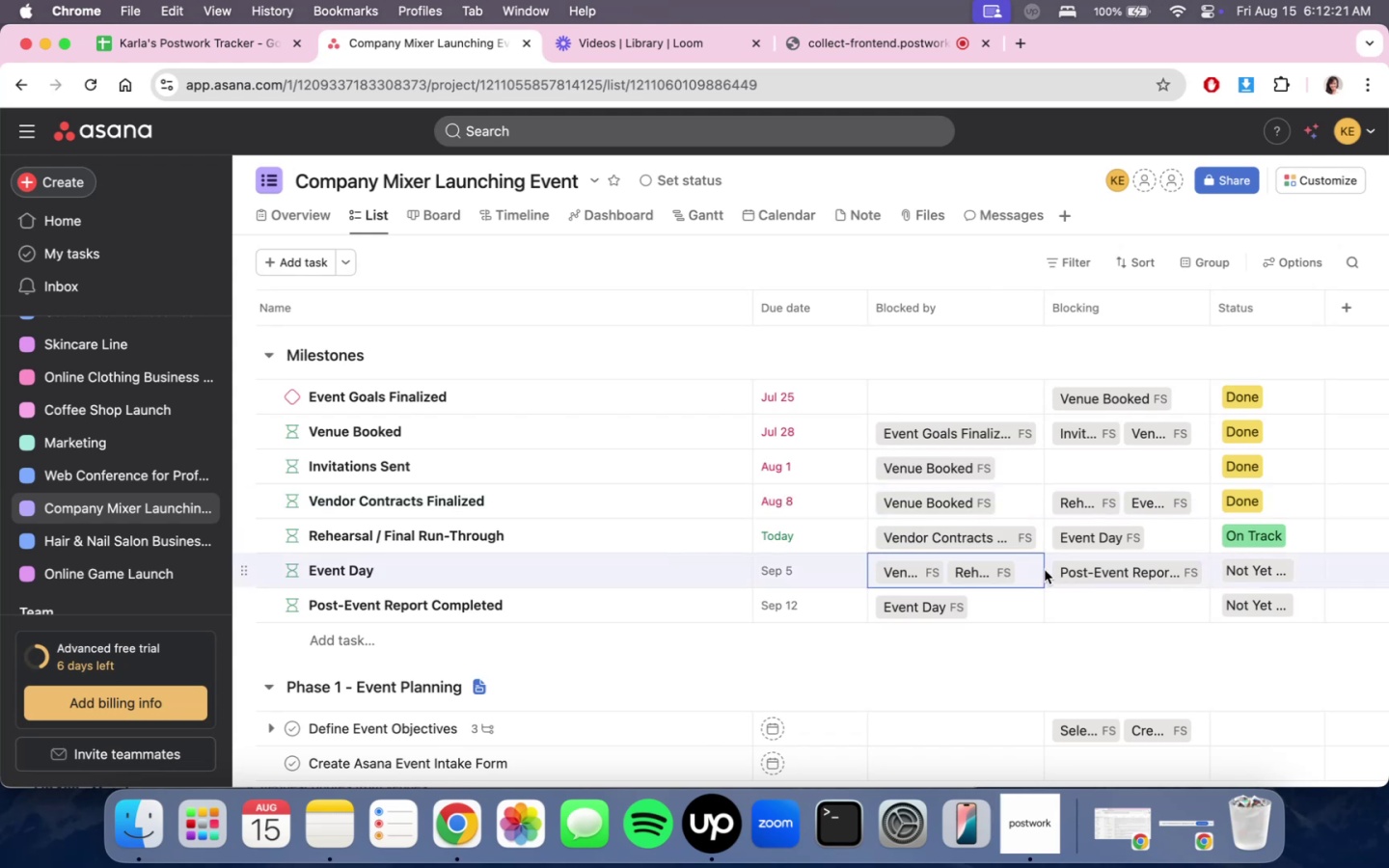 
double_click([1038, 573])
 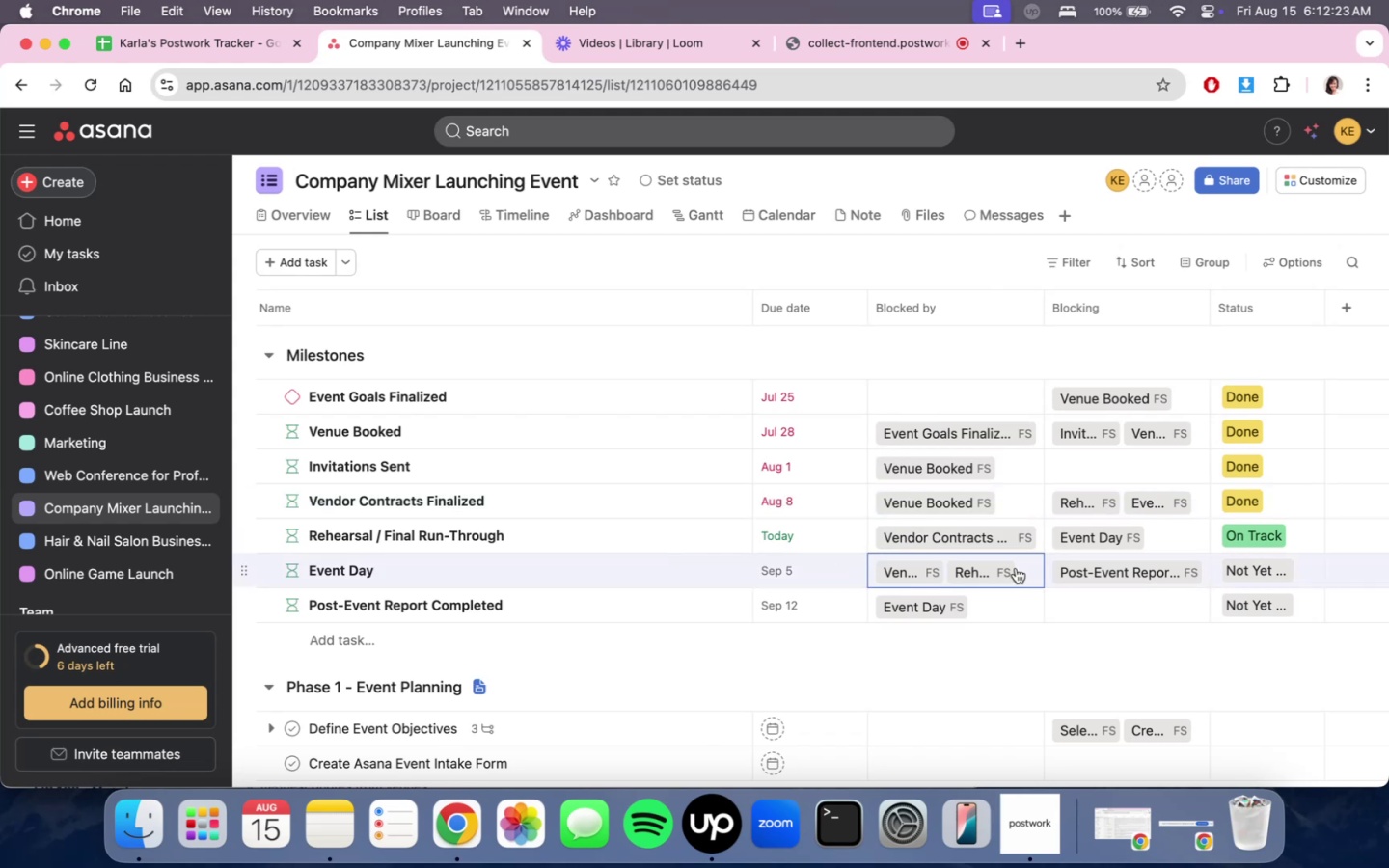 
left_click([940, 572])
 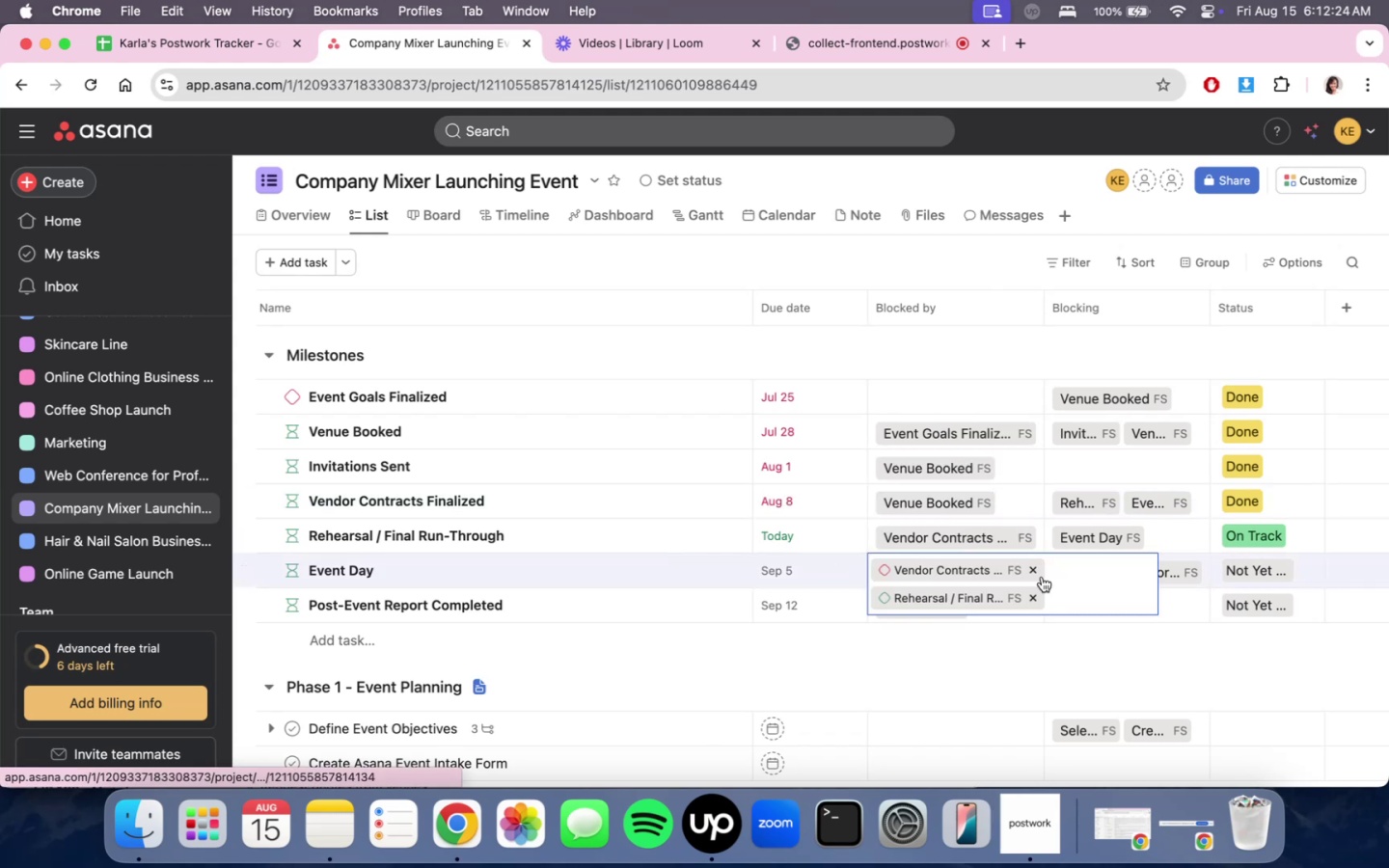 
left_click([1038, 573])
 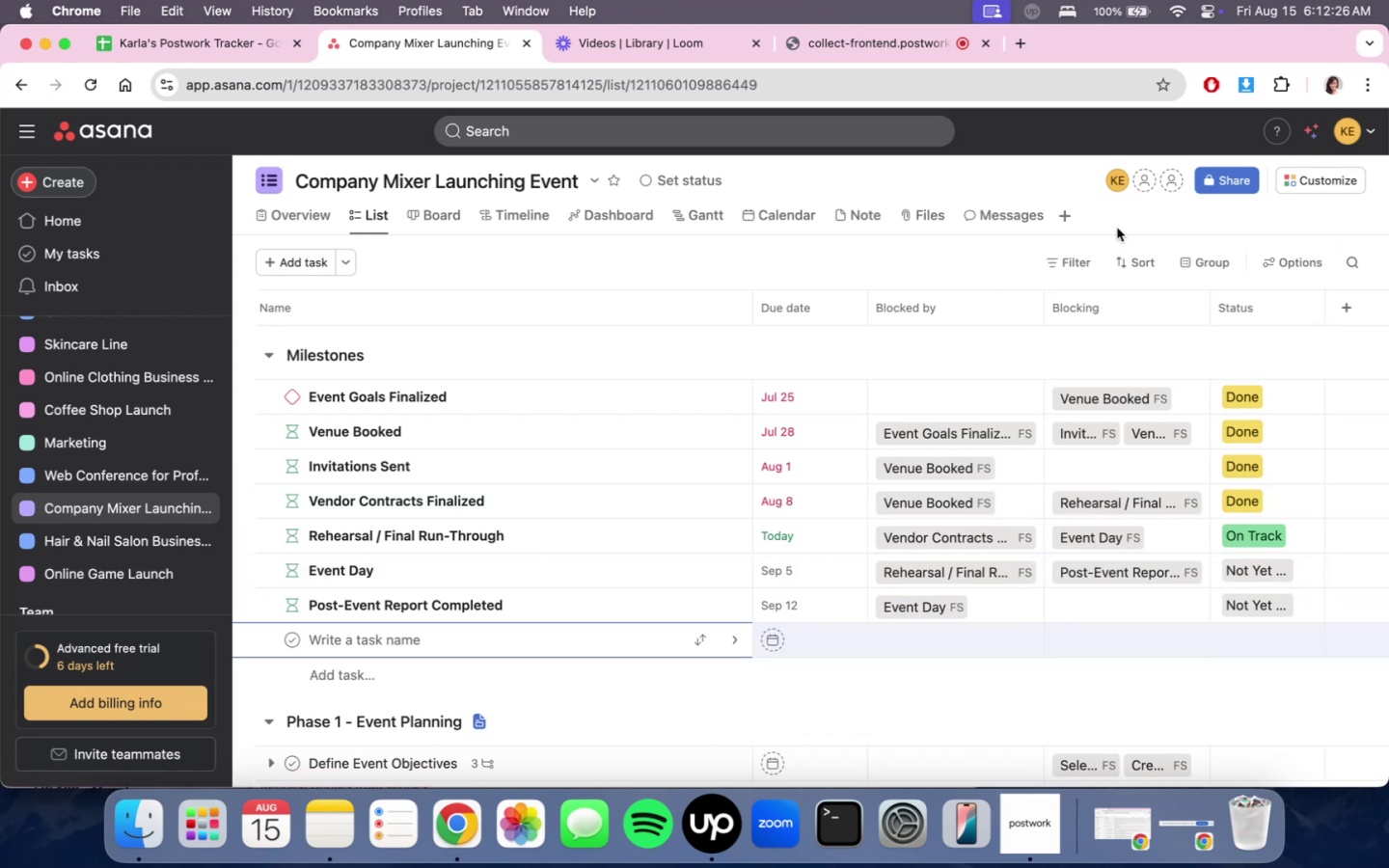 
left_click([452, 214])
 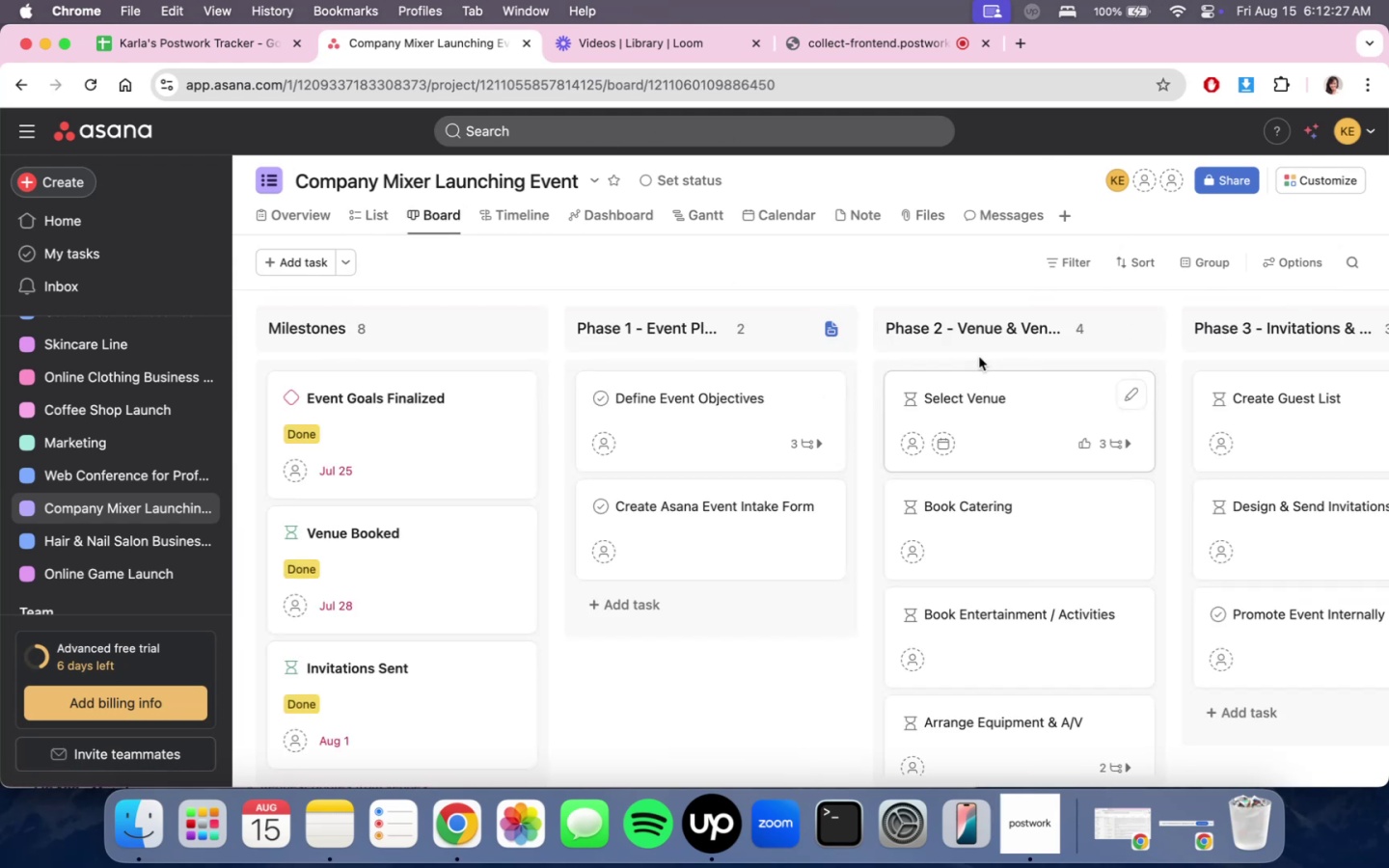 
left_click([487, 212])
 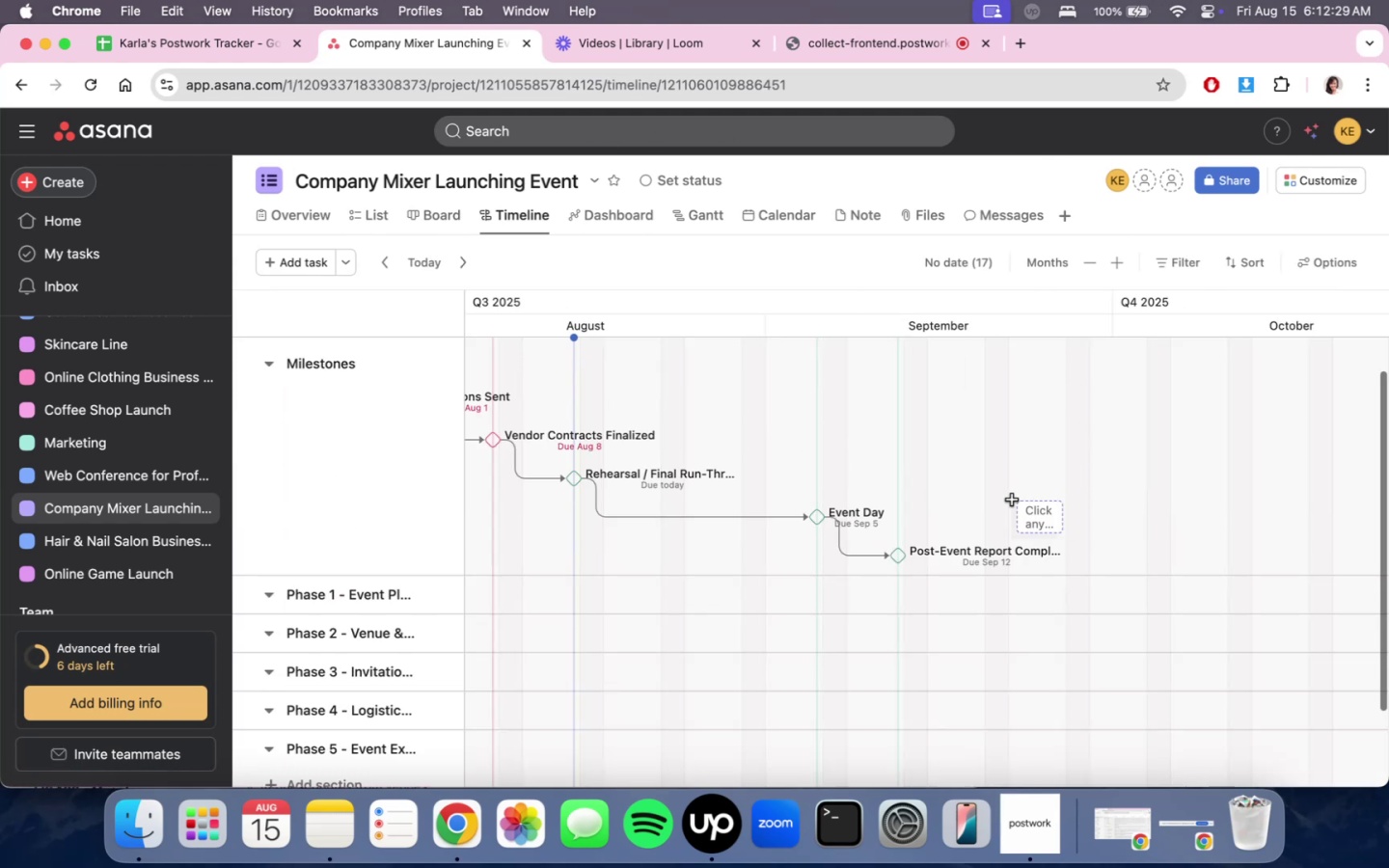 
scroll: coordinate [1140, 281], scroll_direction: up, amount: 12.0
 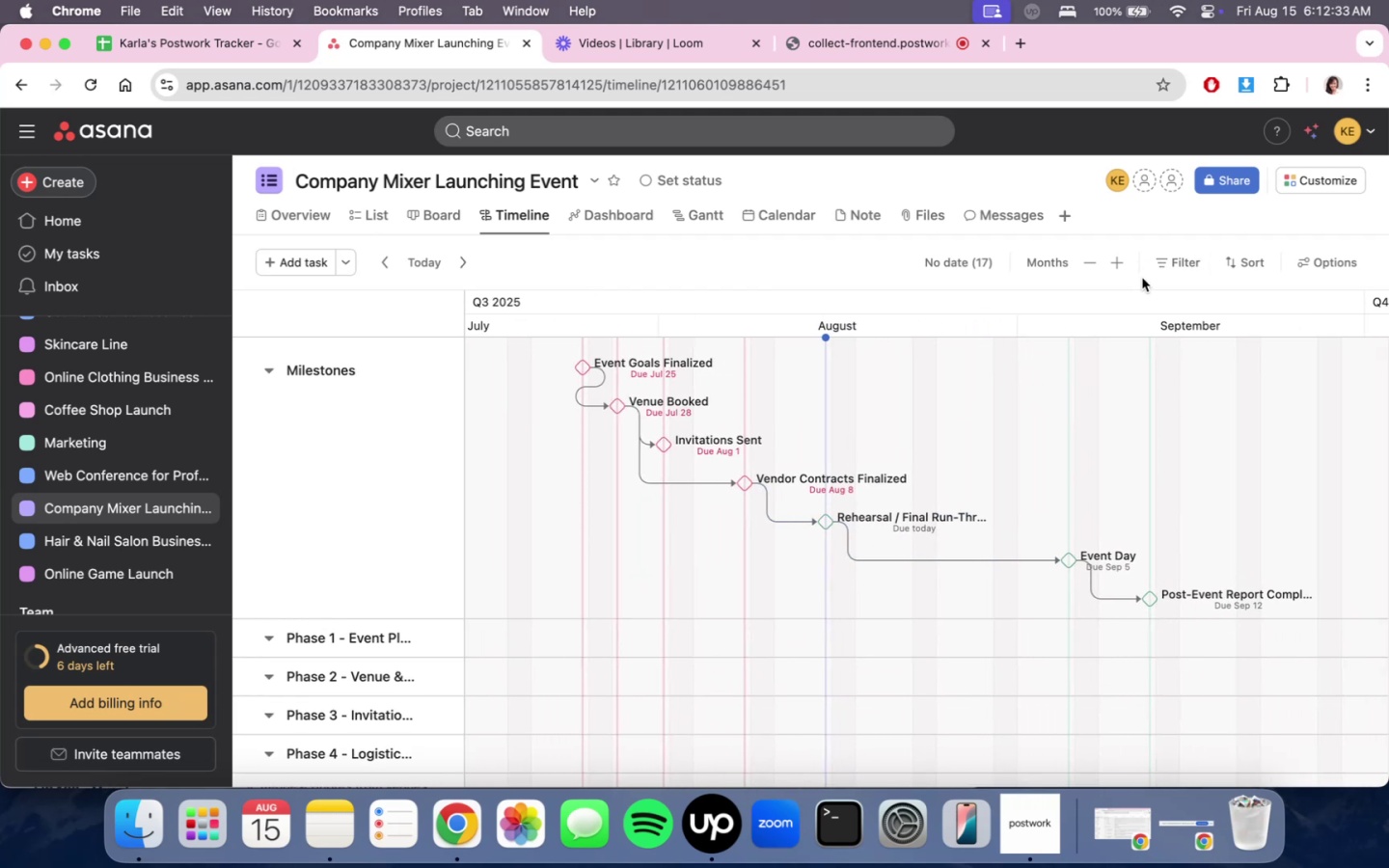 
left_click([1088, 258])
 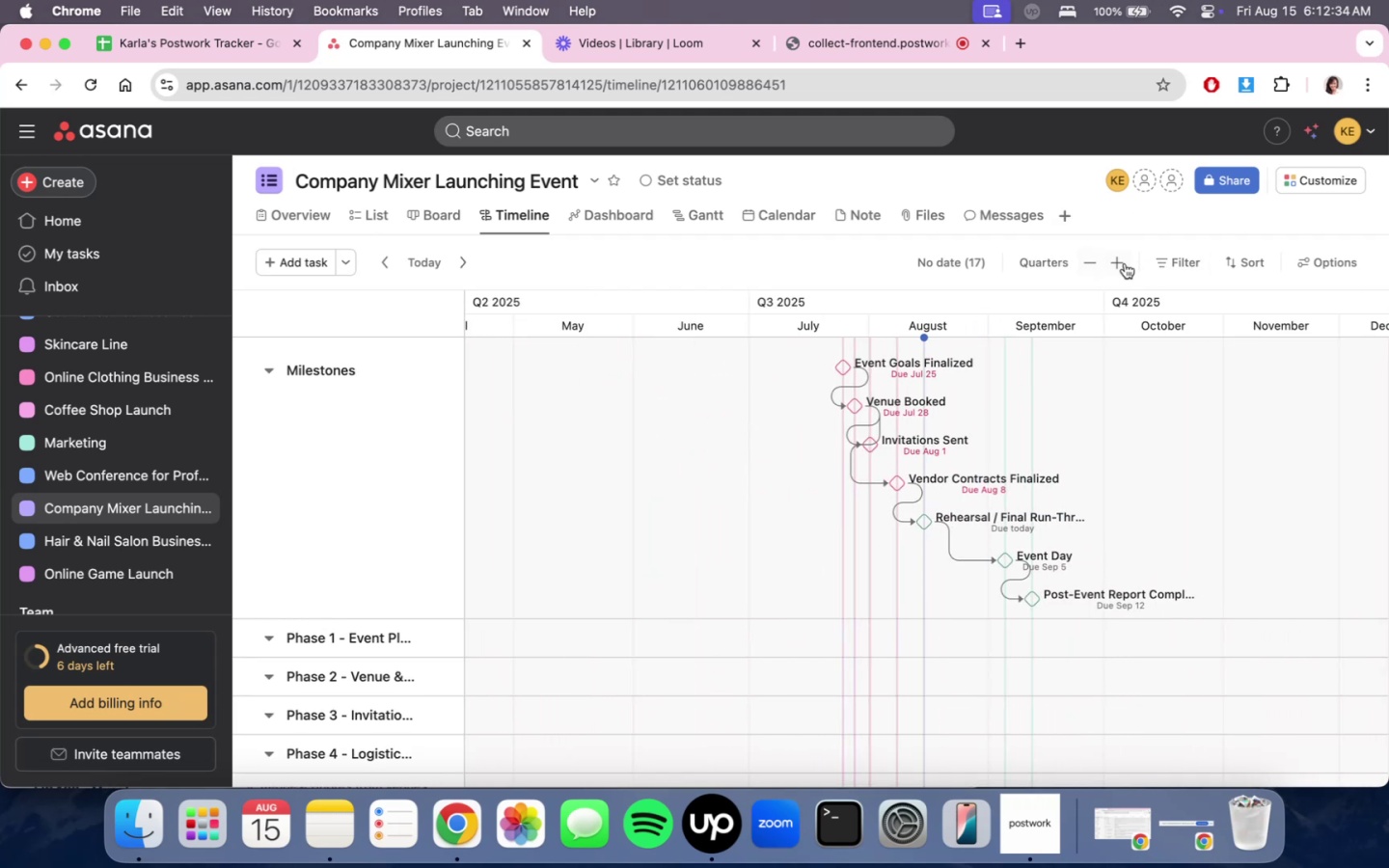 
left_click([1123, 262])
 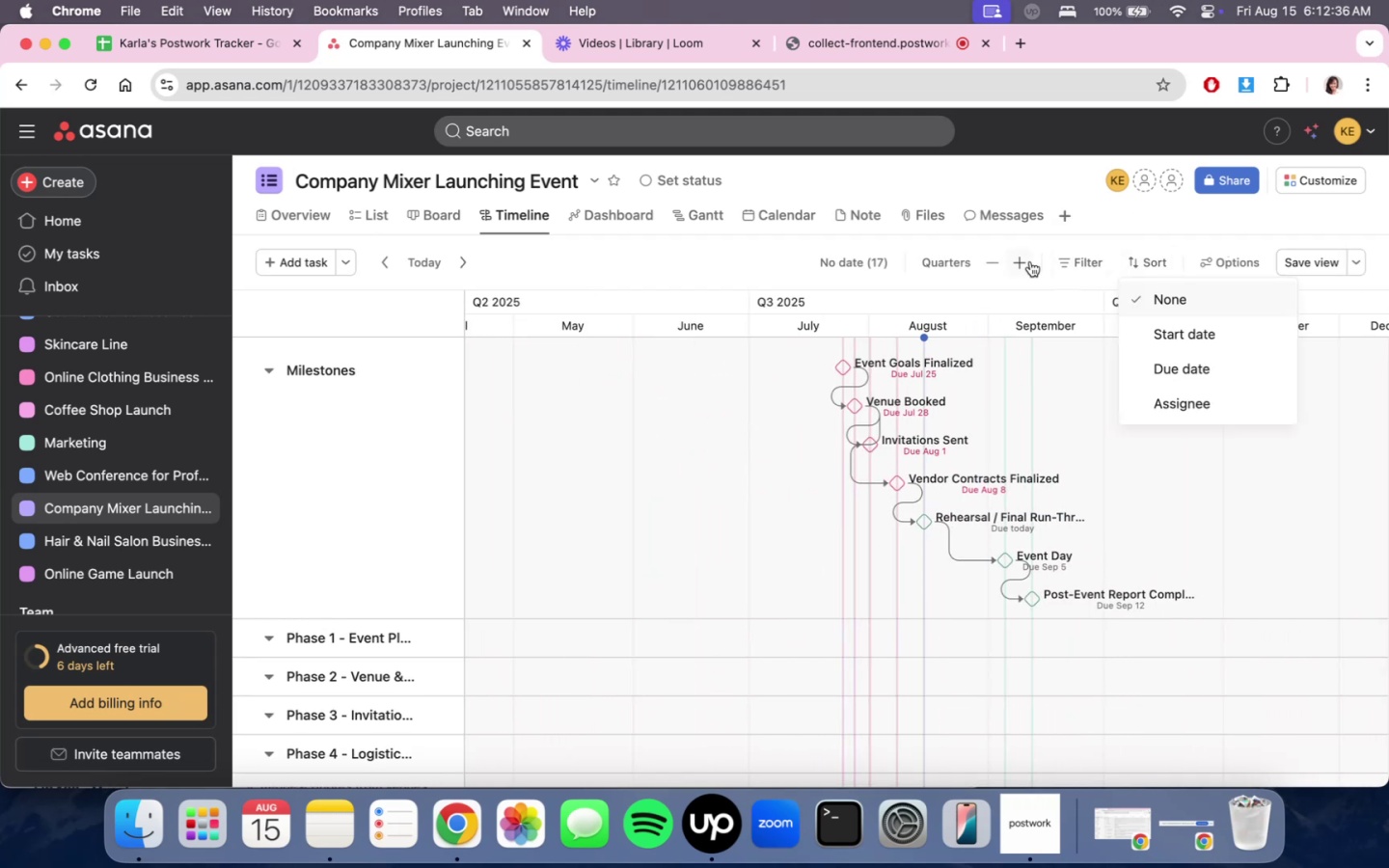 
double_click([1030, 261])
 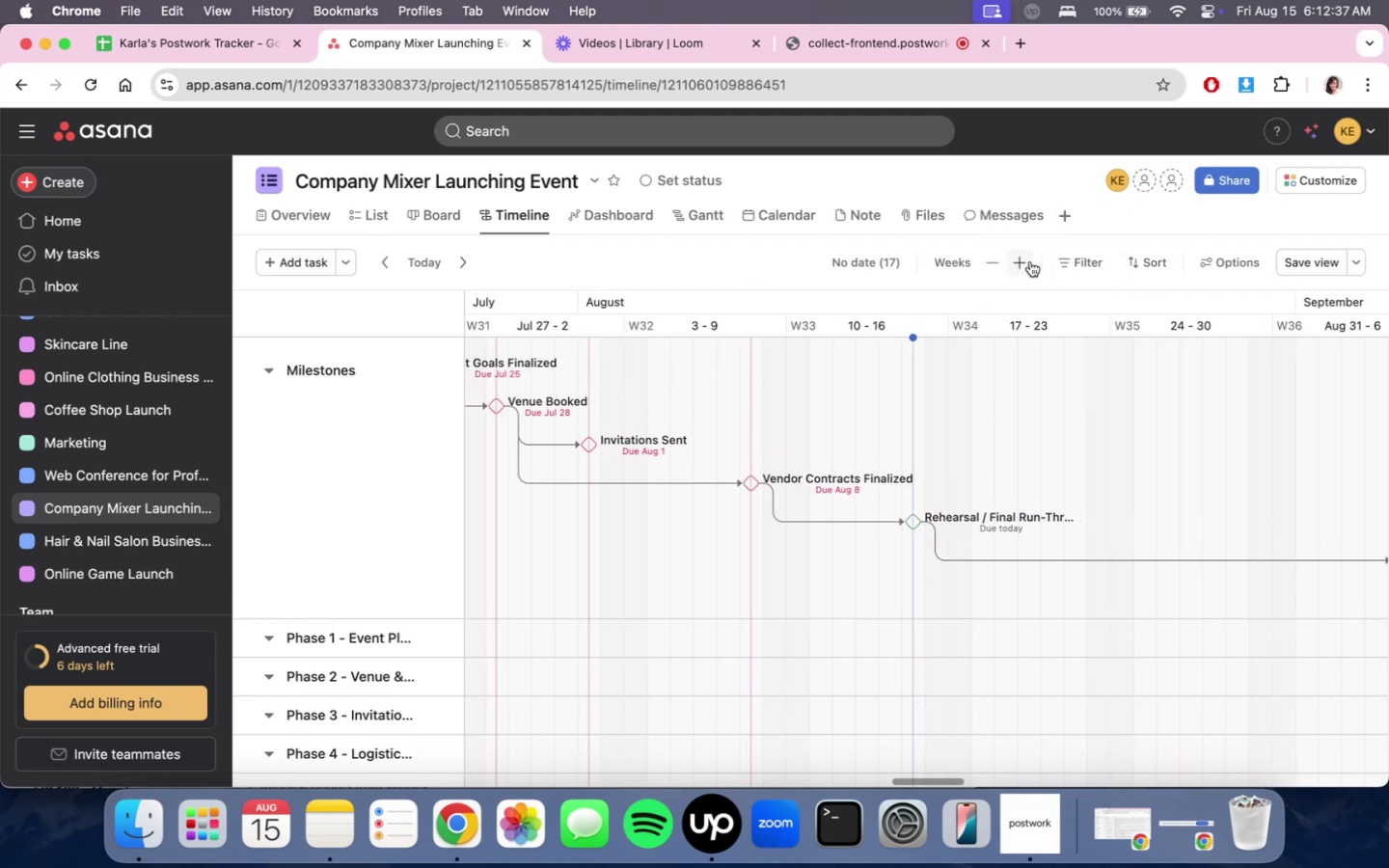 
left_click([1030, 261])
 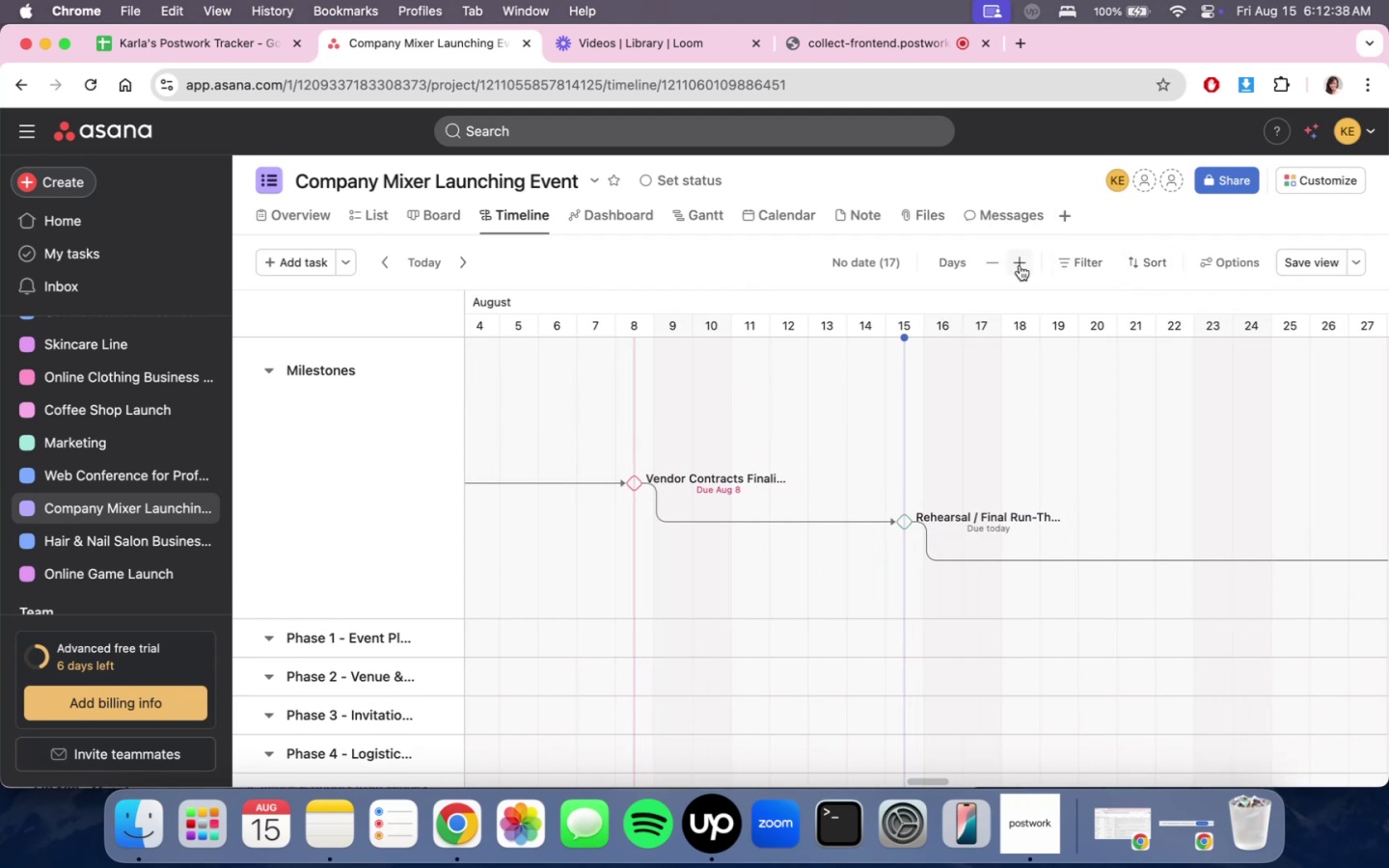 
left_click([1001, 265])
 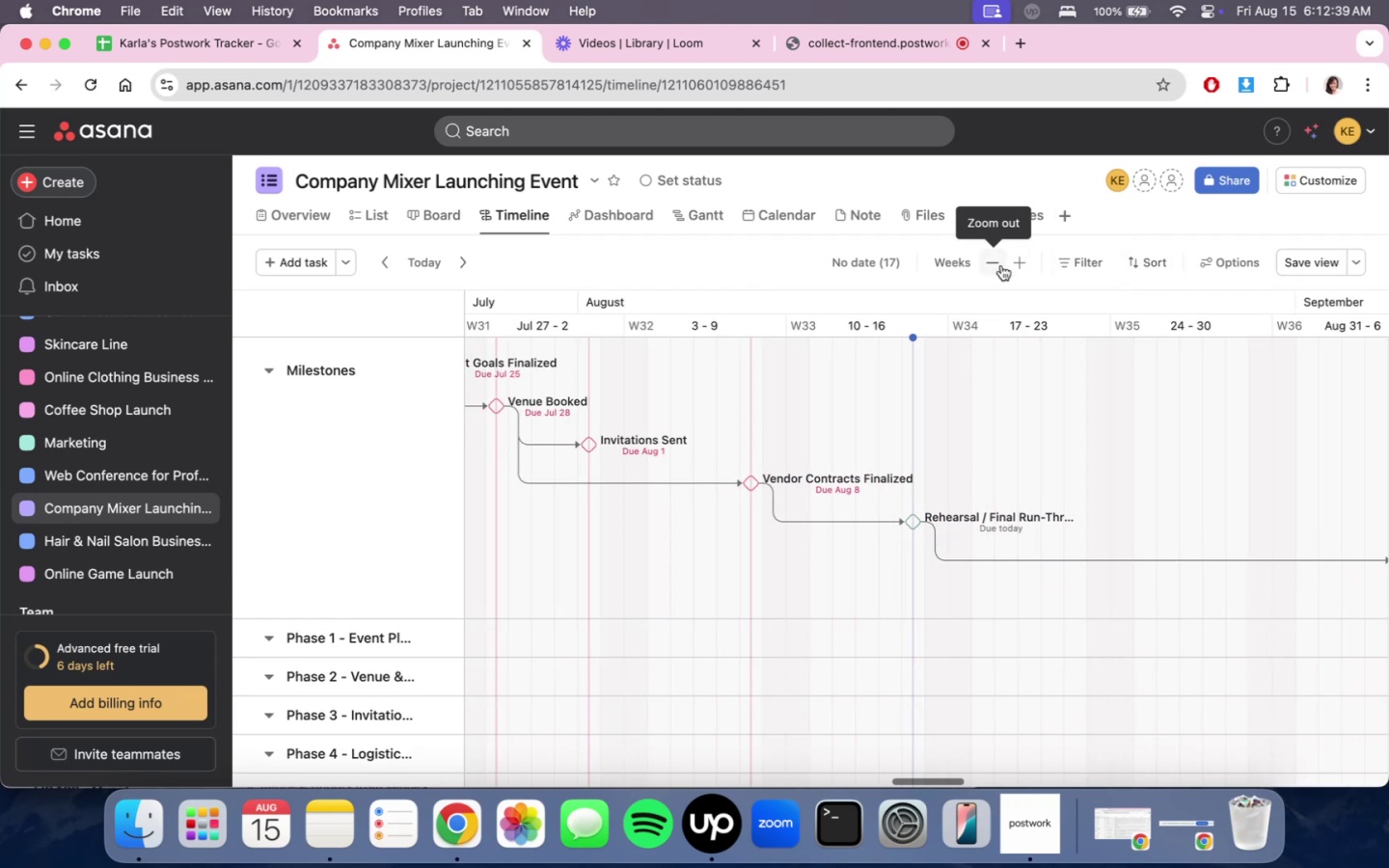 
left_click([1001, 265])
 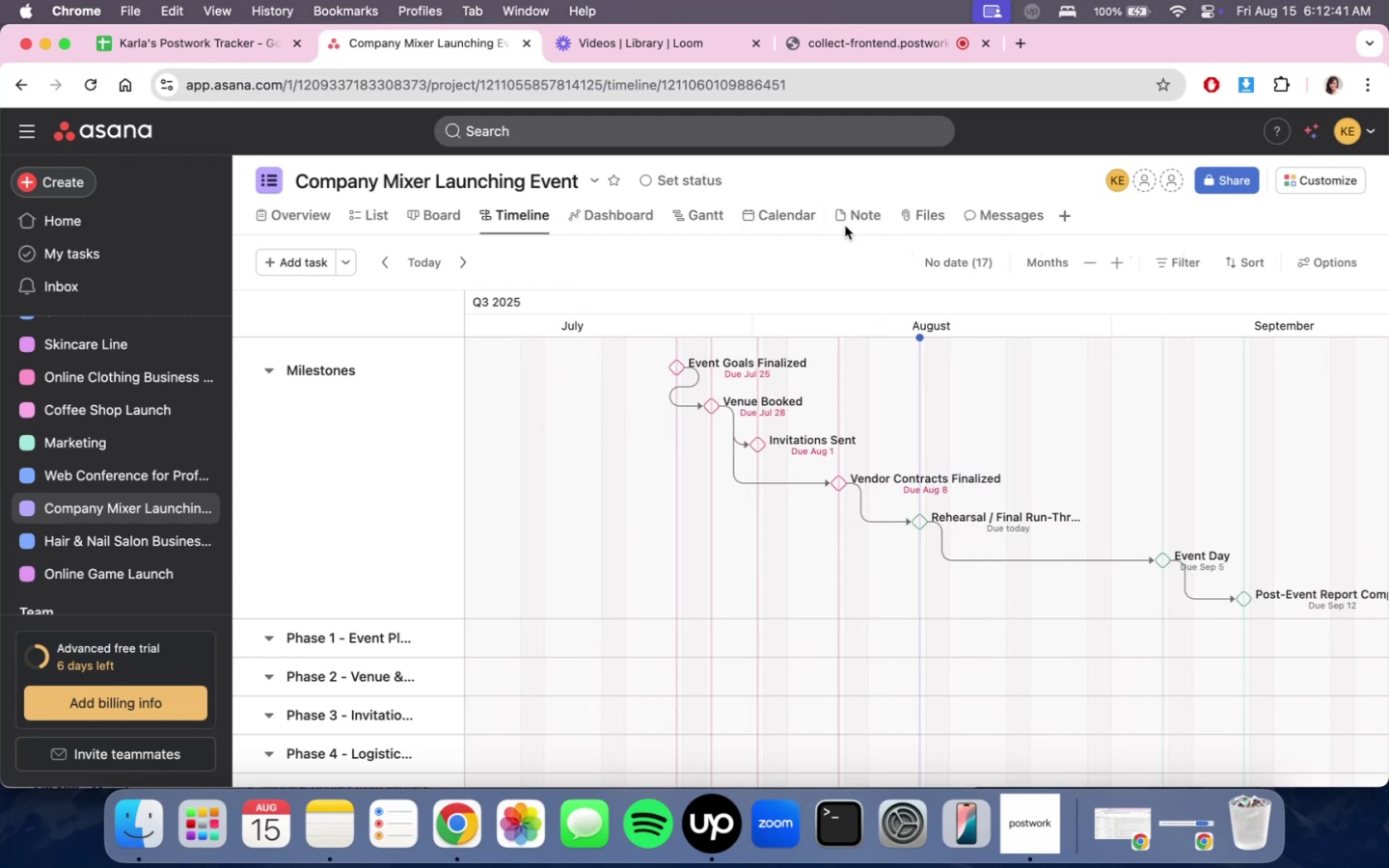 
scroll: coordinate [1176, 512], scroll_direction: none, amount: 0.0
 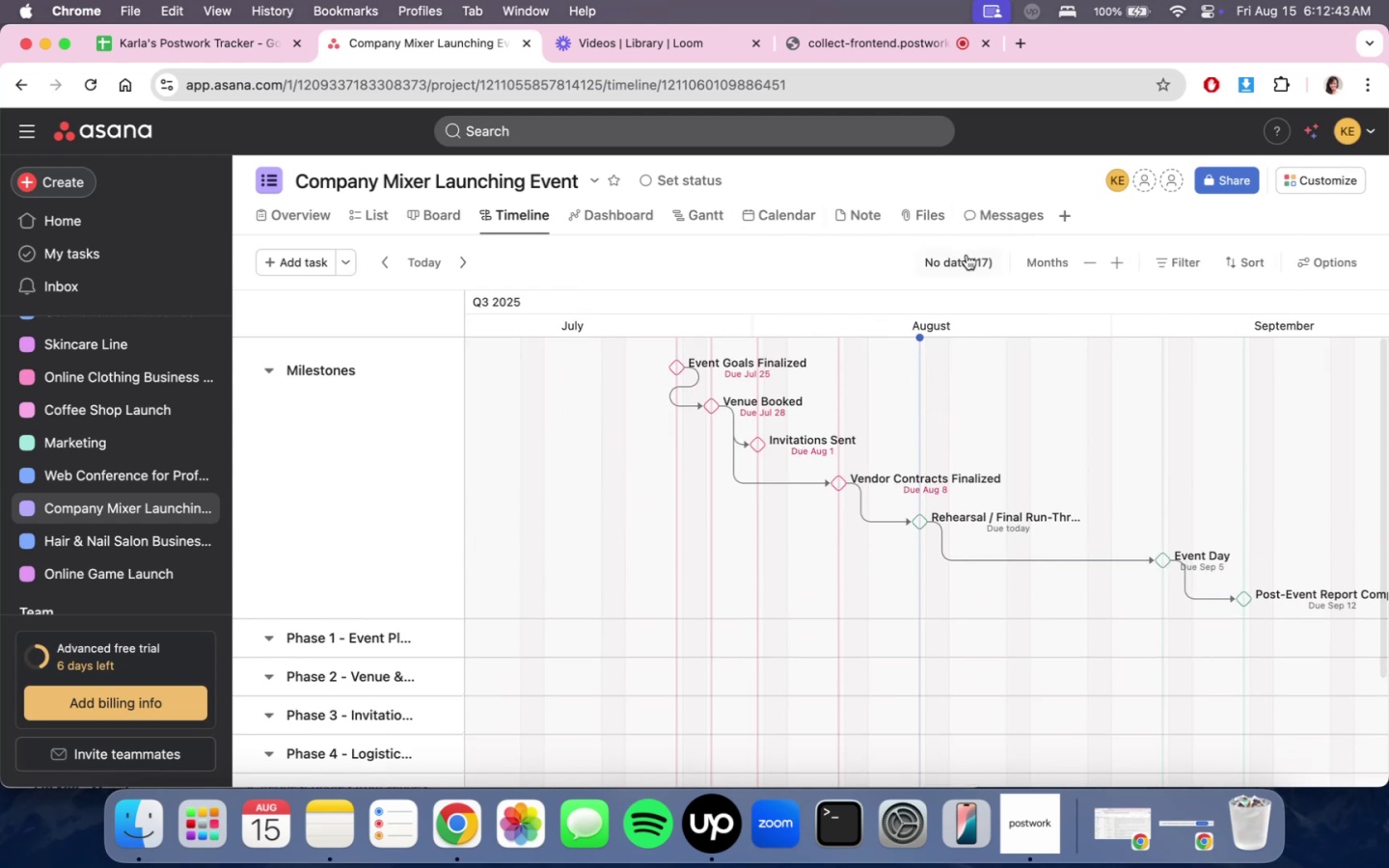 
left_click([1097, 262])
 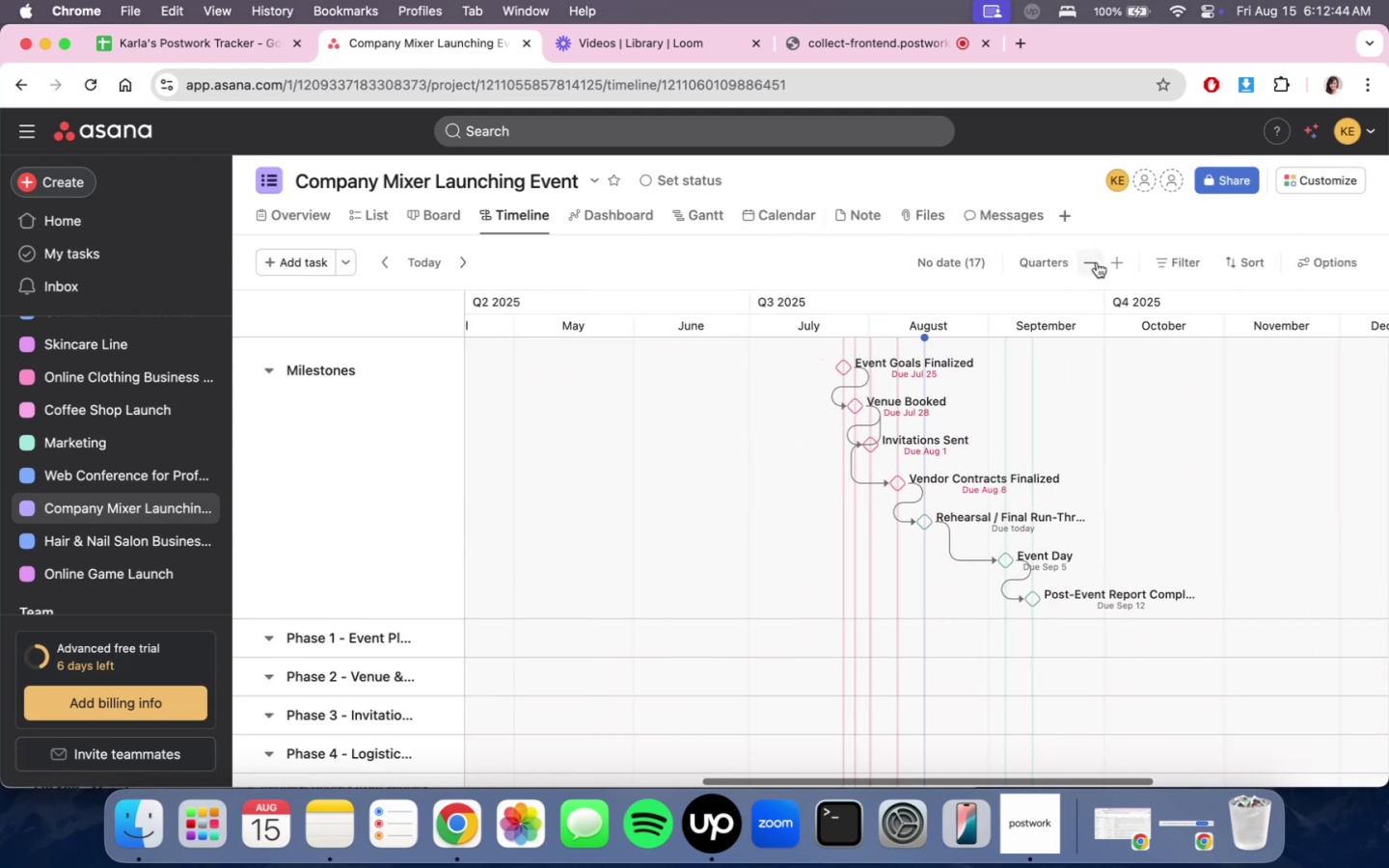 
scroll: coordinate [1136, 378], scroll_direction: up, amount: 1.0
 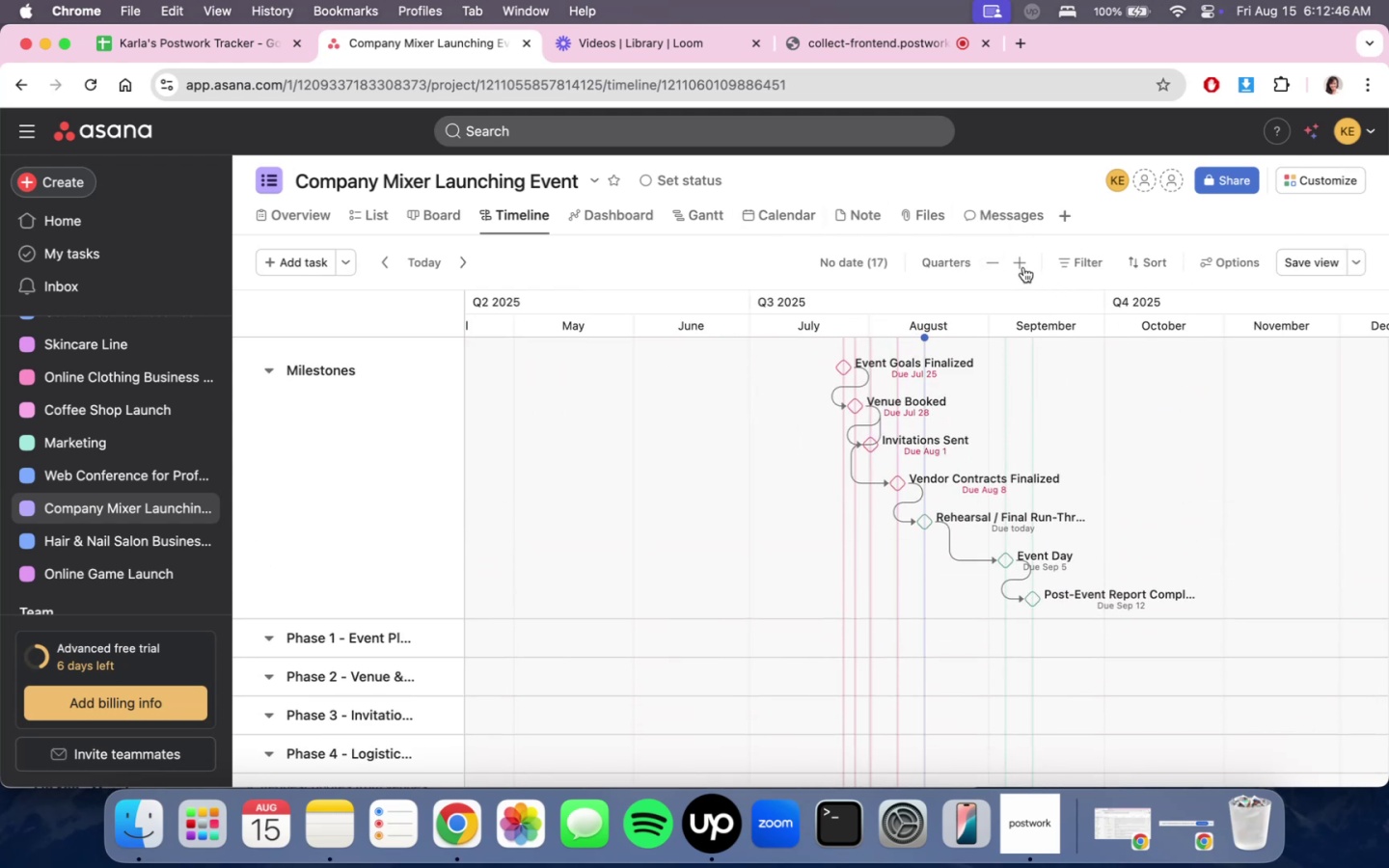 
left_click([1017, 262])
 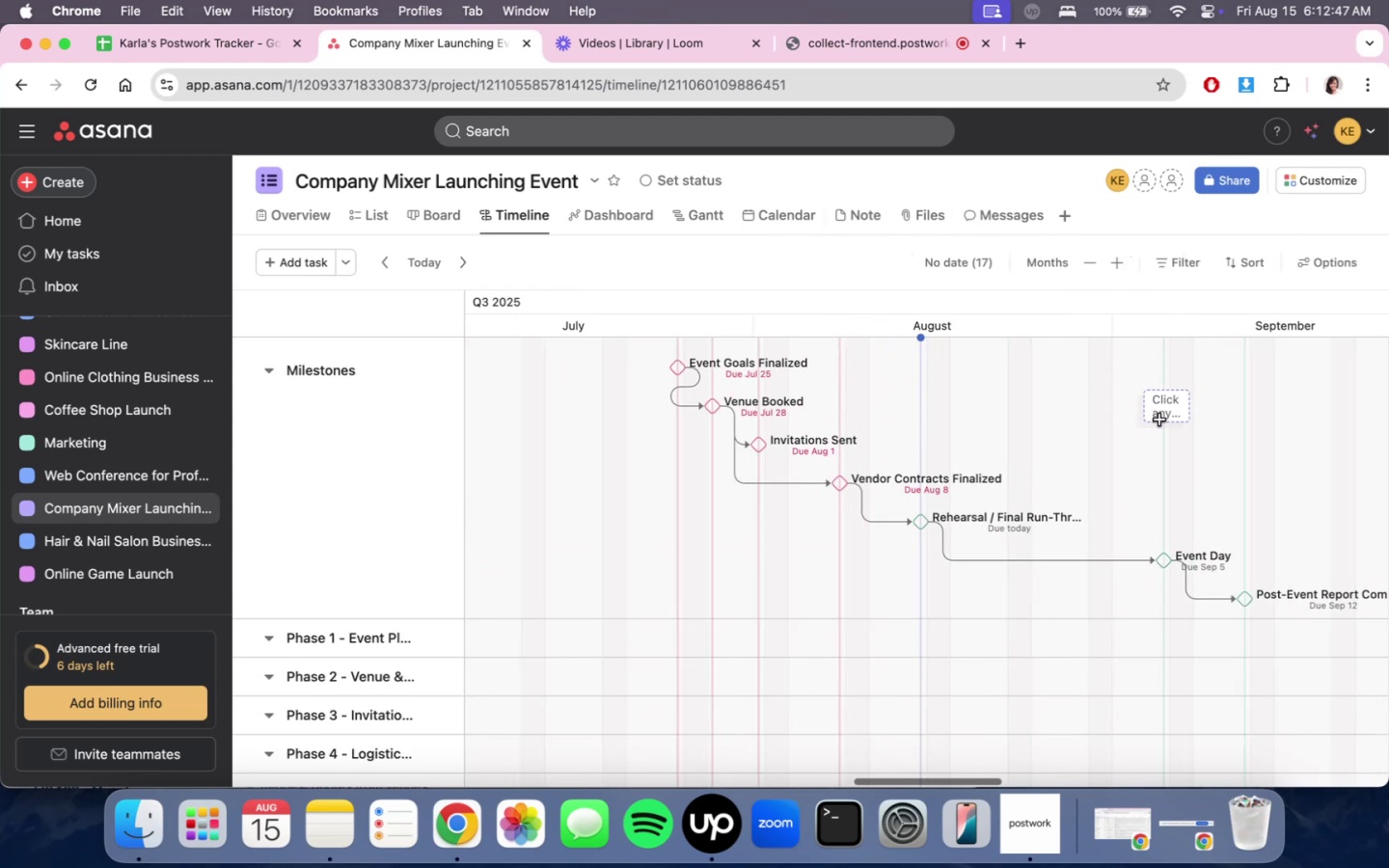 
scroll: coordinate [964, 491], scroll_direction: up, amount: 3.0
 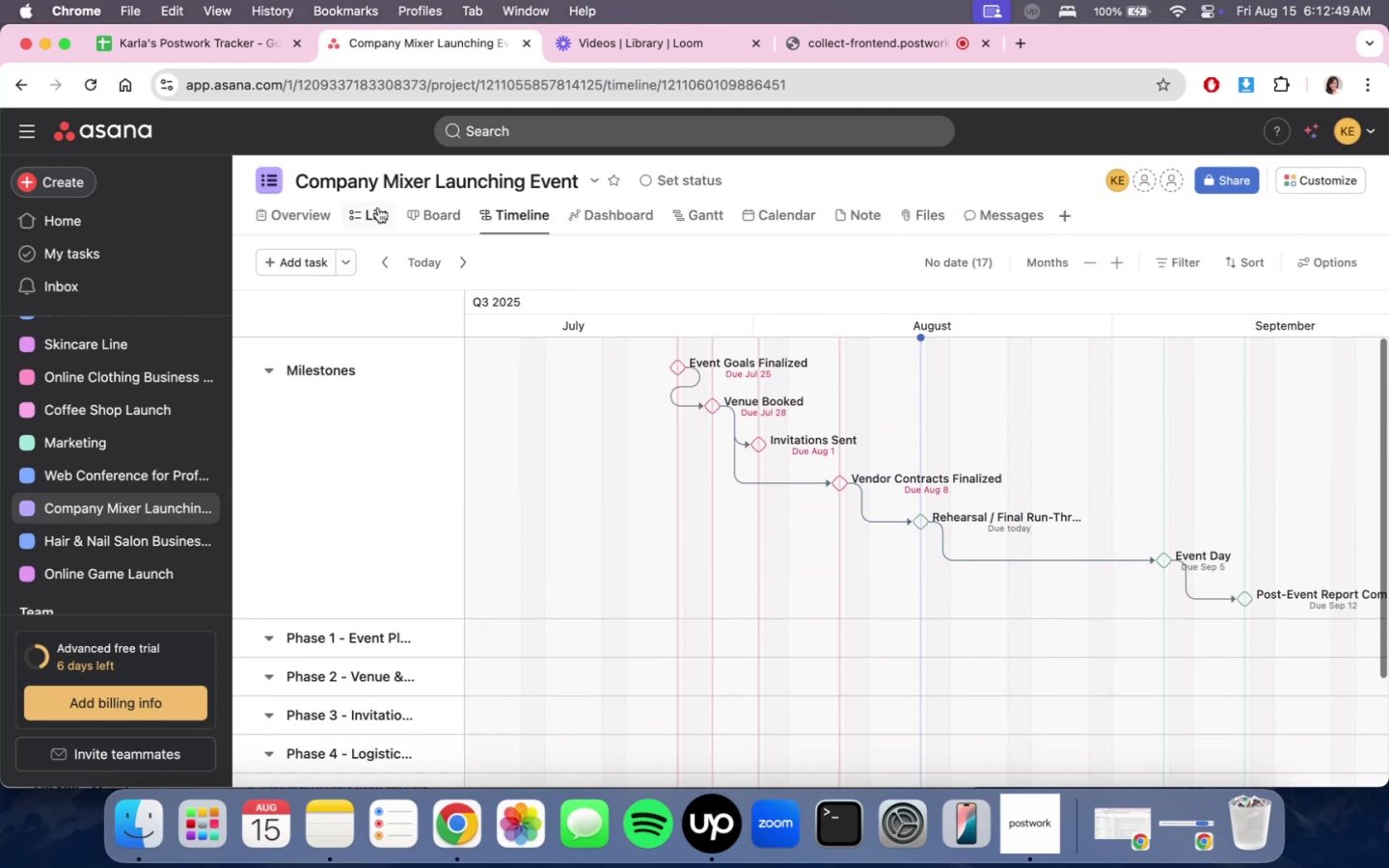 
left_click([372, 212])
 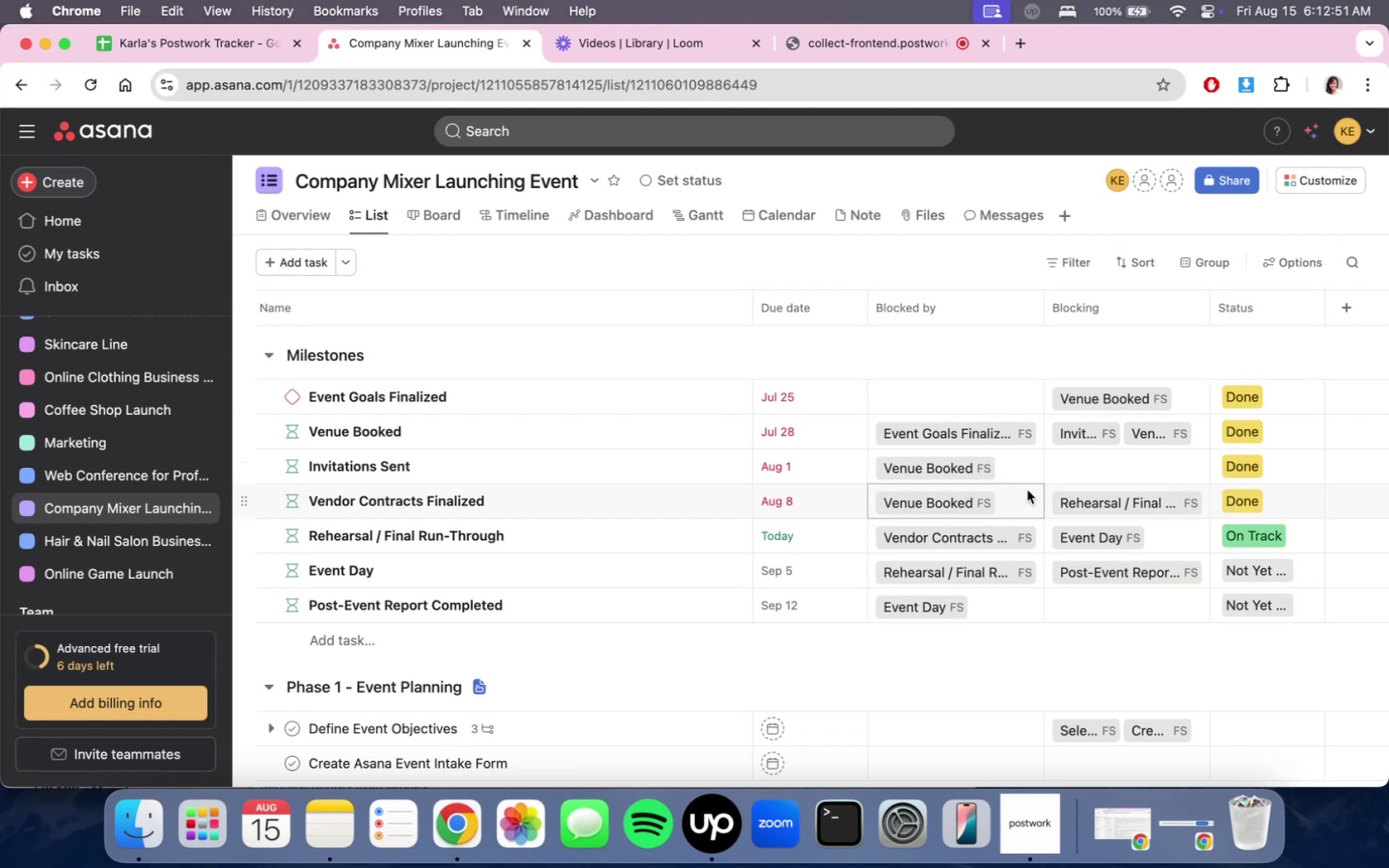 
scroll: coordinate [1077, 521], scroll_direction: none, amount: 0.0
 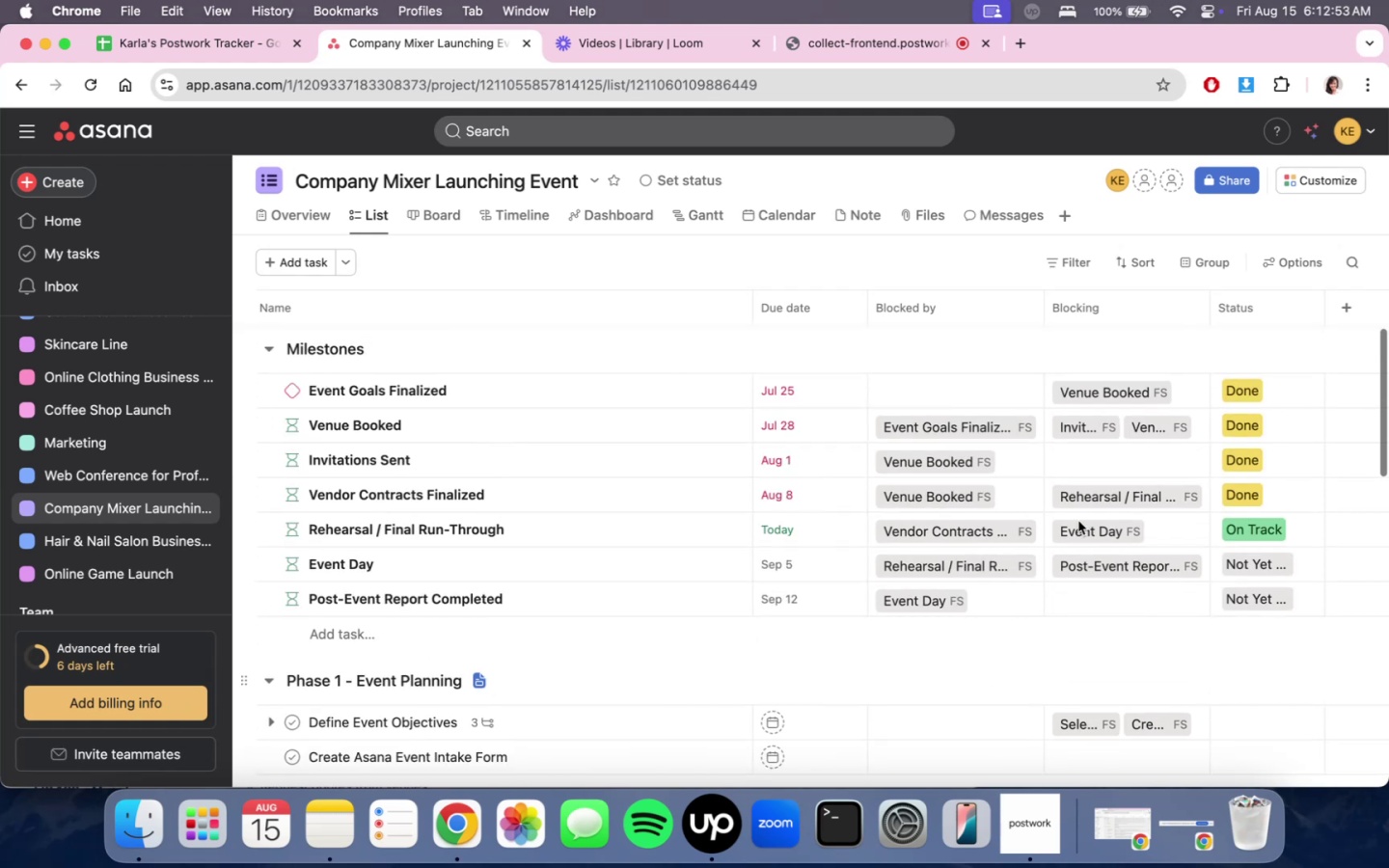 
scroll: coordinate [1078, 521], scroll_direction: up, amount: 4.0
 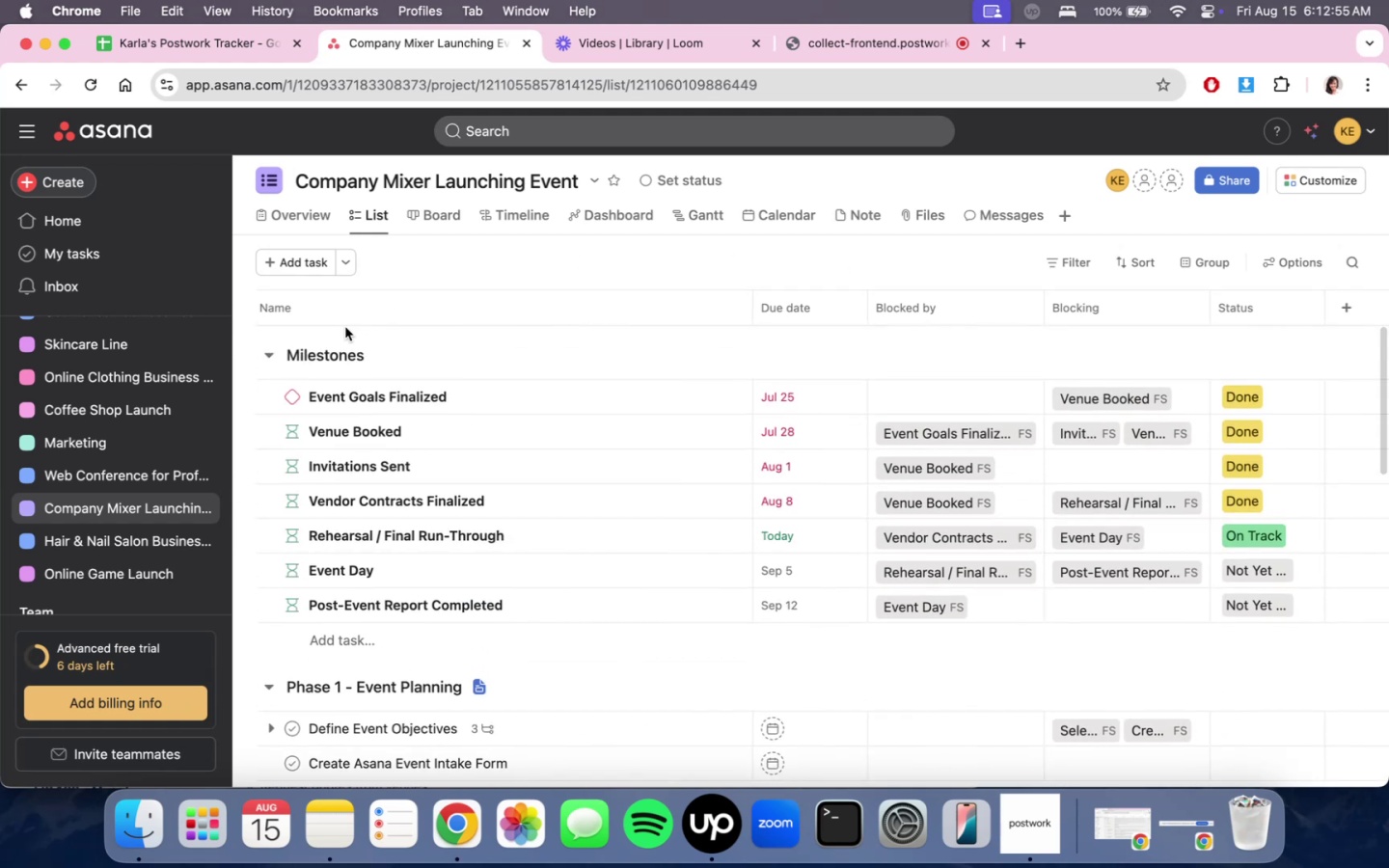 
left_click([284, 396])
 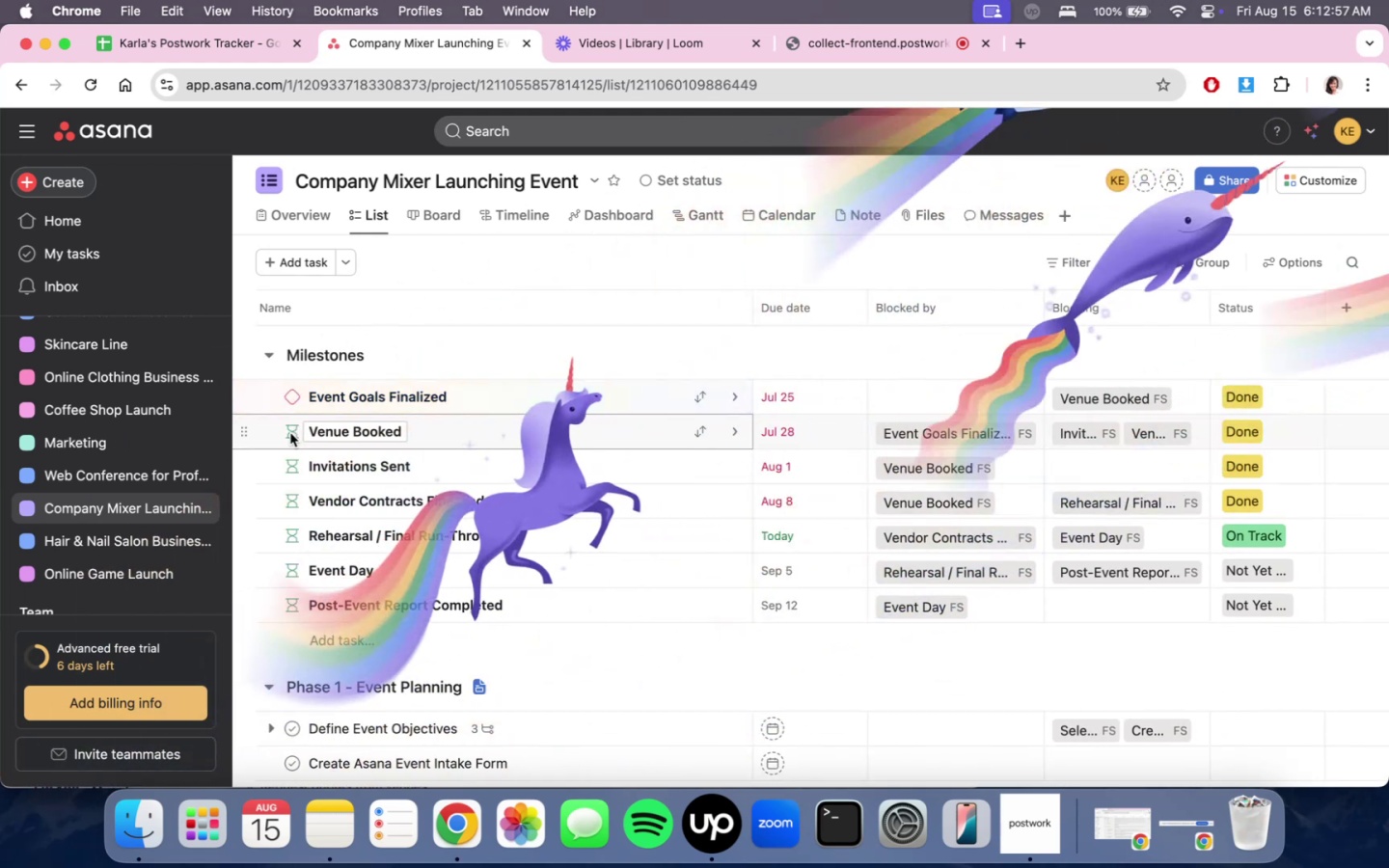 
left_click([290, 433])
 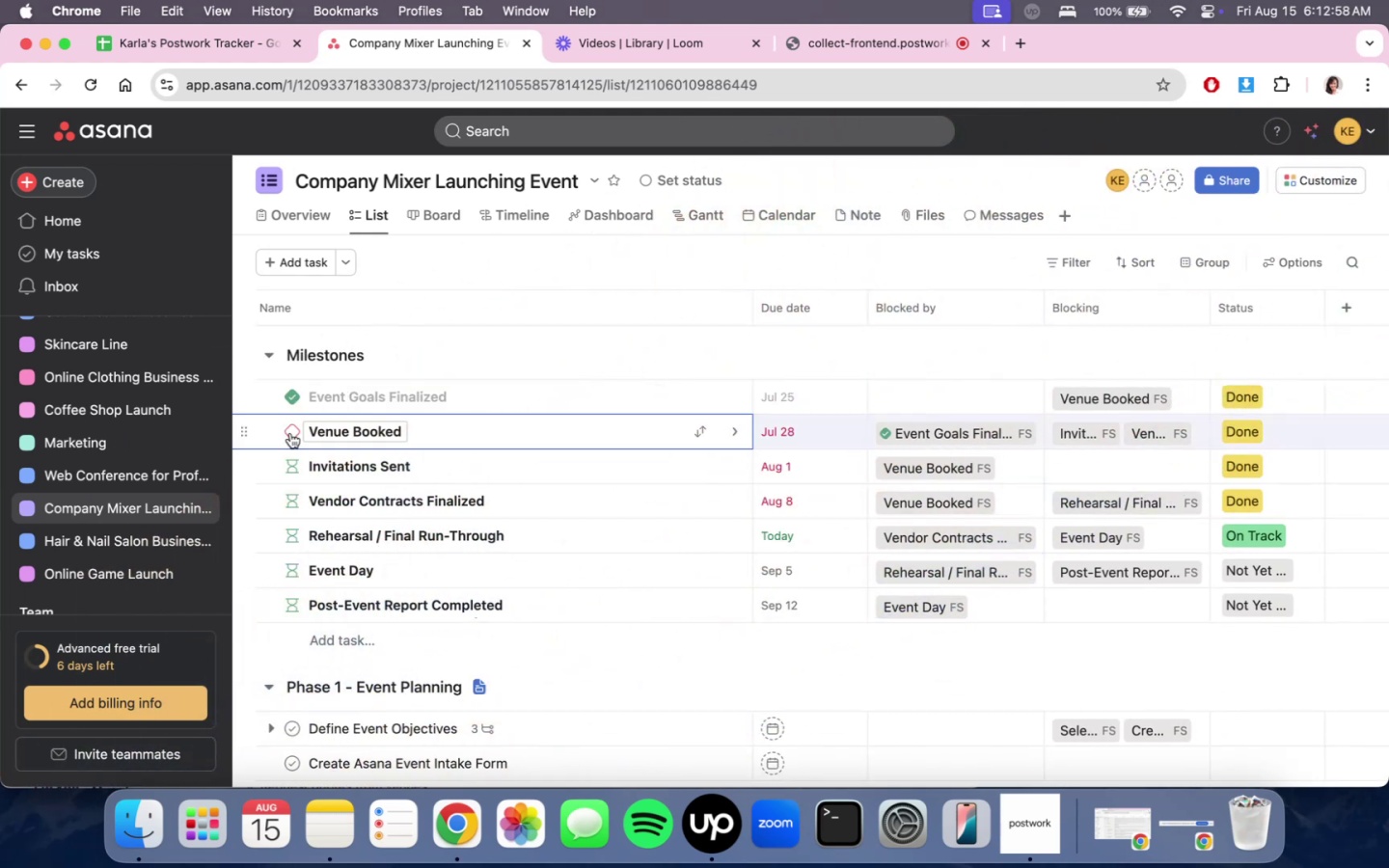 
left_click([290, 433])
 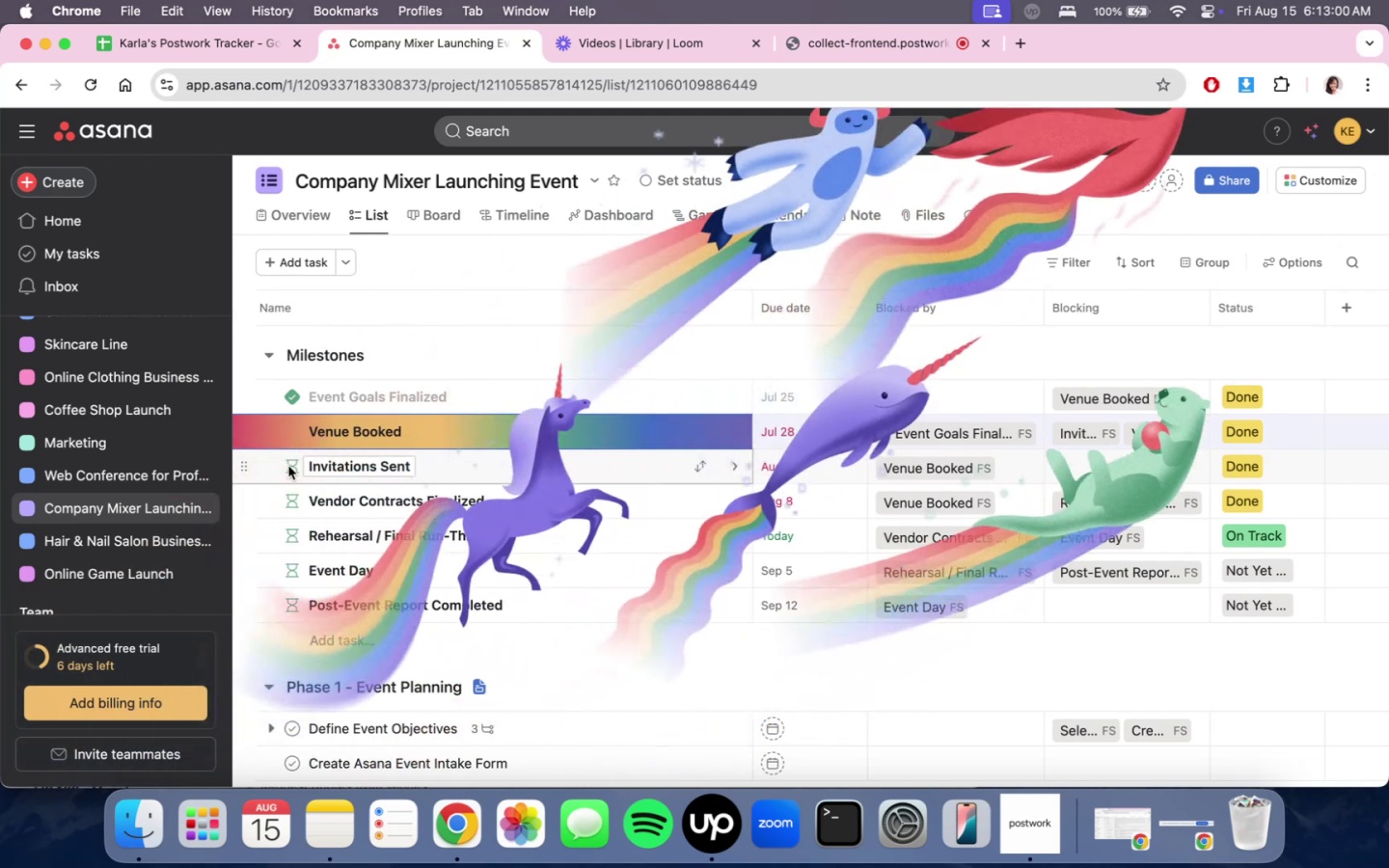 
left_click([289, 467])
 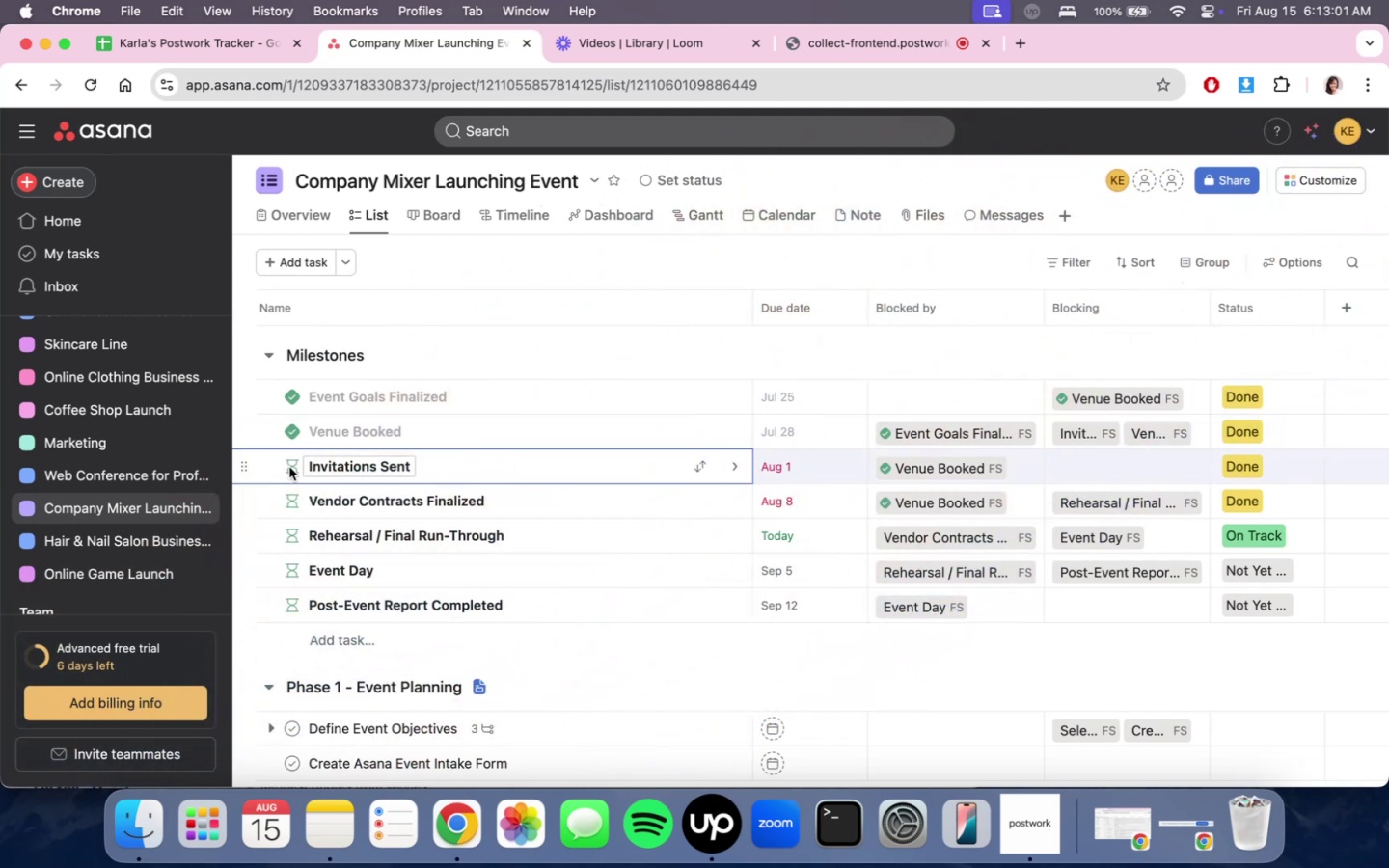 
left_click([289, 467])
 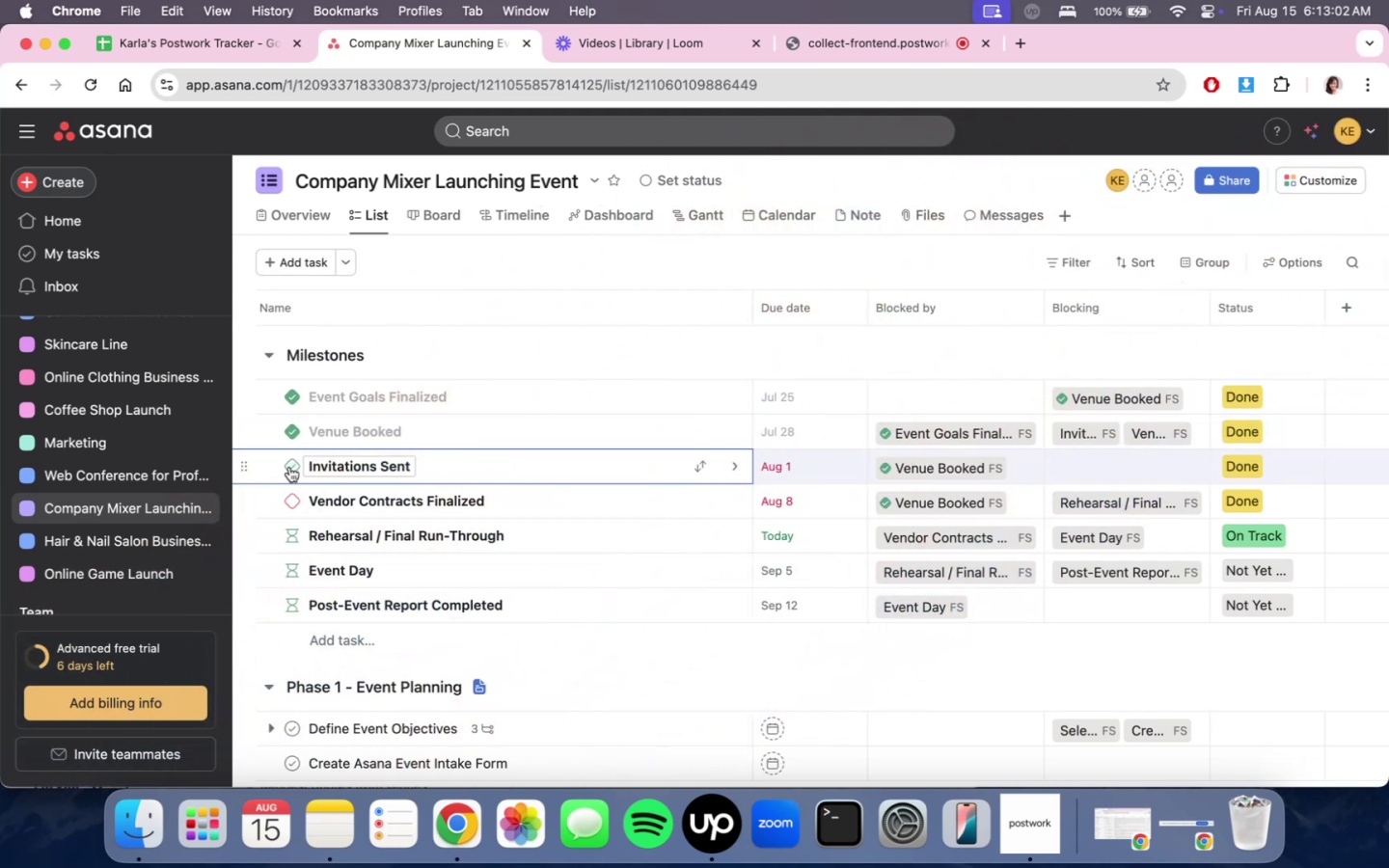 
double_click([289, 467])
 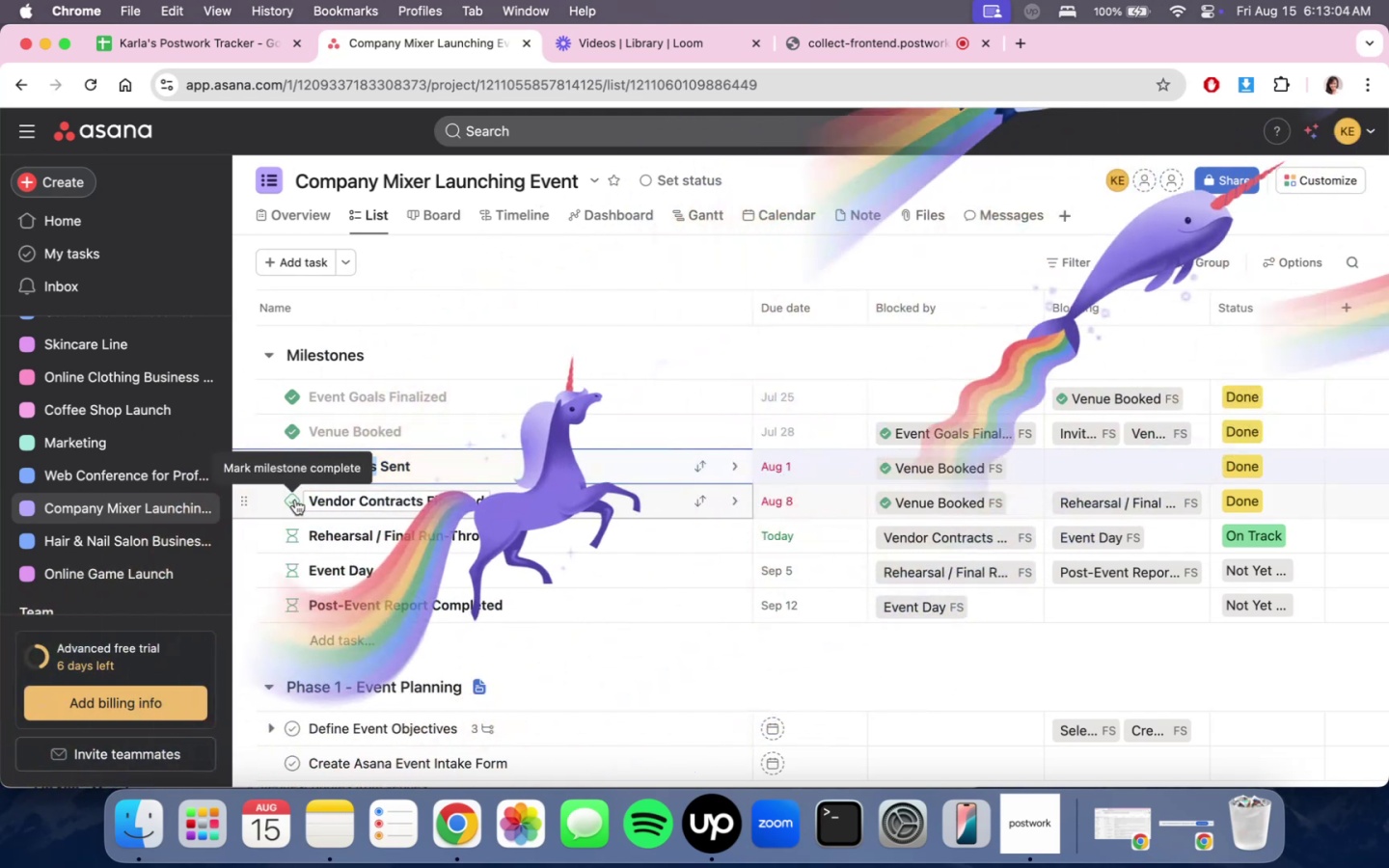 
left_click([295, 500])
 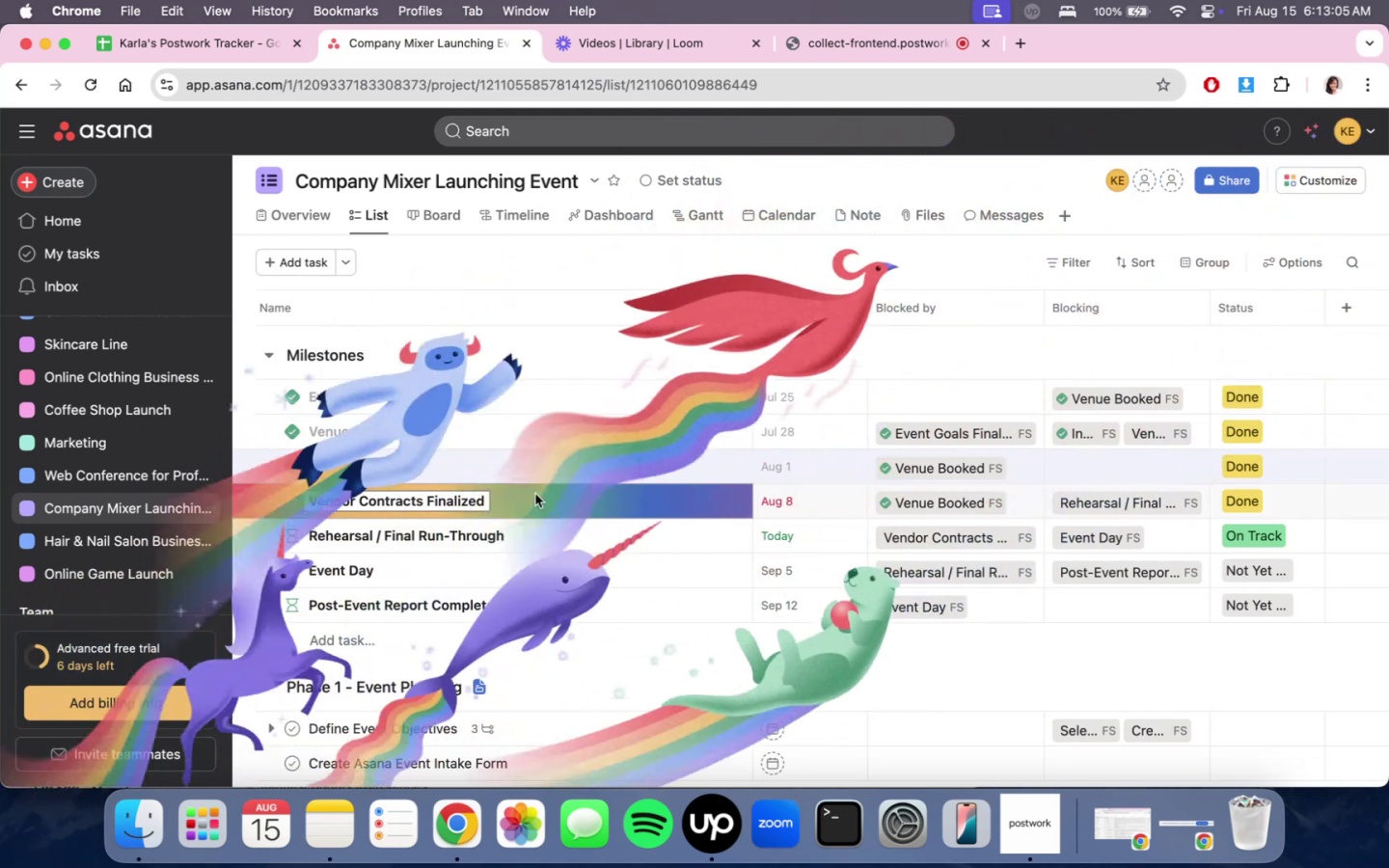 
scroll: coordinate [1158, 542], scroll_direction: down, amount: 7.0
 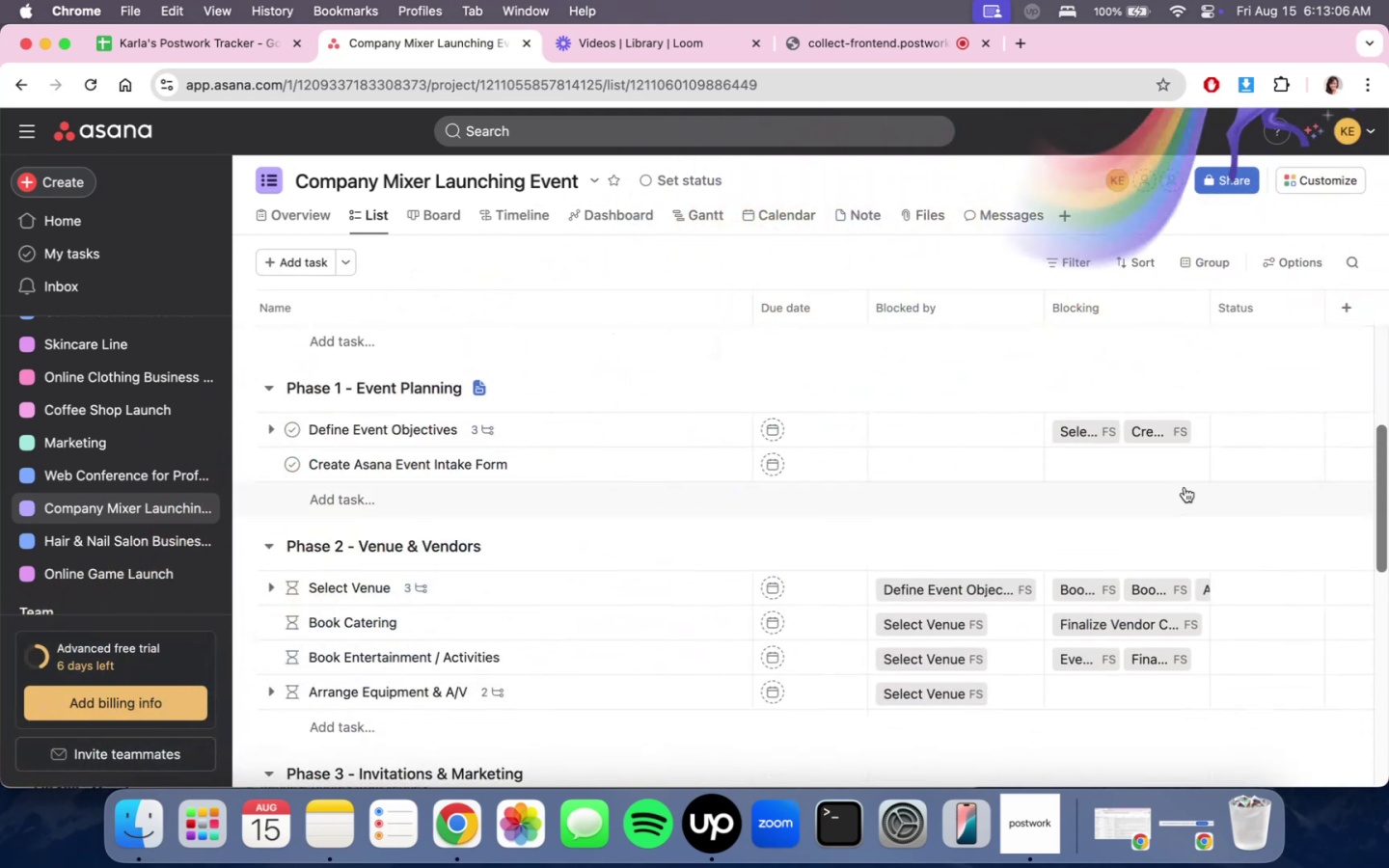 
scroll: coordinate [1185, 487], scroll_direction: up, amount: 9.0
 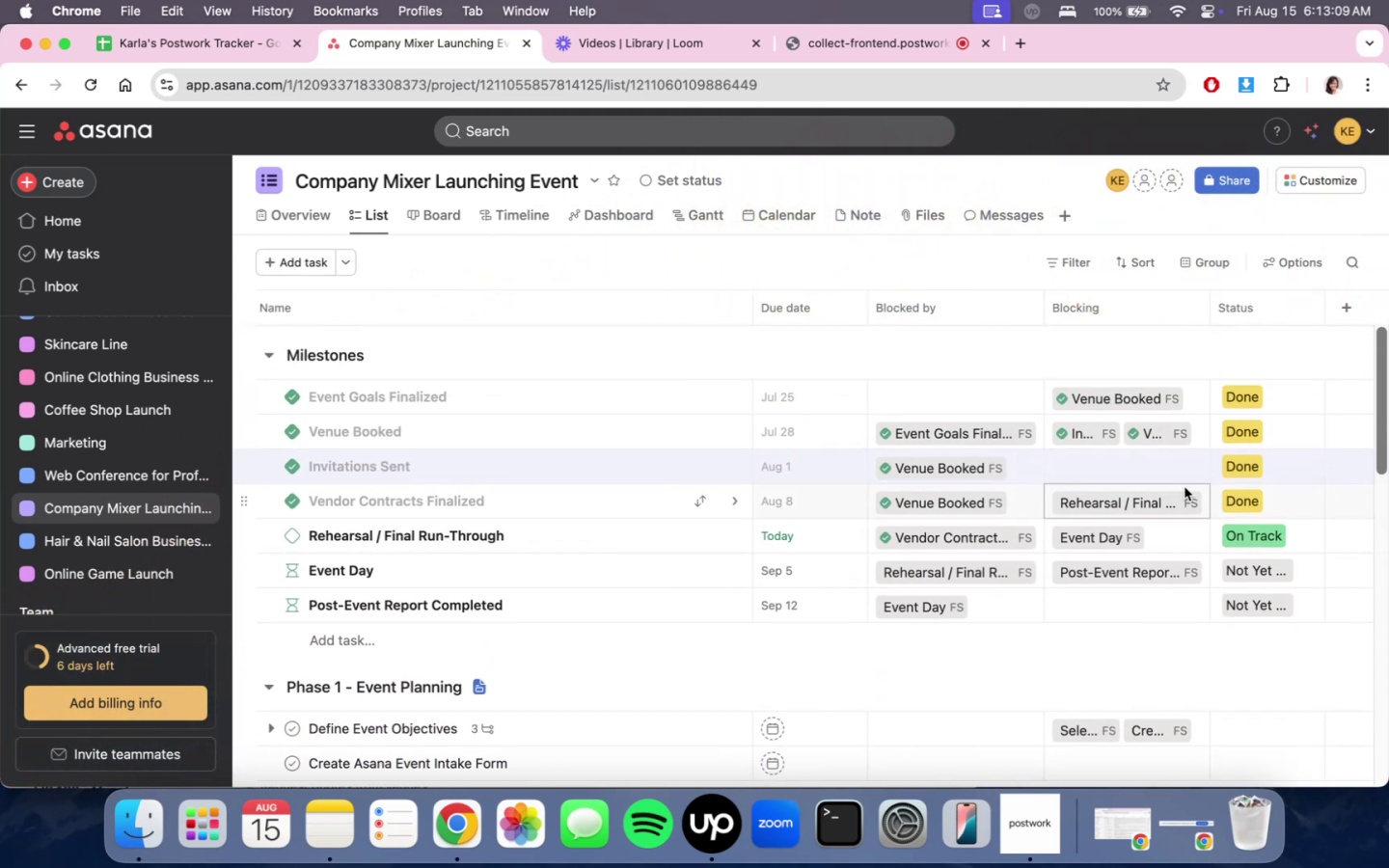 
scroll: coordinate [1048, 532], scroll_direction: down, amount: 7.0
 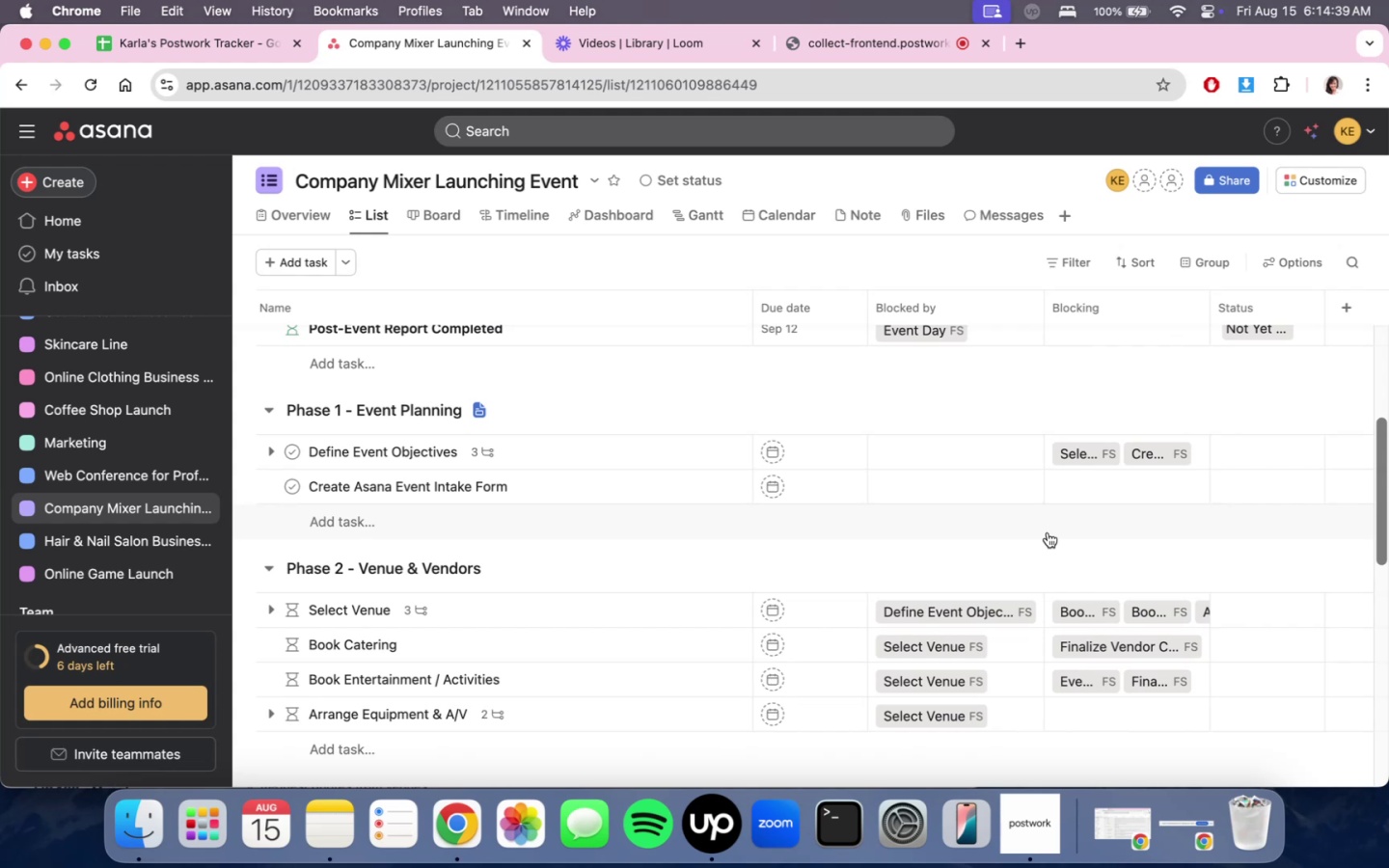 
wait(90.81)
 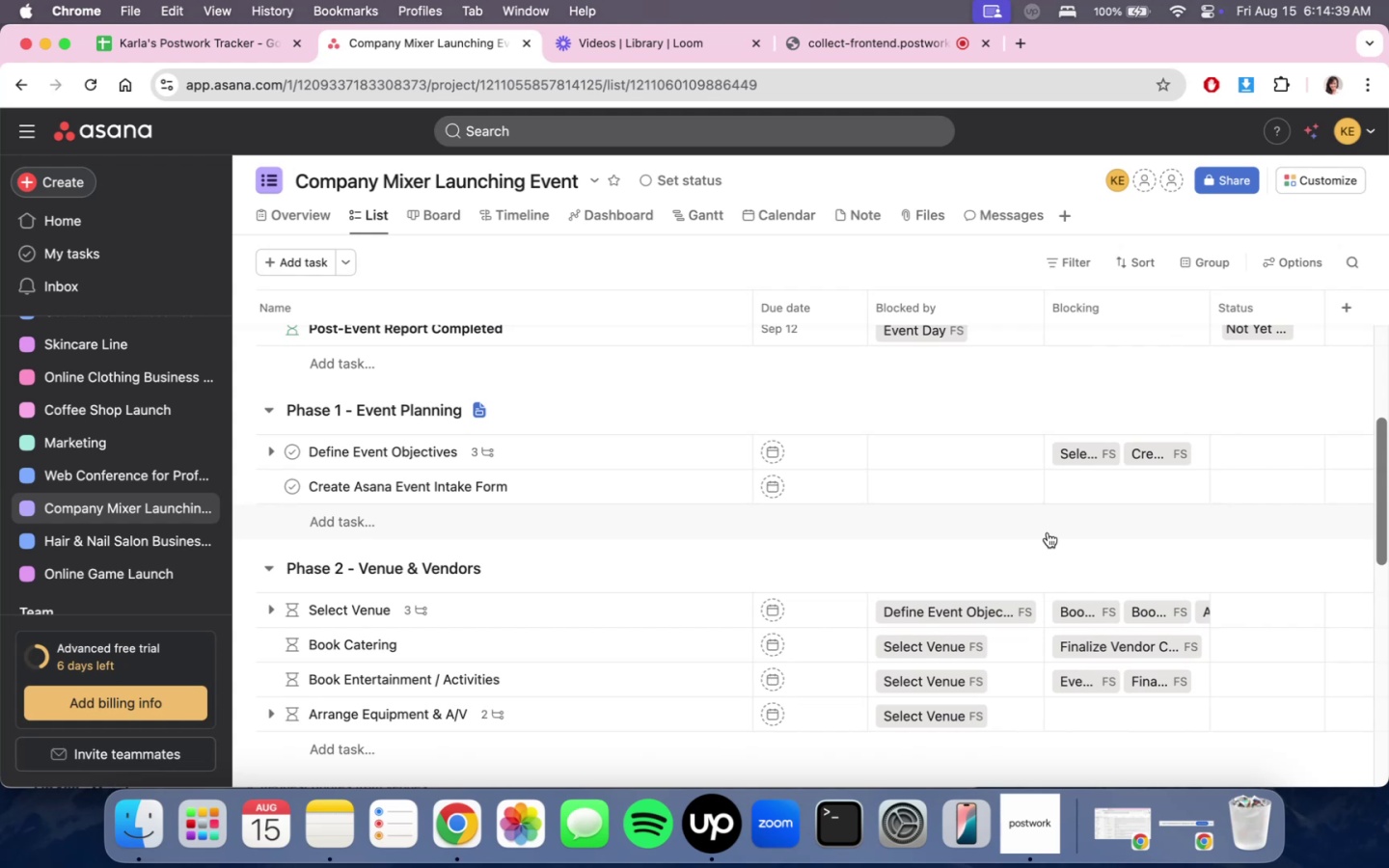 
left_click([466, 57])
 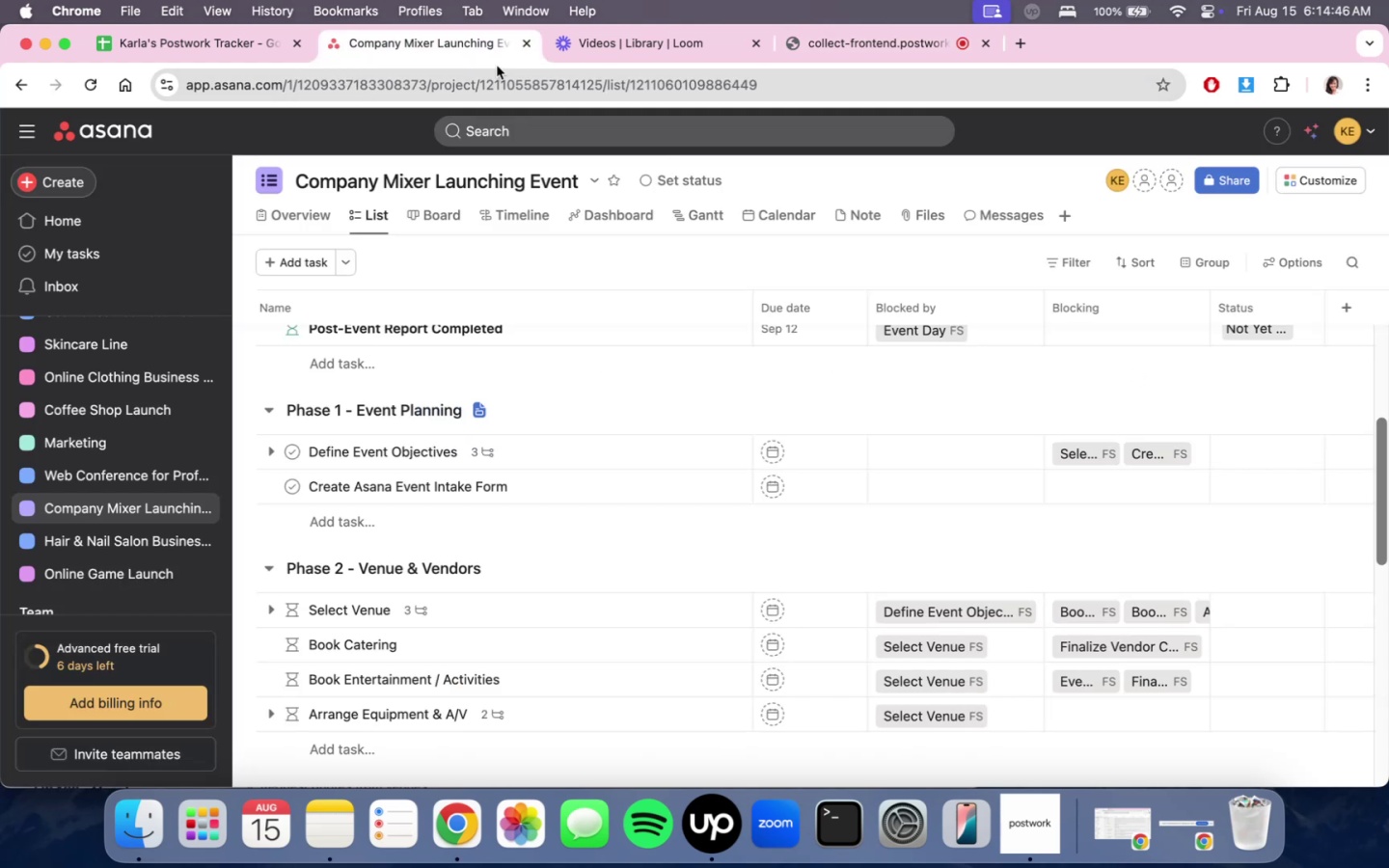 
scroll: coordinate [990, 602], scroll_direction: up, amount: 4.0
 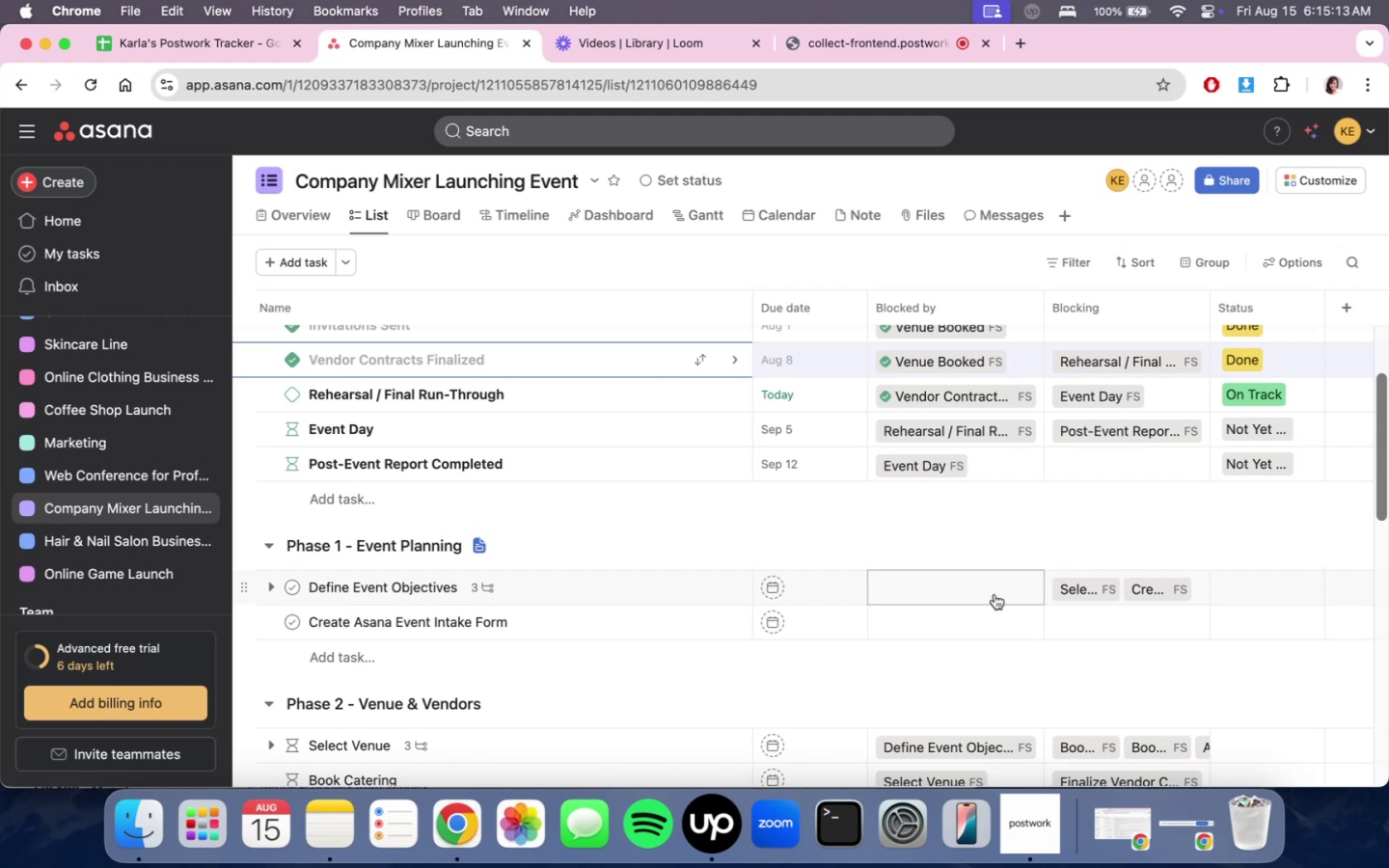 
wait(31.7)
 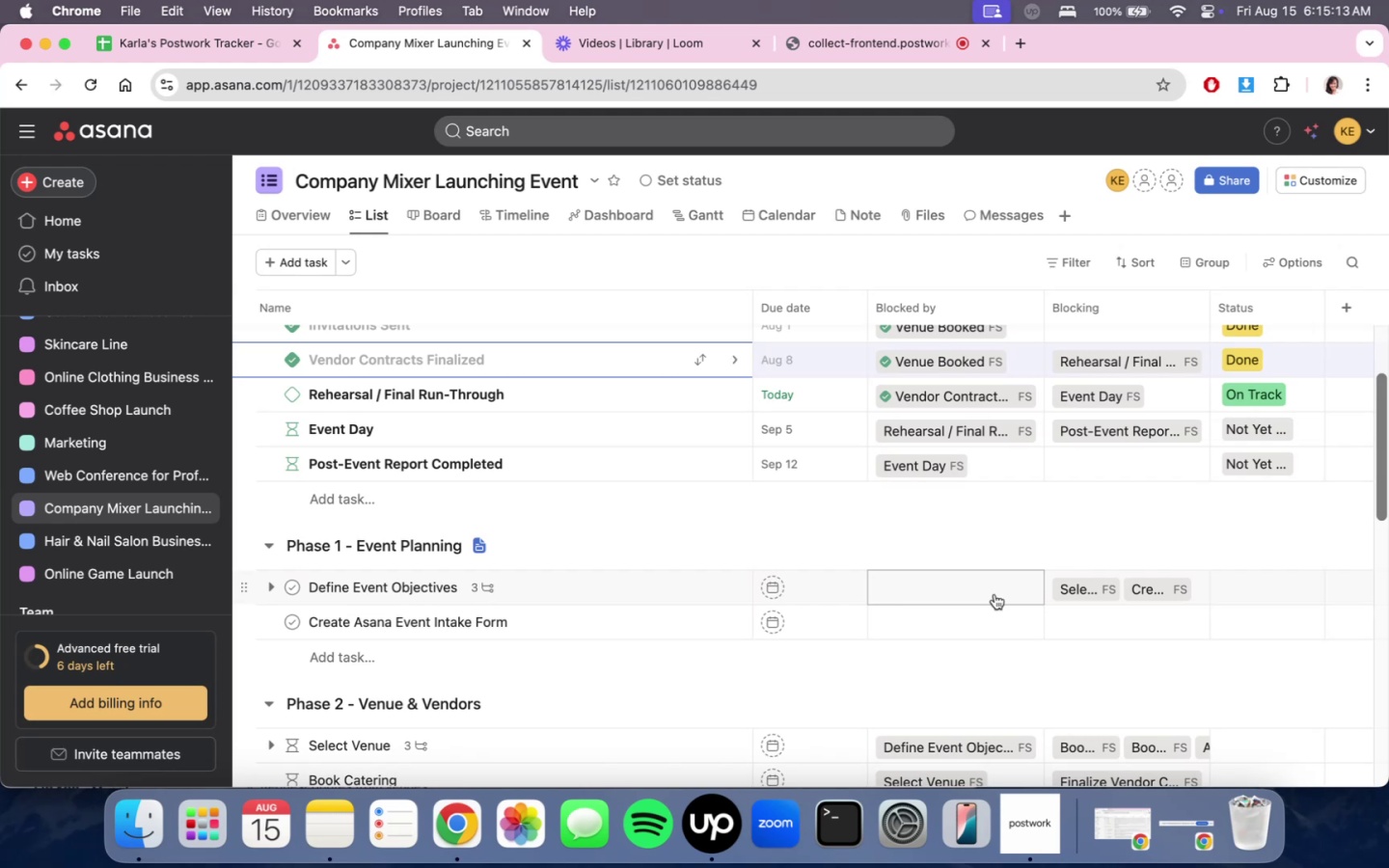 
left_click([889, 33])
 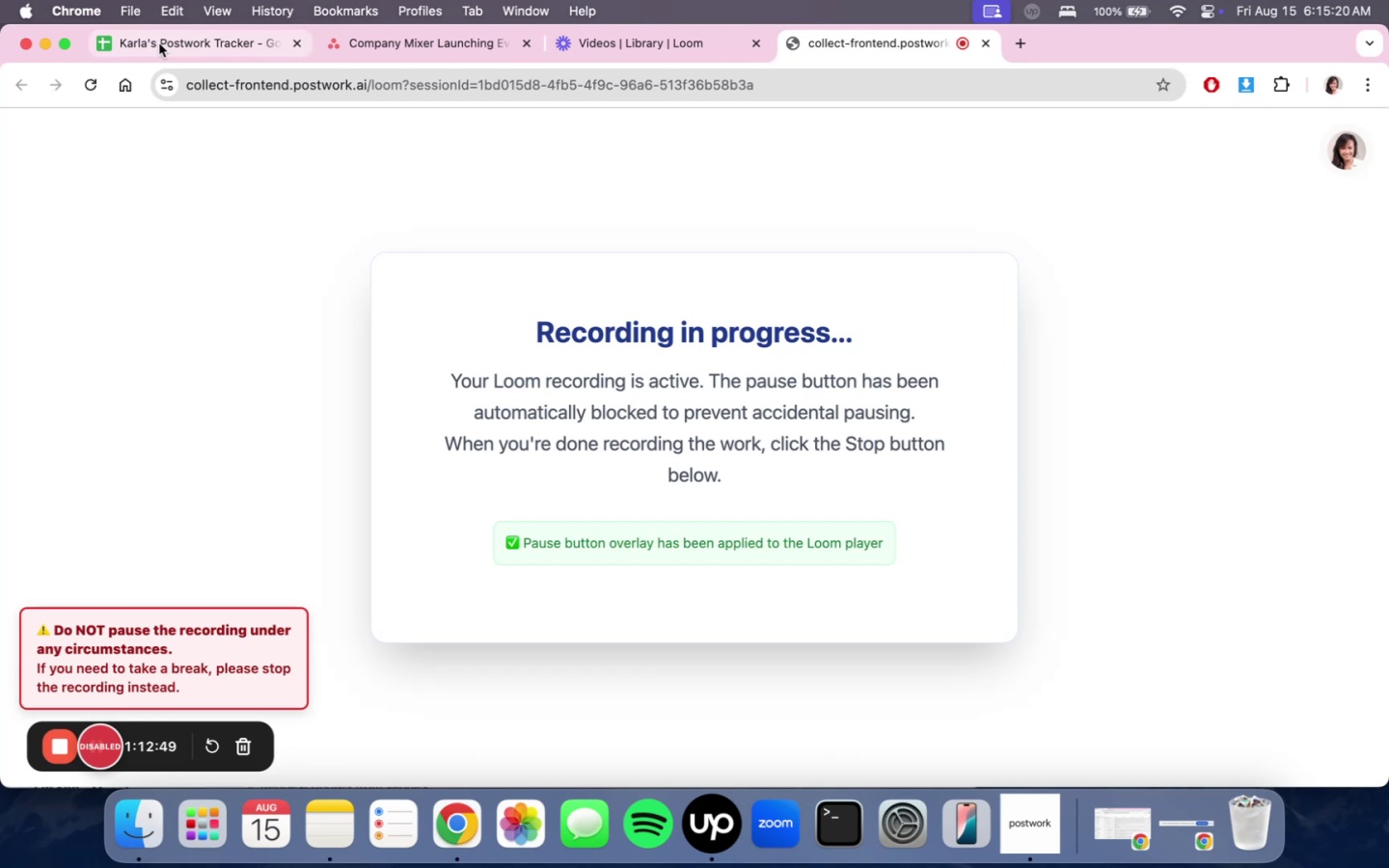 
left_click([129, 41])
 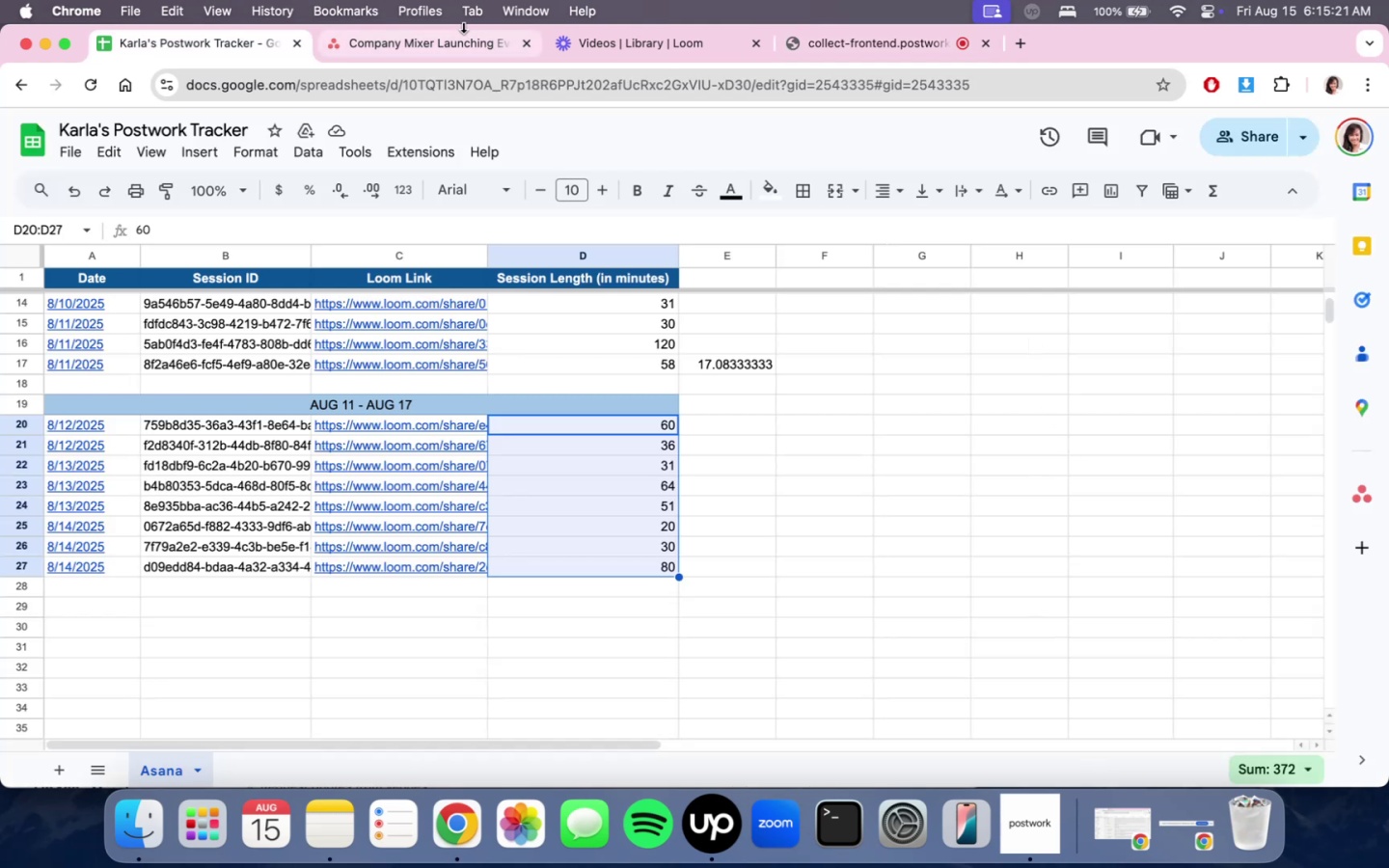 
double_click([613, 39])
 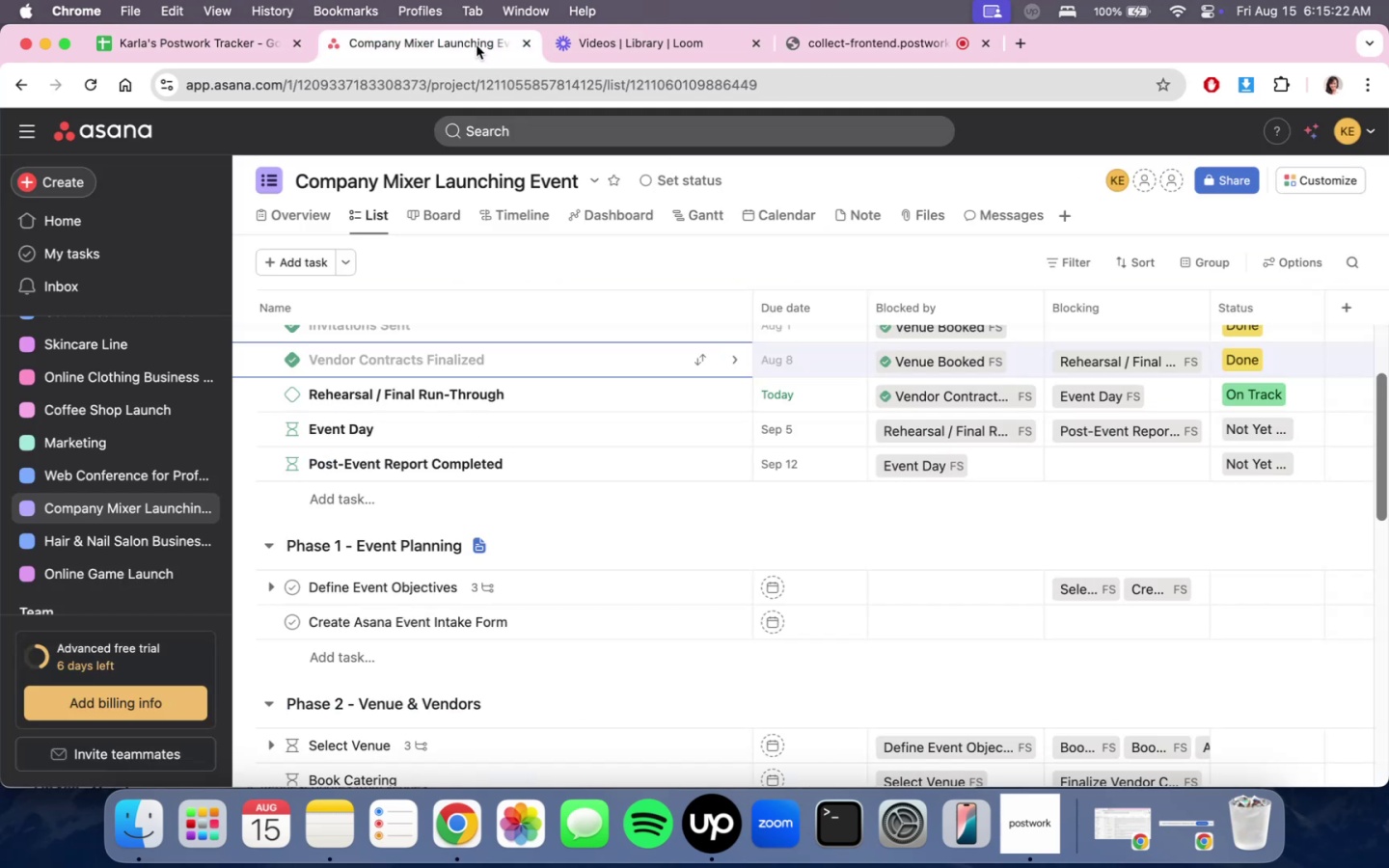 
scroll: coordinate [1090, 587], scroll_direction: down, amount: 23.0
 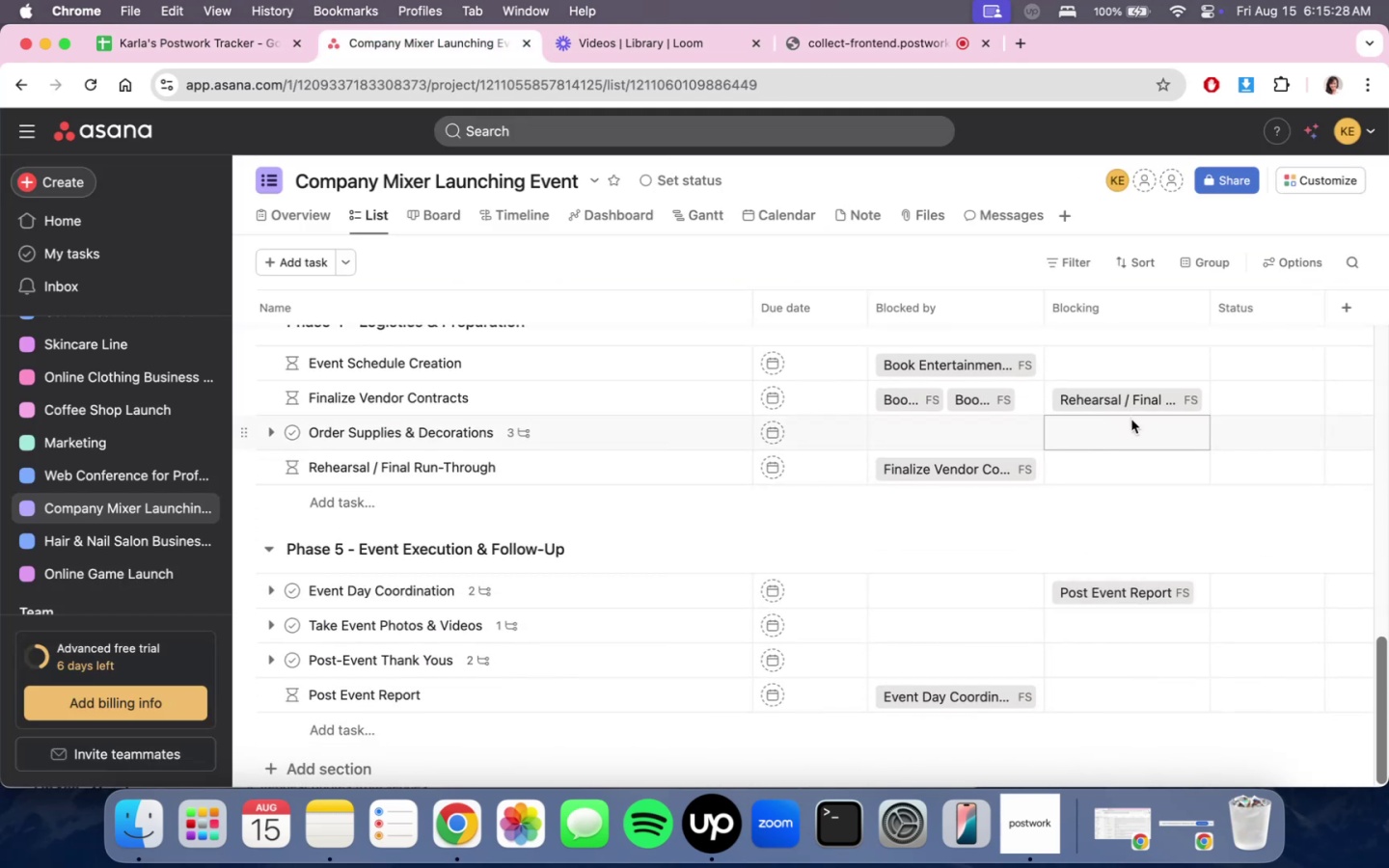 
mouse_move([105, 45])
 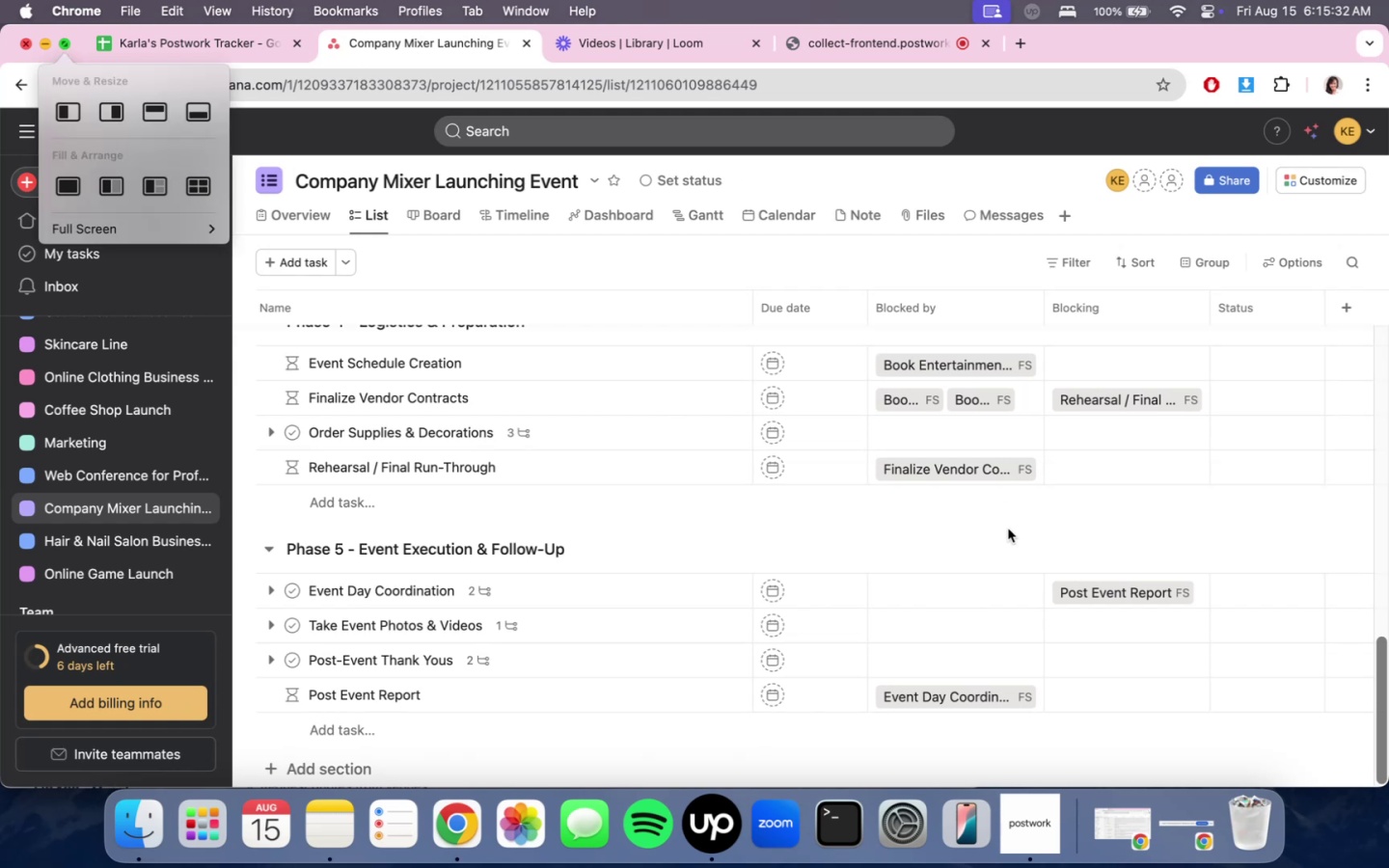 
left_click([1005, 542])
 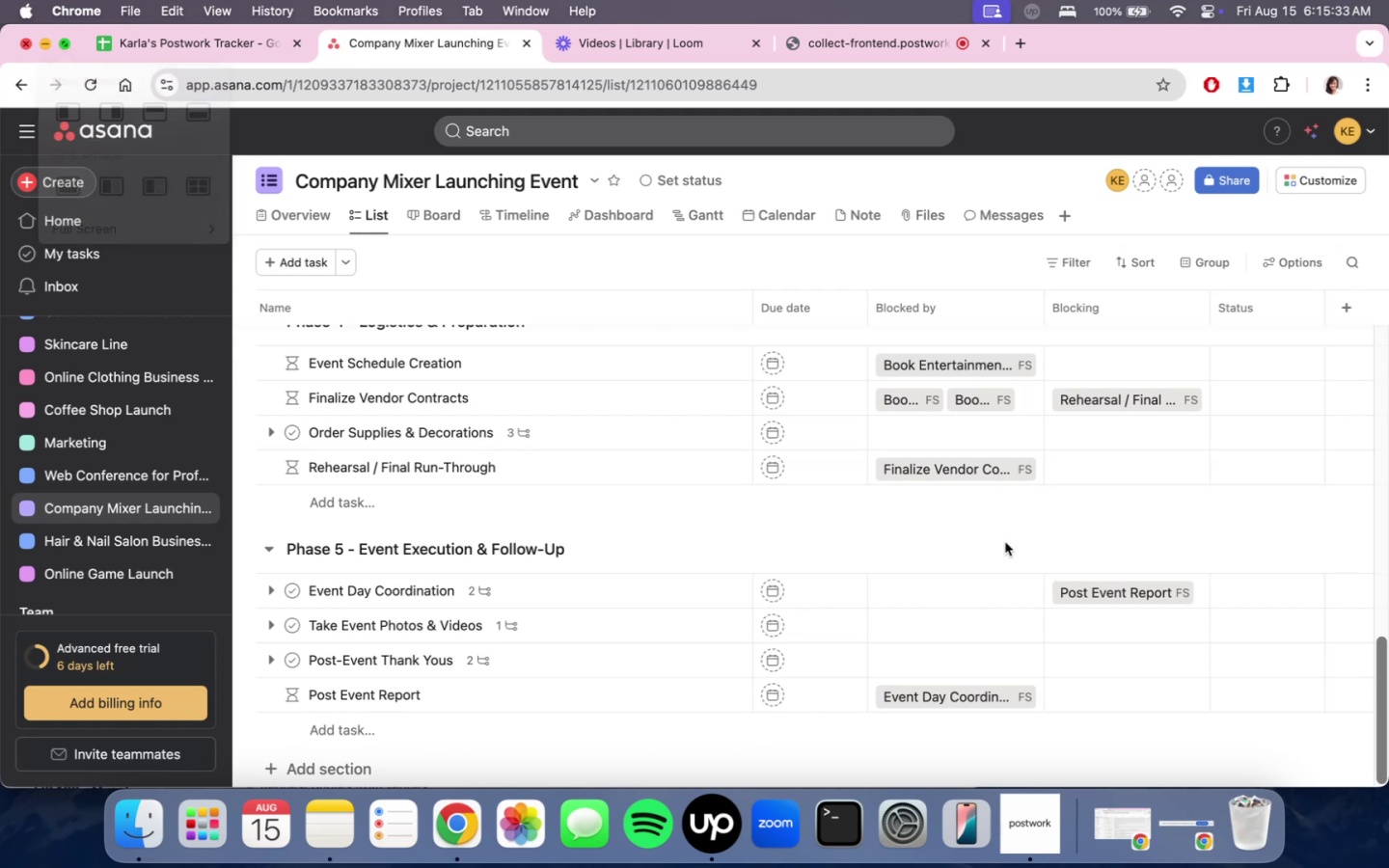 
scroll: coordinate [1005, 542], scroll_direction: down, amount: 6.0
 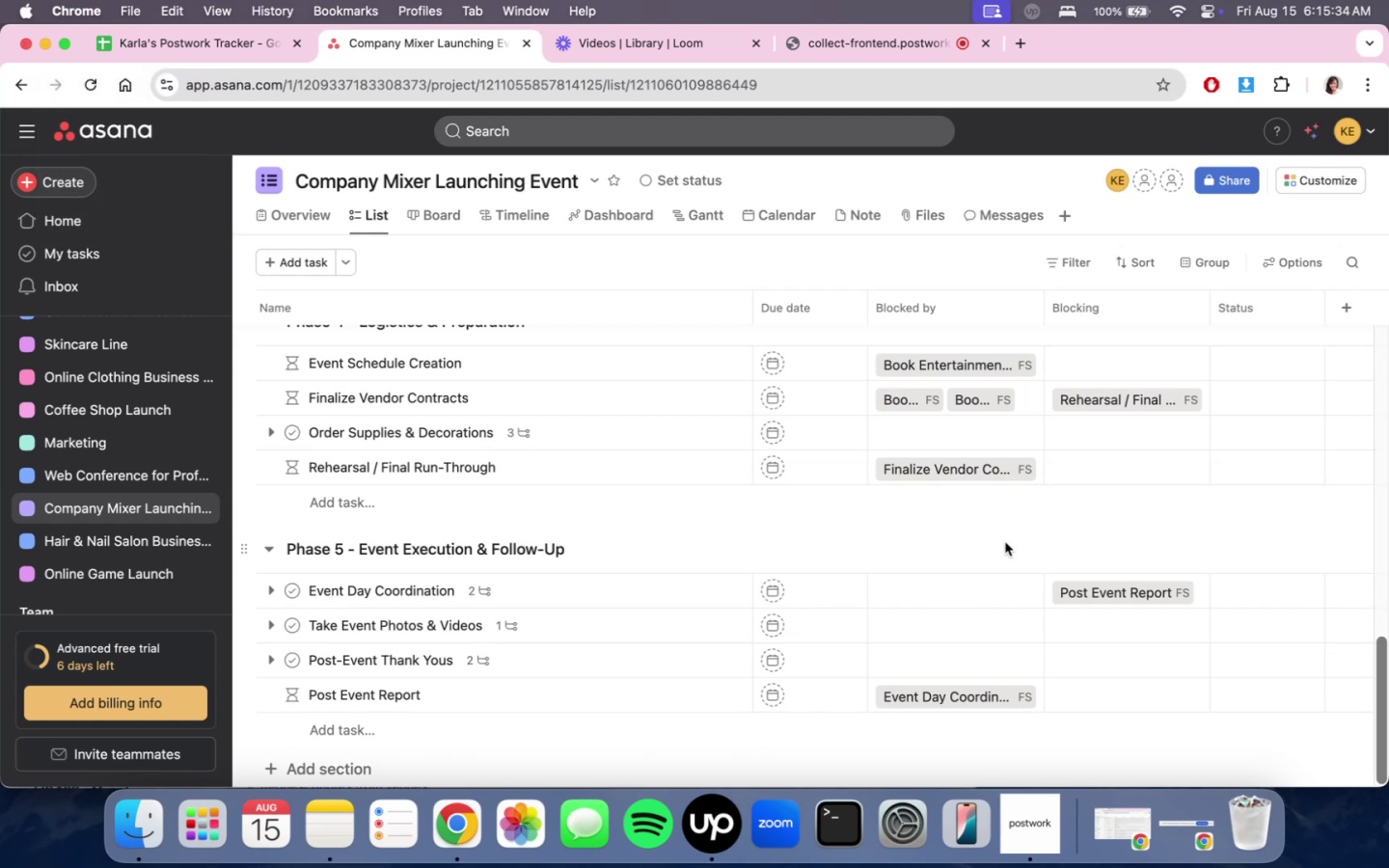 
scroll: coordinate [1005, 542], scroll_direction: up, amount: 3.0
 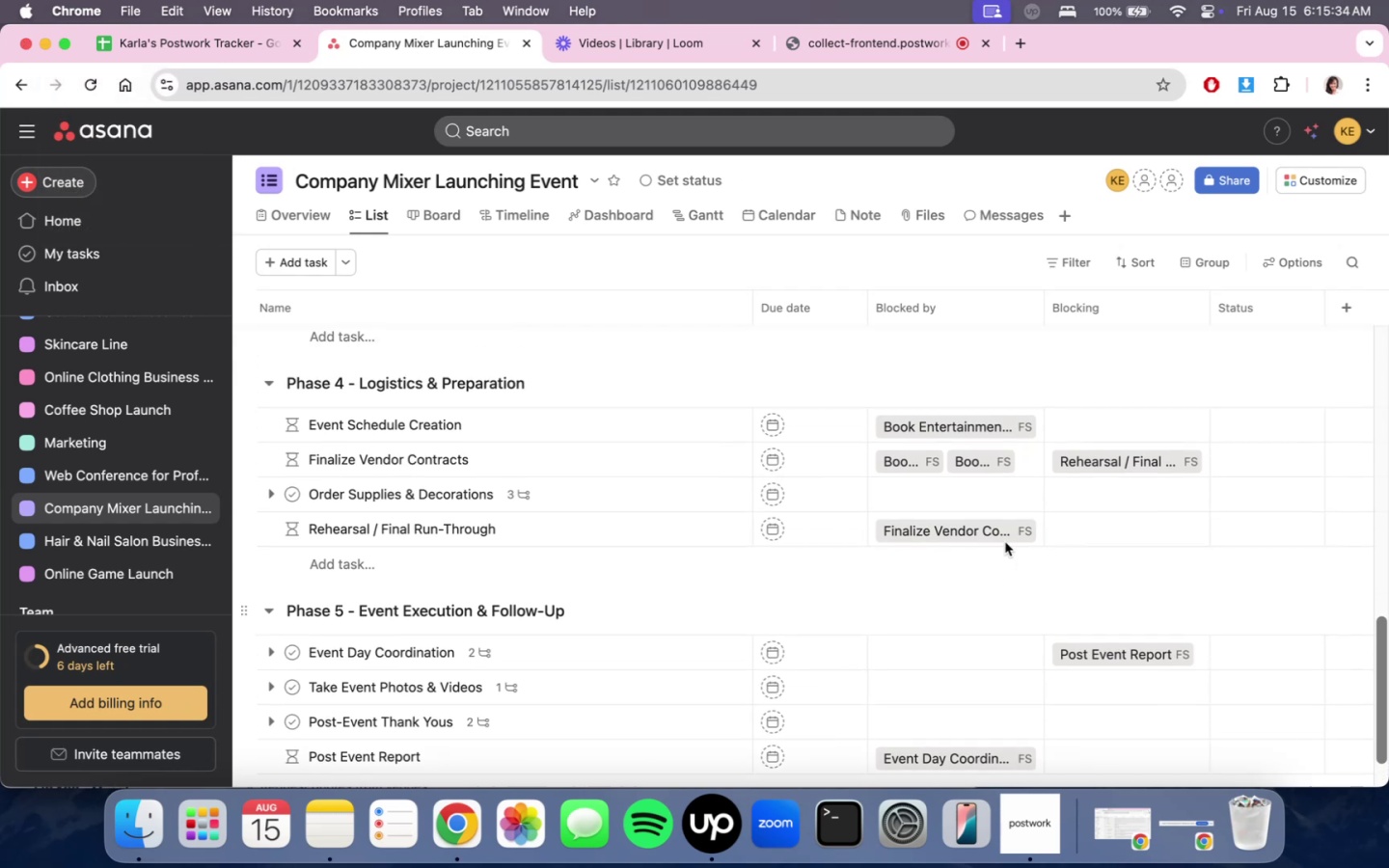 
scroll: coordinate [1005, 542], scroll_direction: down, amount: 4.0
 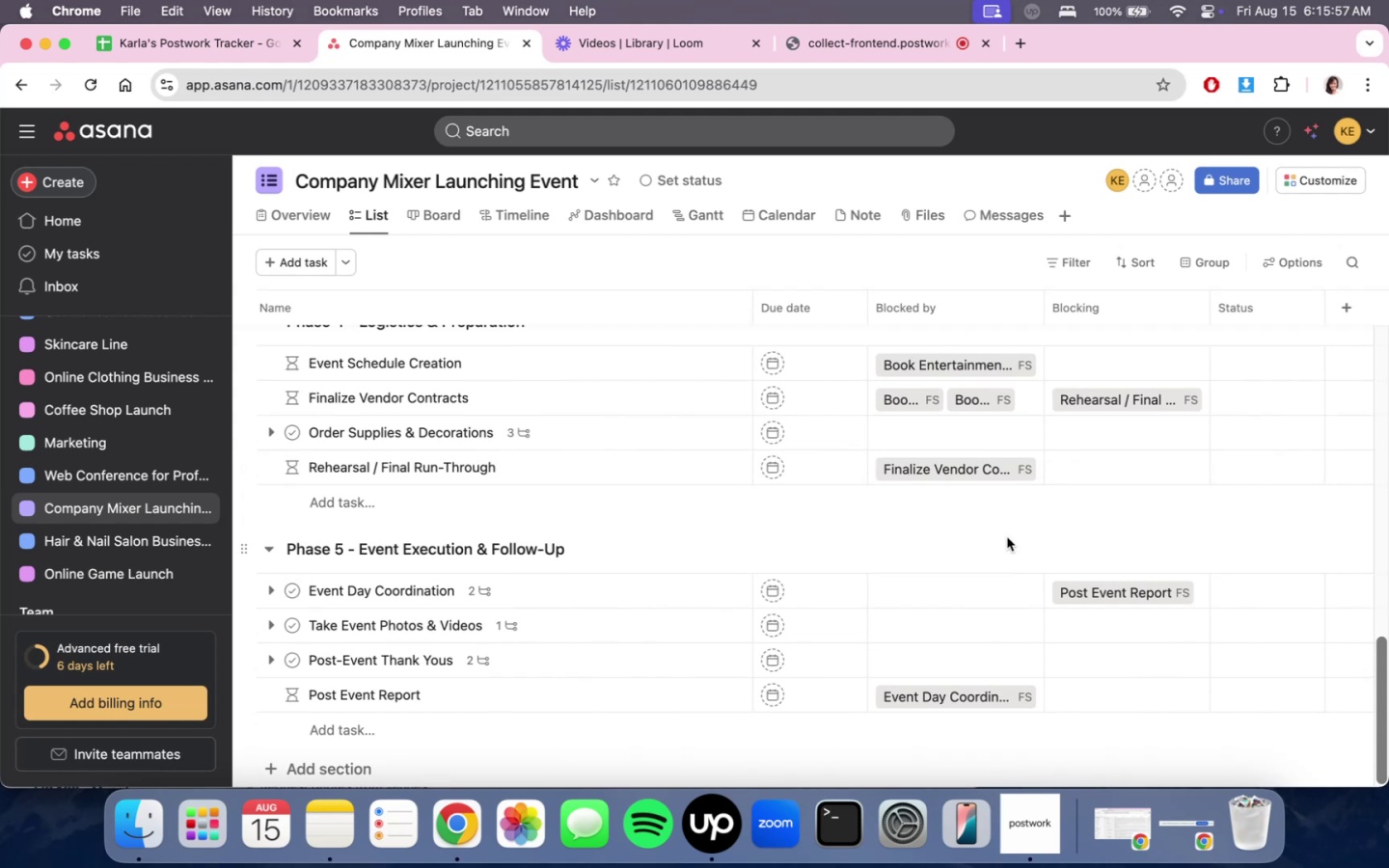 
wait(27.23)
 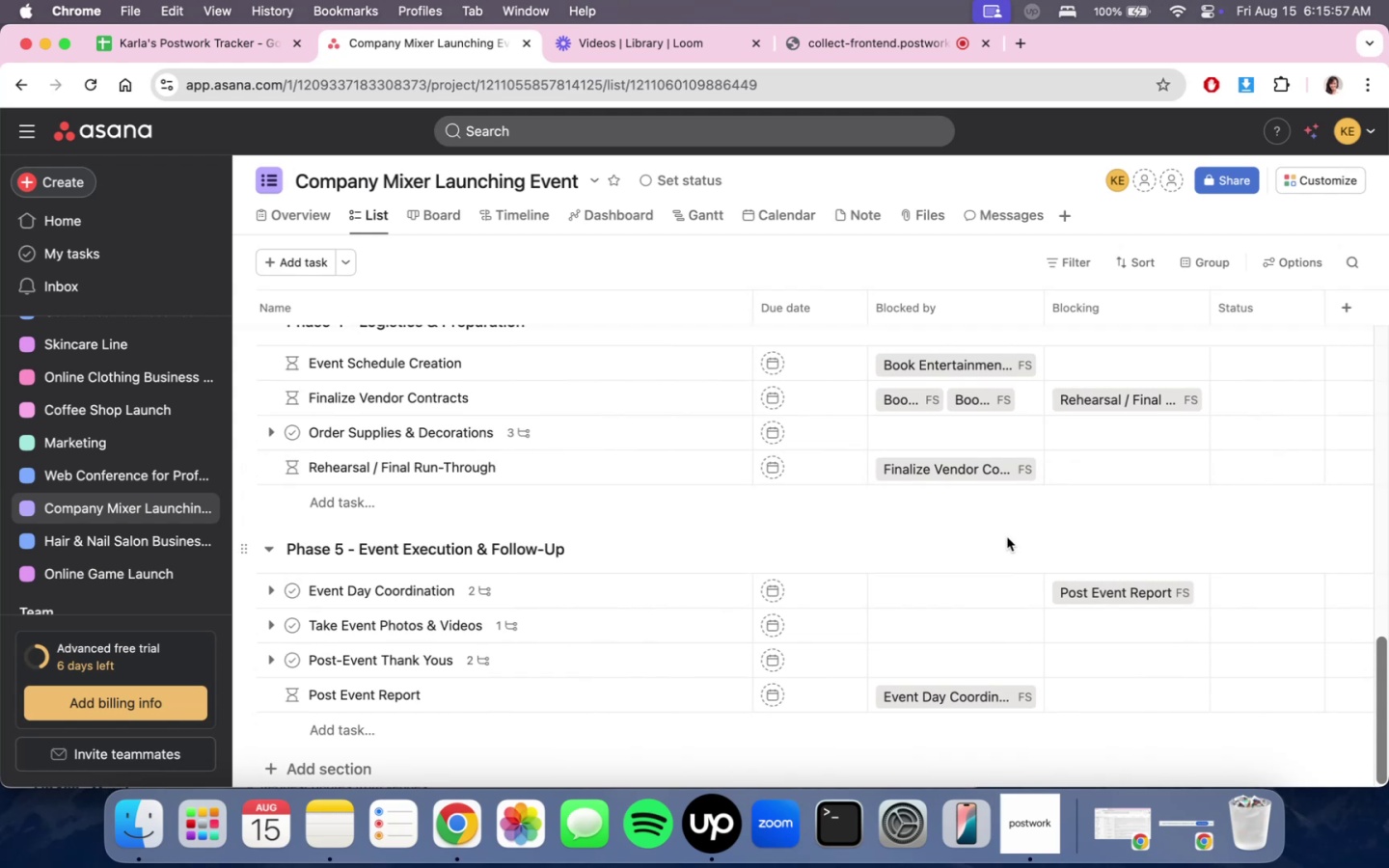 
scroll: coordinate [1005, 520], scroll_direction: down, amount: 1.0
 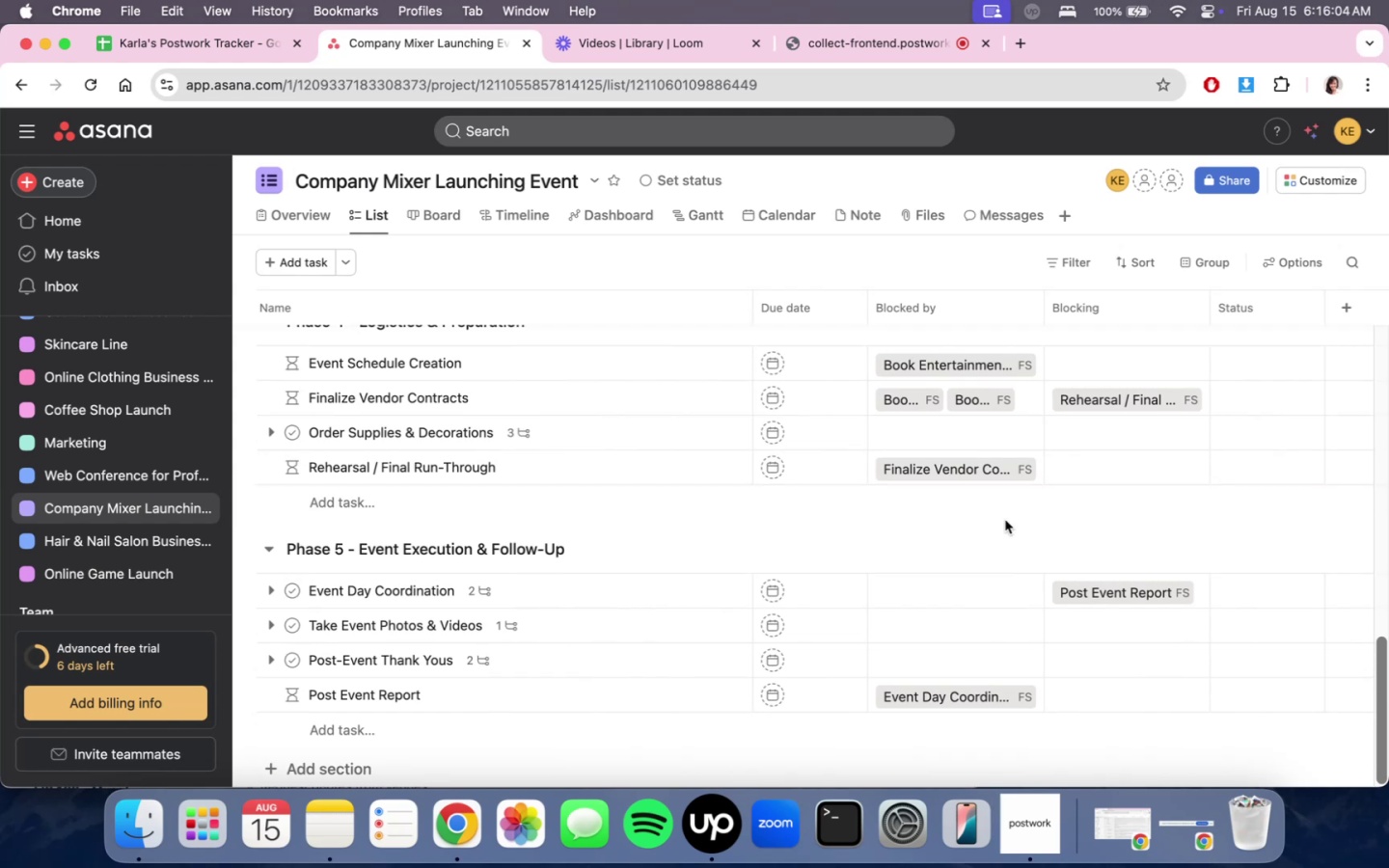 
scroll: coordinate [1002, 552], scroll_direction: up, amount: 2.0
 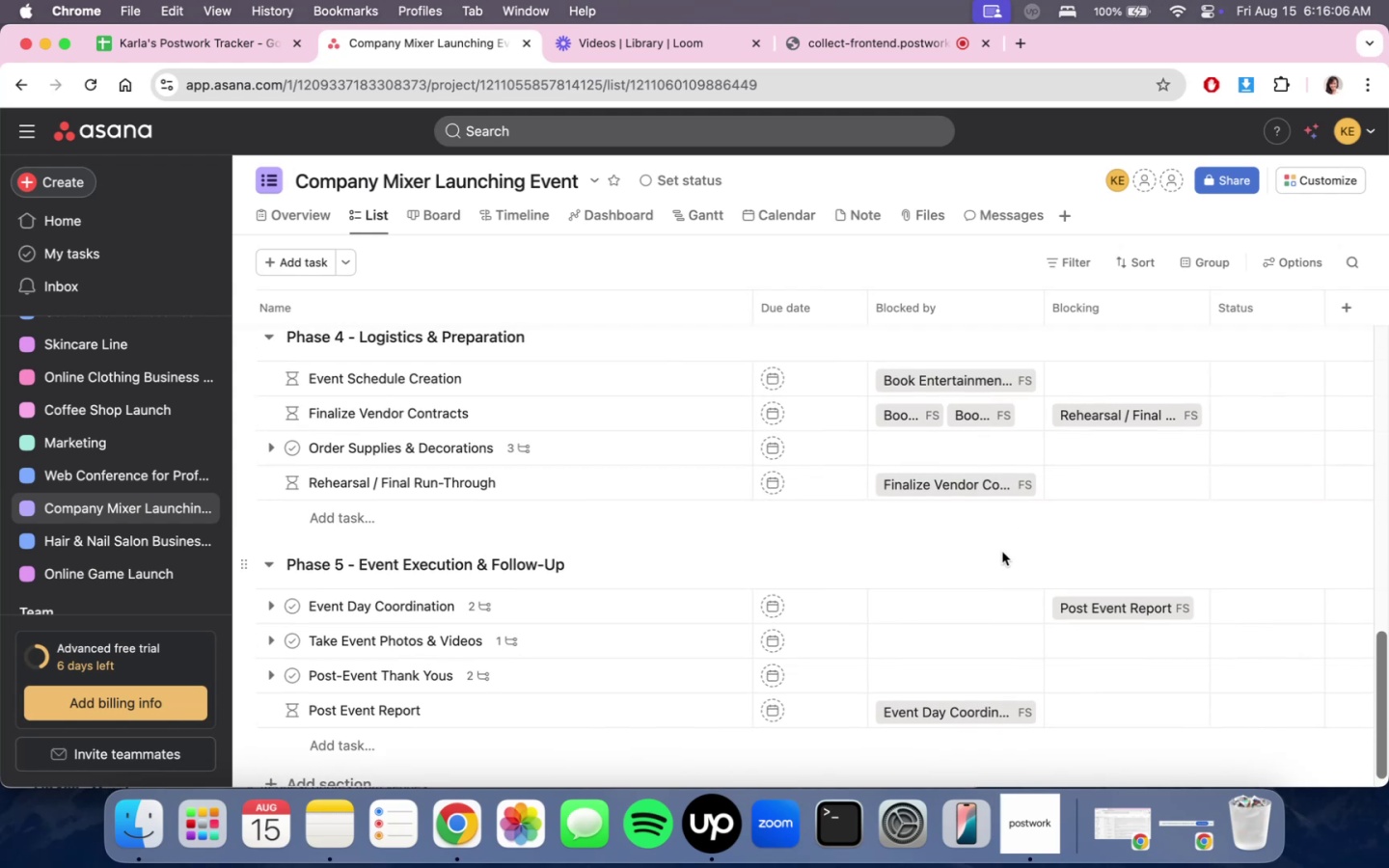 
scroll: coordinate [1010, 549], scroll_direction: down, amount: 4.0
 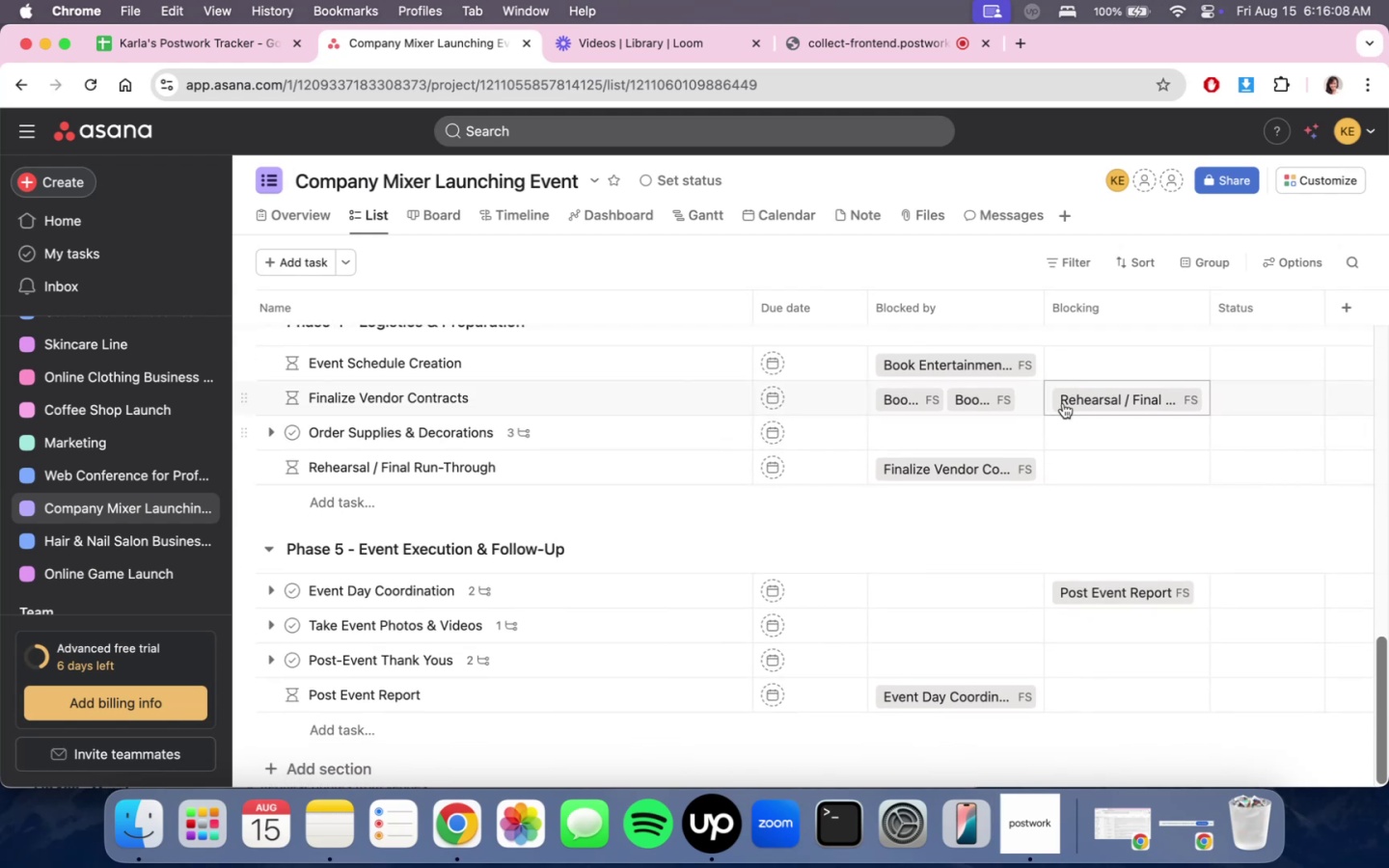 
scroll: coordinate [1059, 552], scroll_direction: up, amount: 24.0
 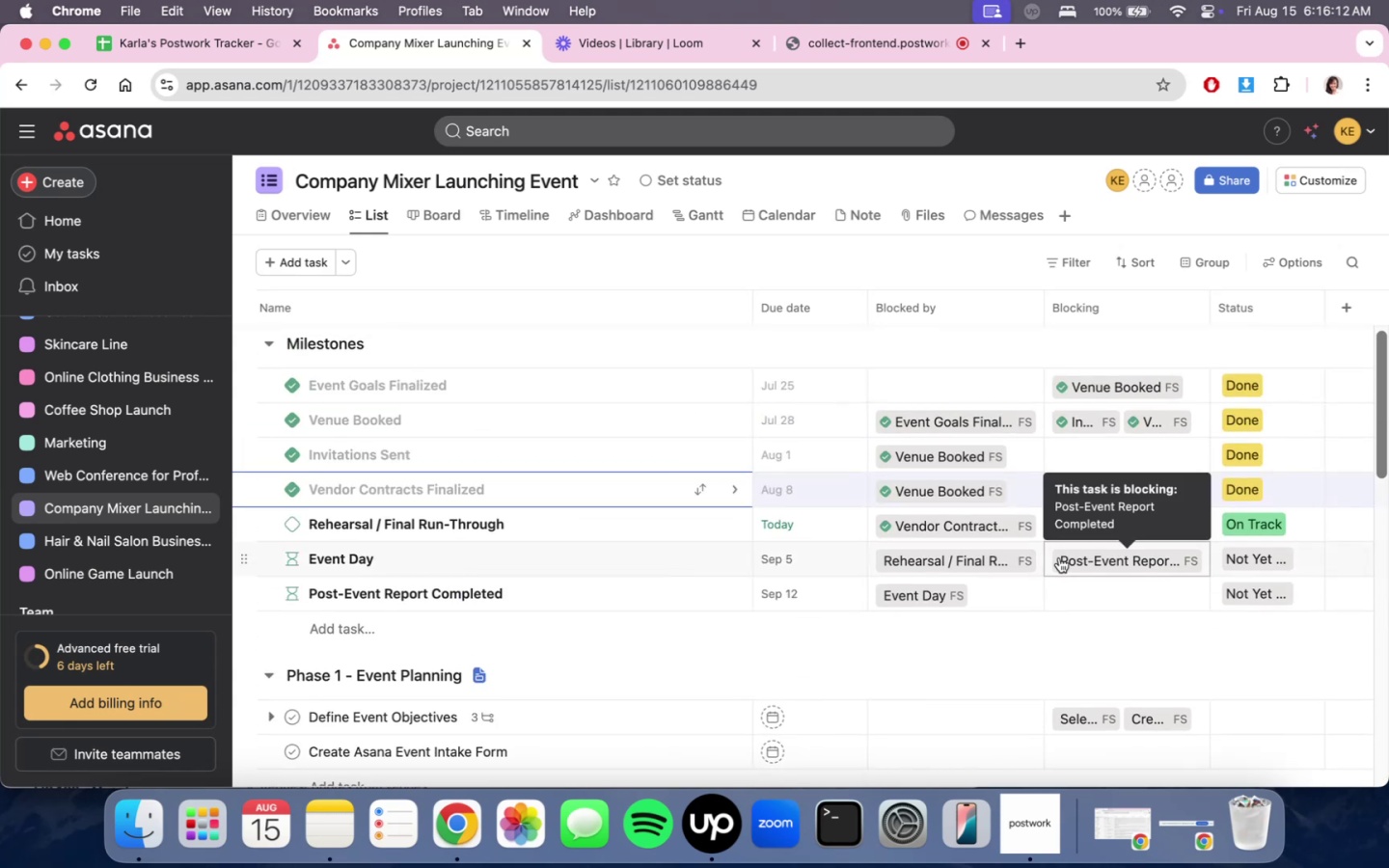 
scroll: coordinate [1059, 559], scroll_direction: down, amount: 8.0
 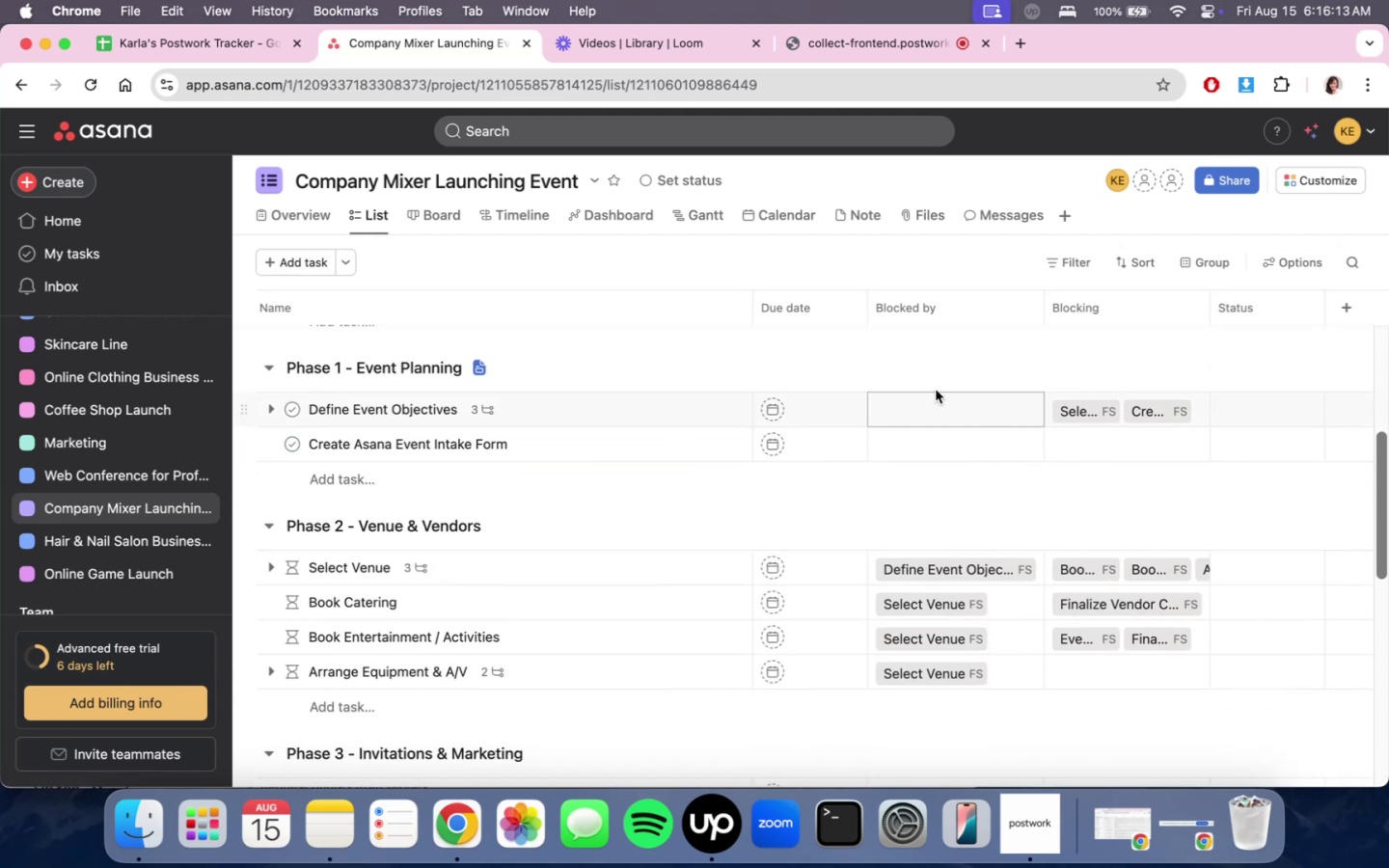 
left_click([832, 418])
 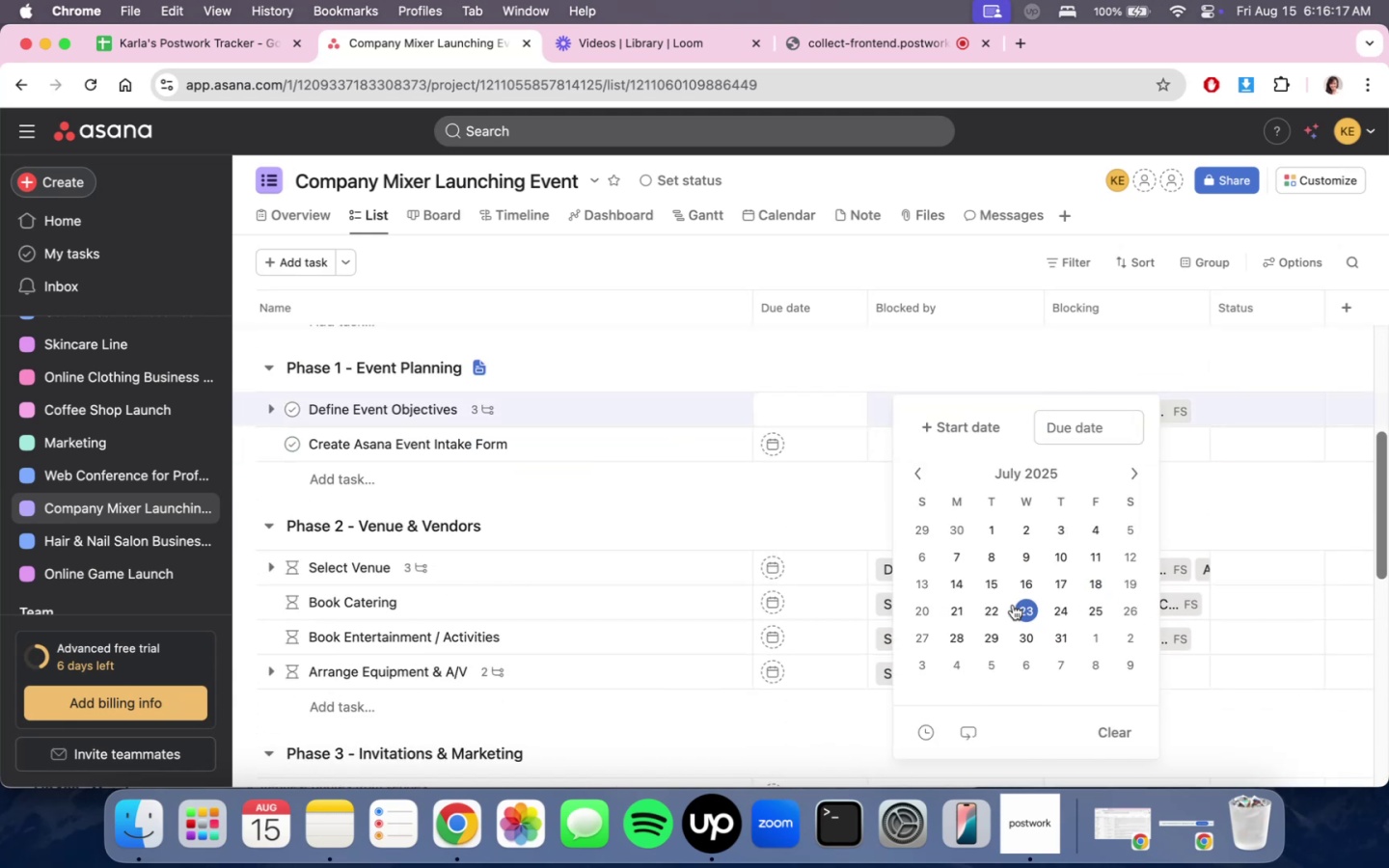 
left_click([961, 609])
 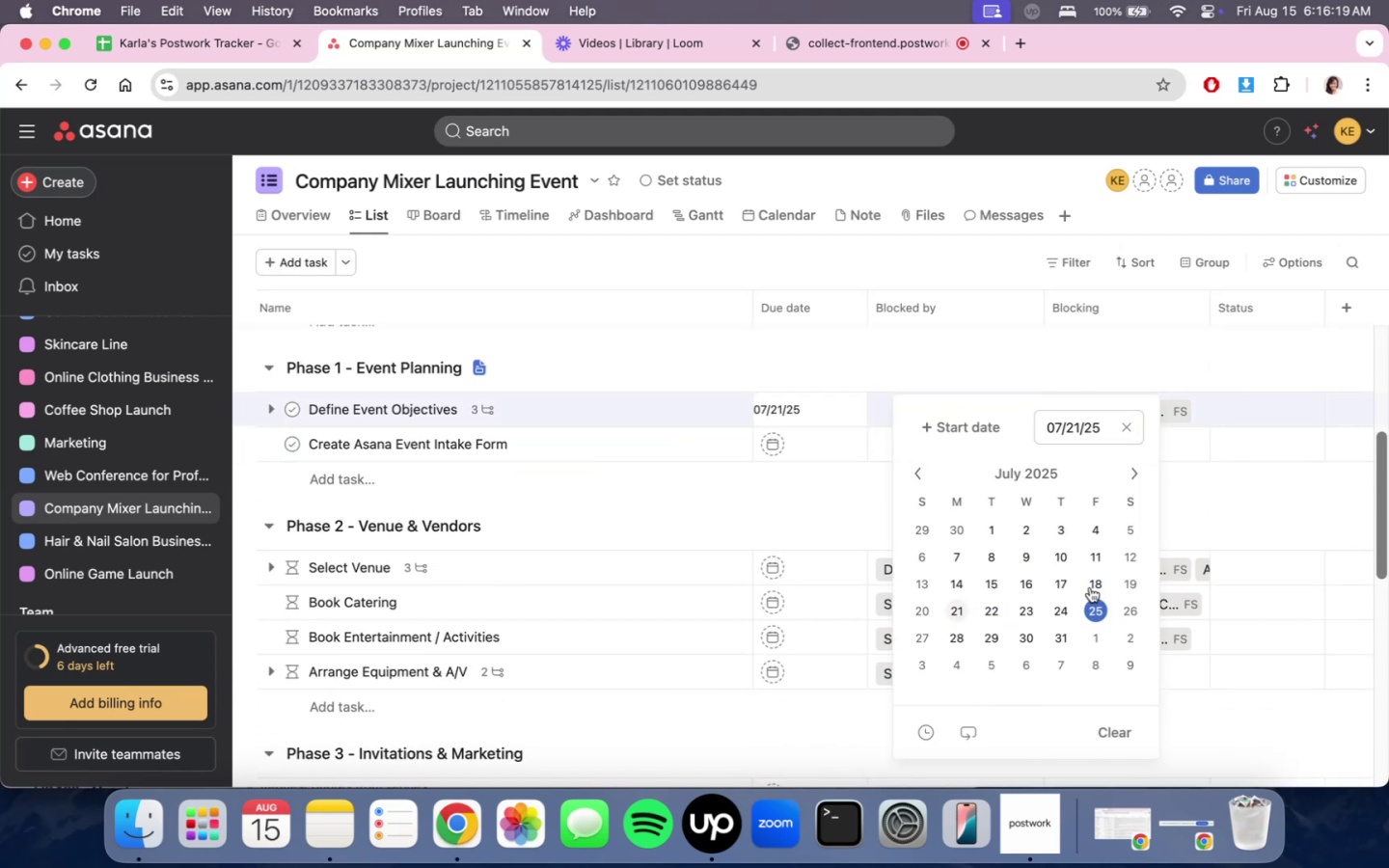 
left_click([962, 437])
 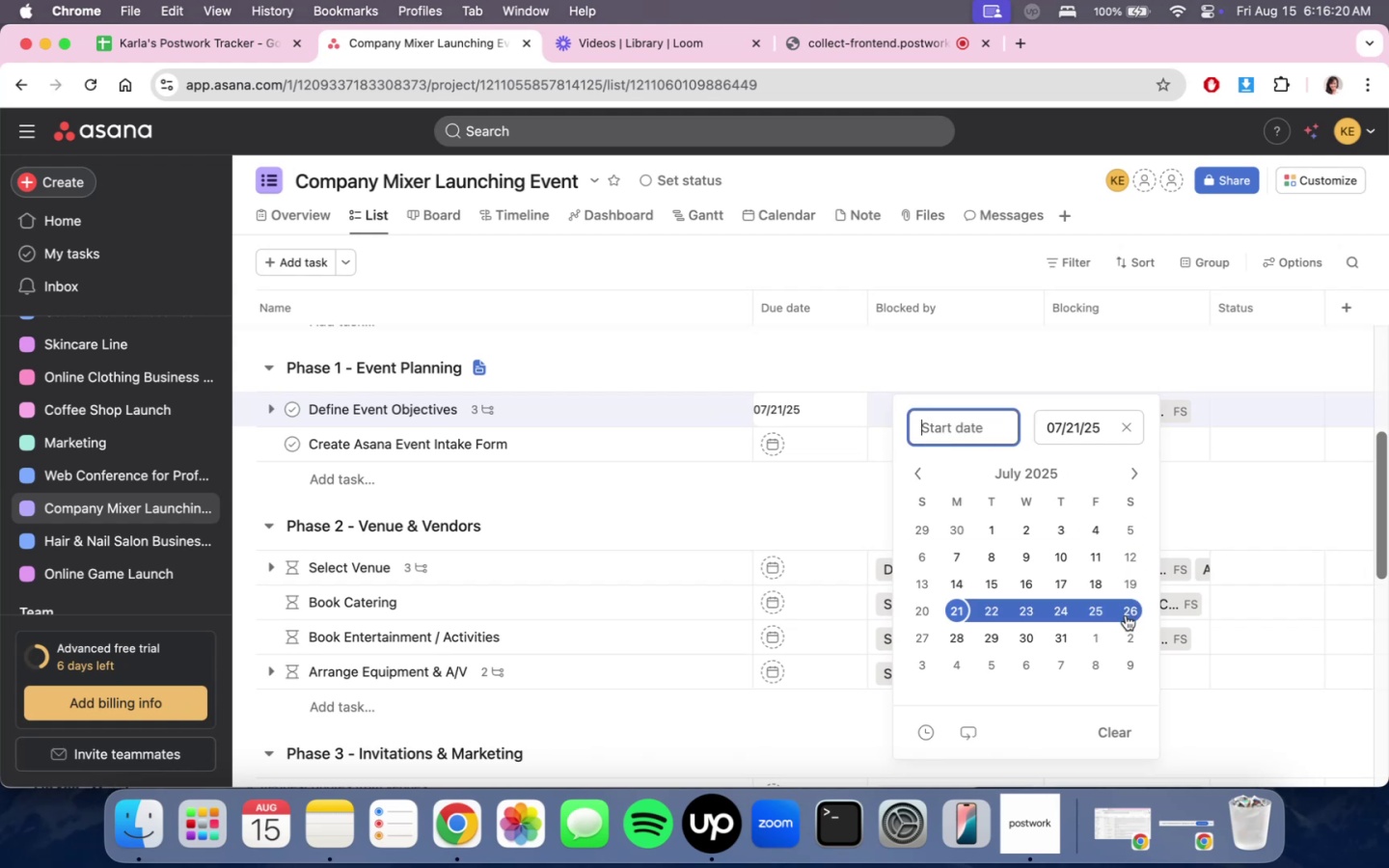 
left_click([1100, 610])
 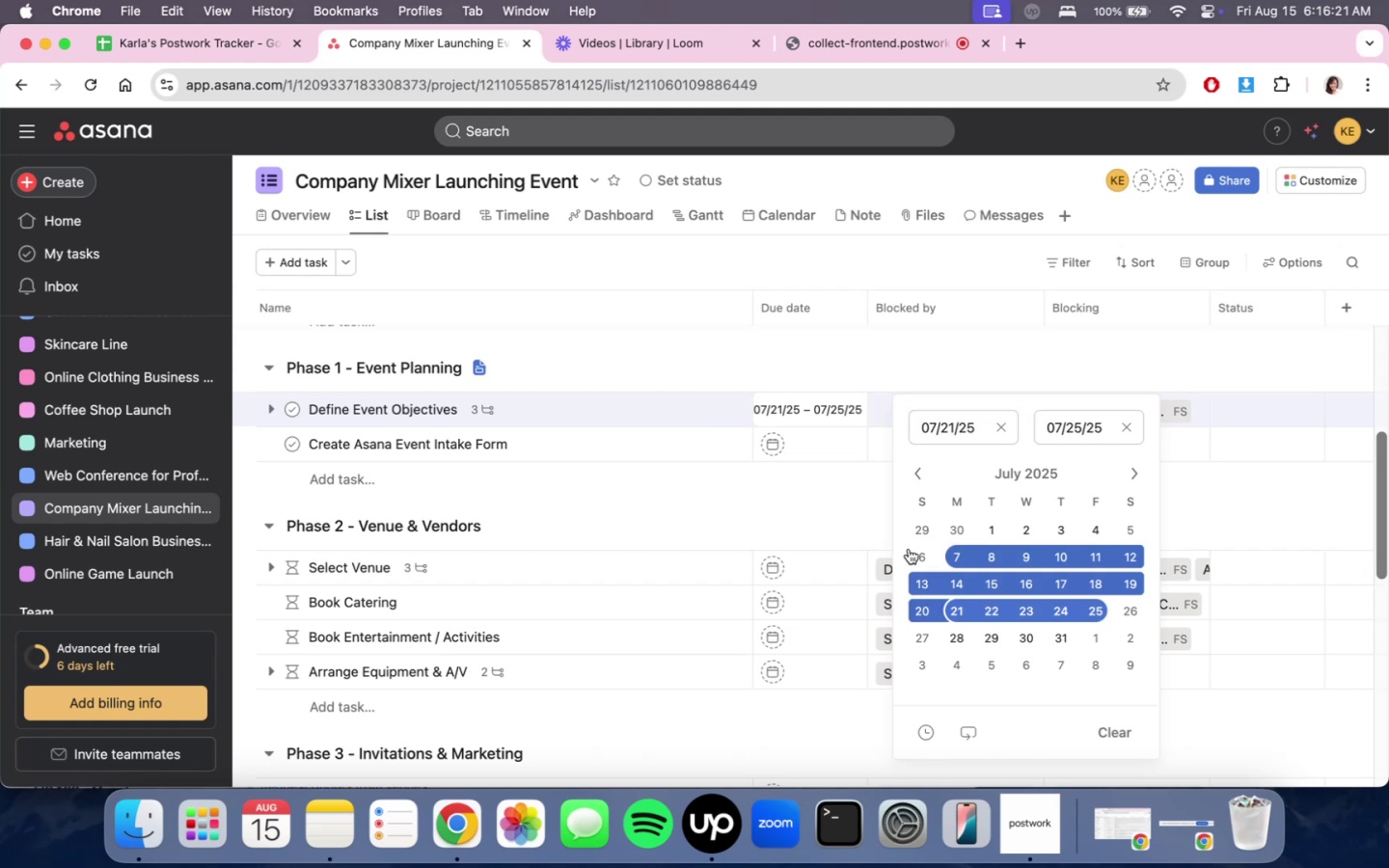 
double_click([775, 507])
 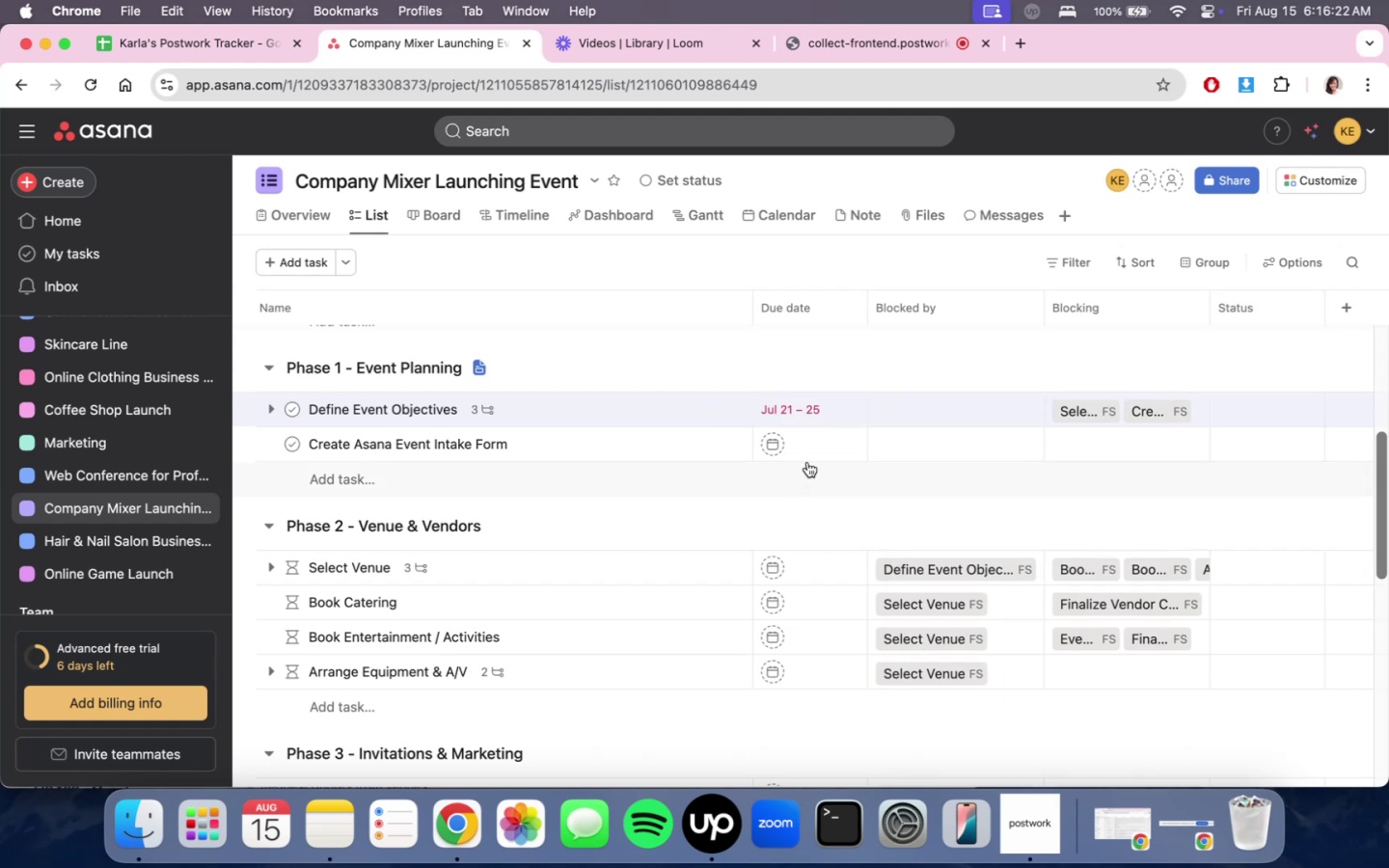 
scroll: coordinate [844, 485], scroll_direction: up, amount: 9.0
 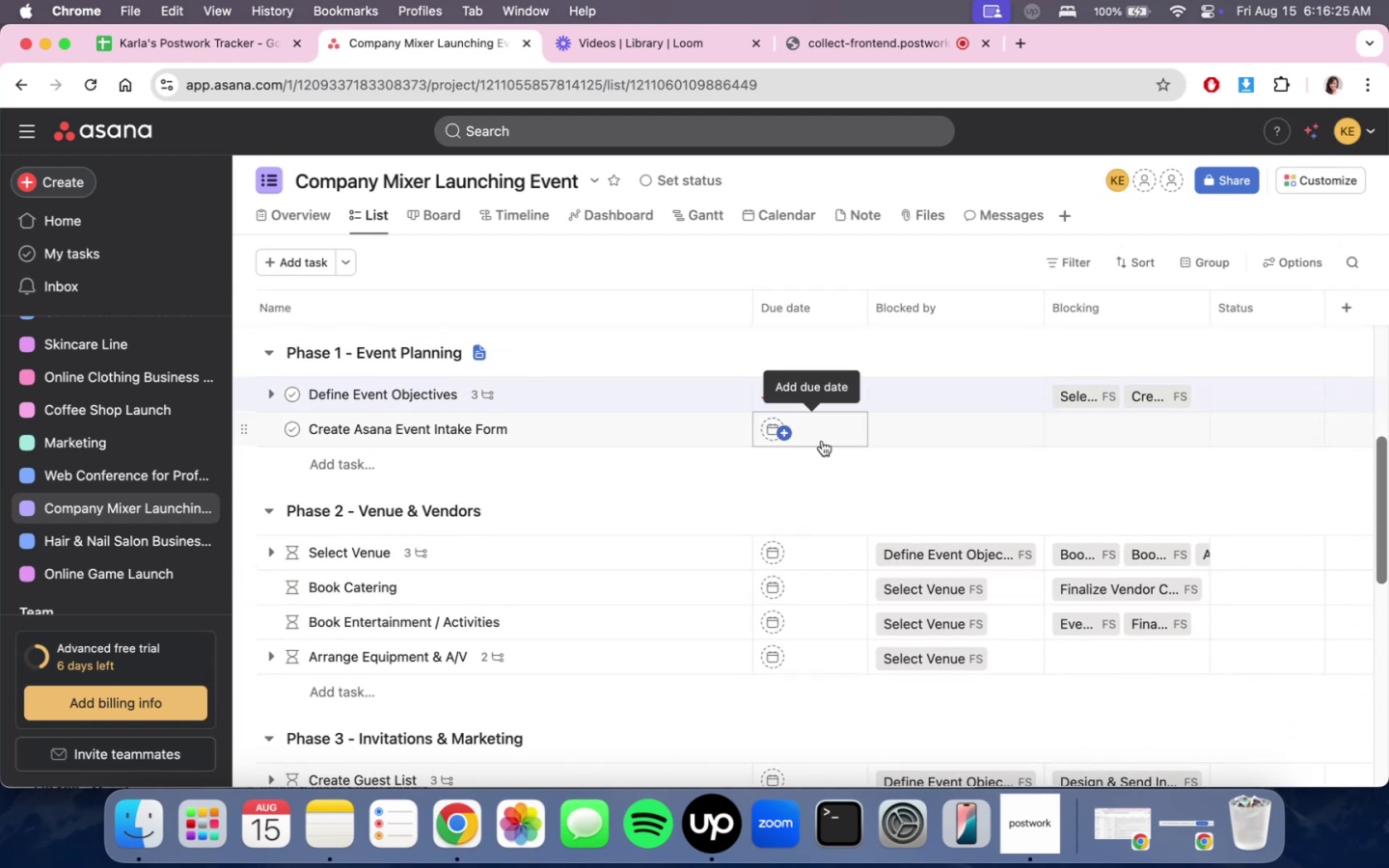 
left_click([822, 441])
 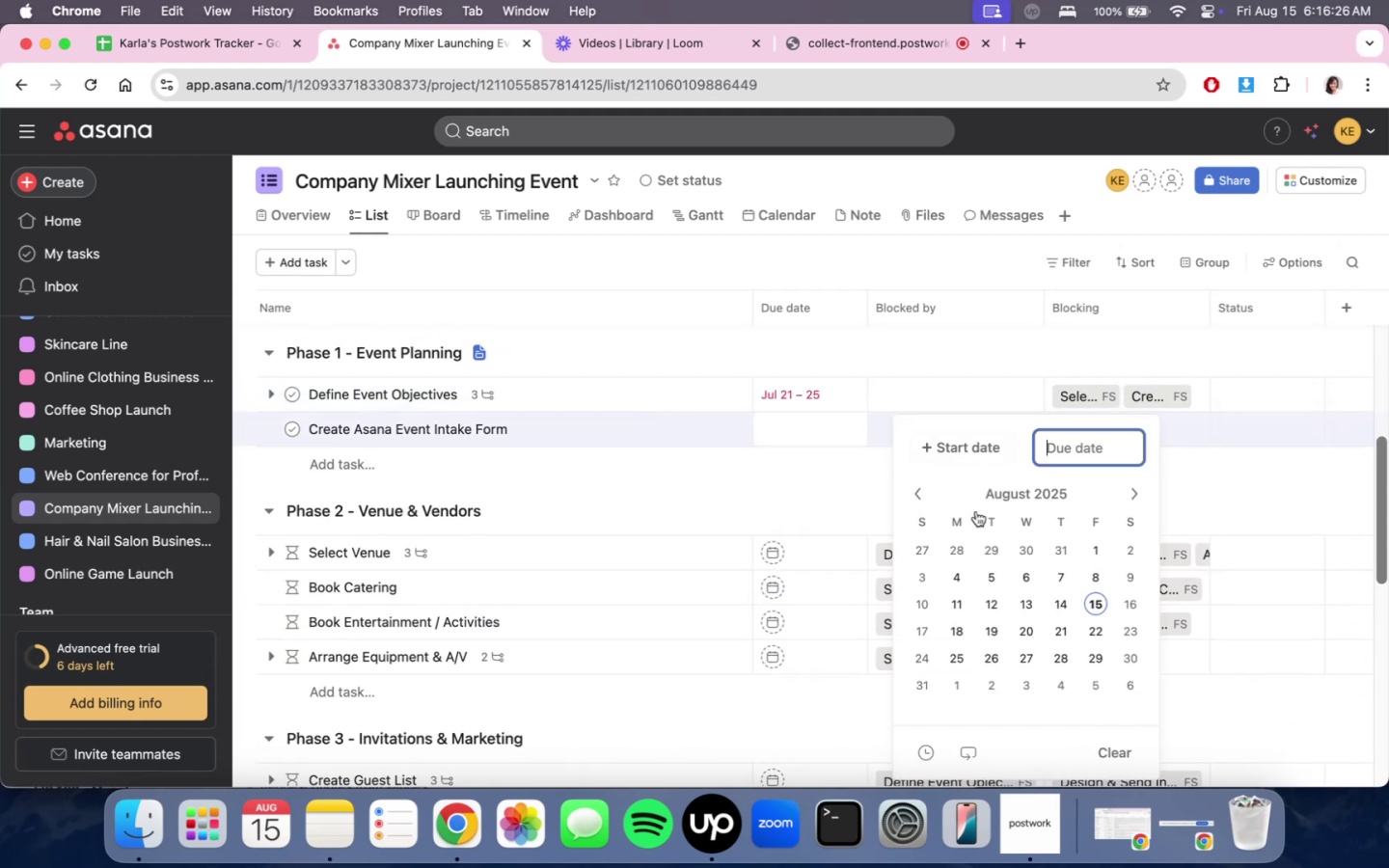 
left_click([923, 490])
 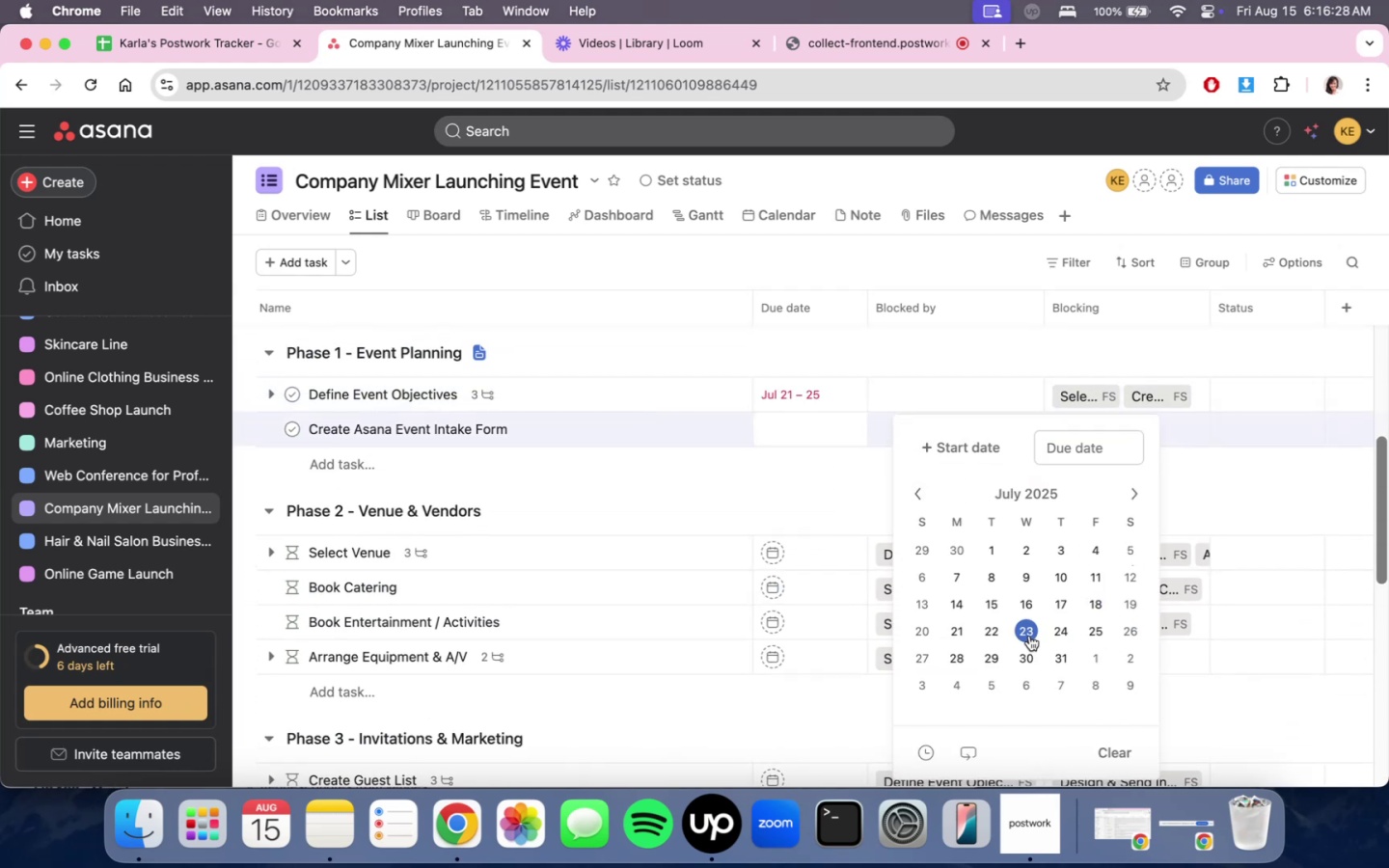 
left_click([1055, 631])
 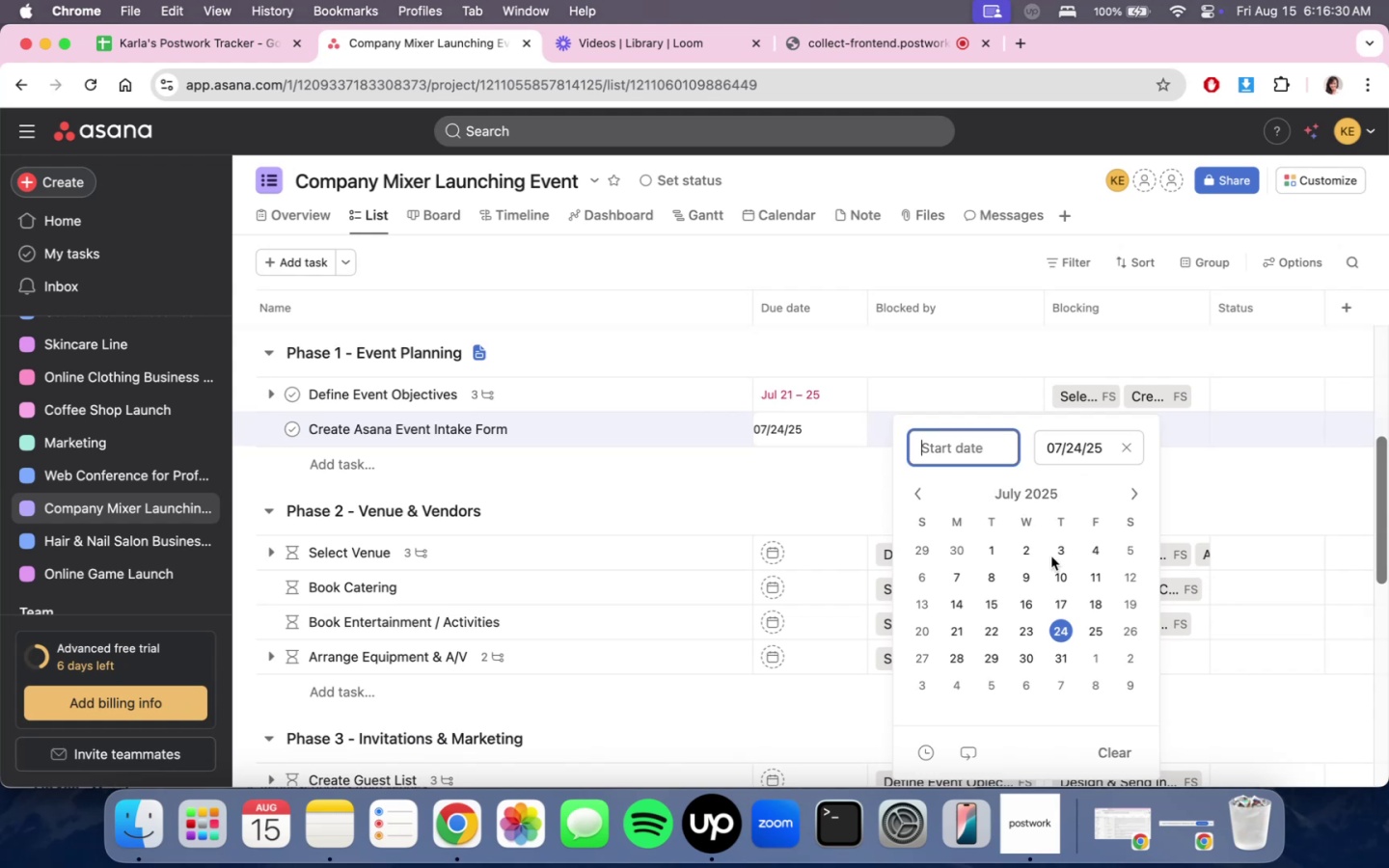 
left_click([1084, 626])
 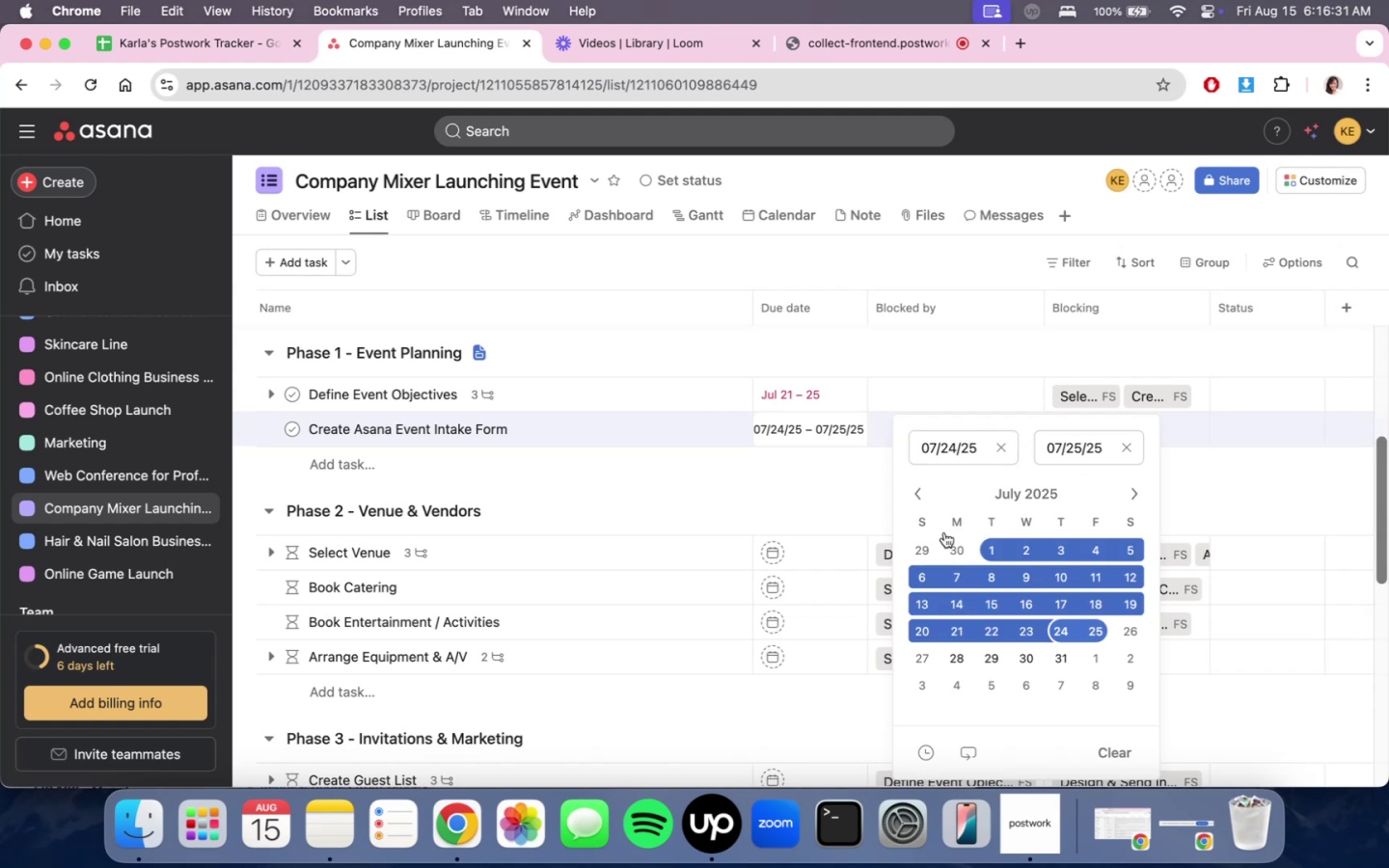 
double_click([830, 474])
 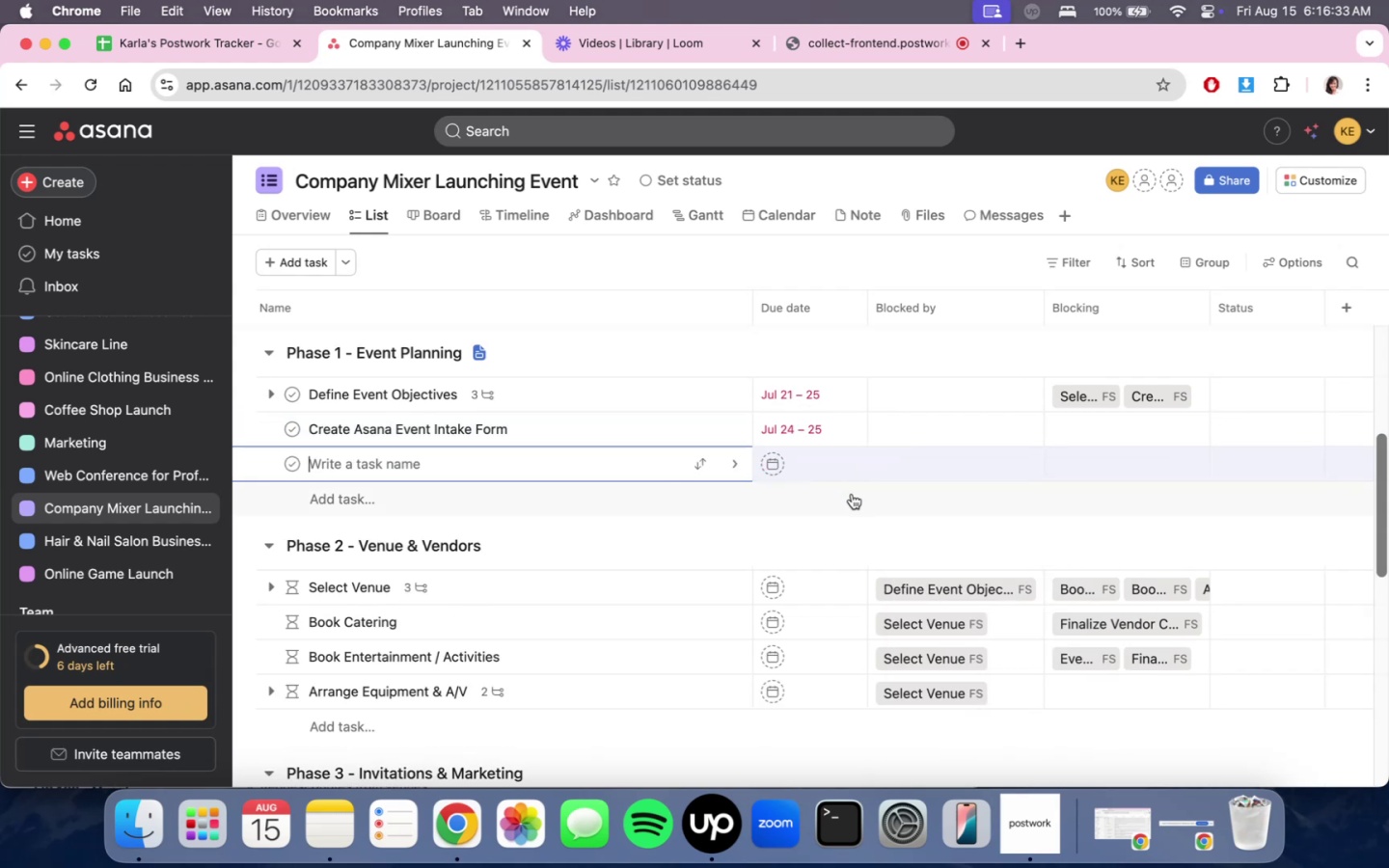 
left_click([906, 506])
 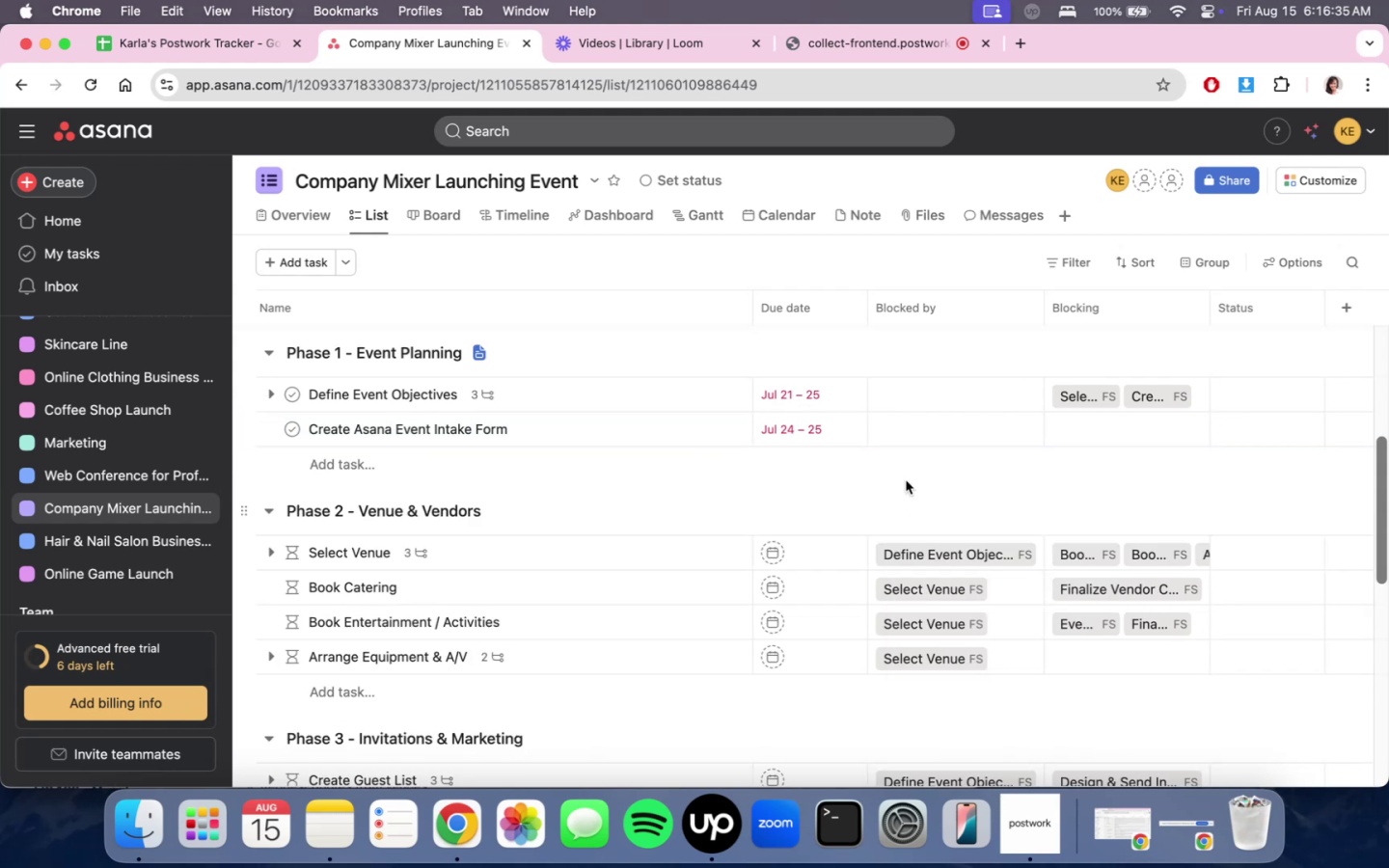 
scroll: coordinate [906, 482], scroll_direction: down, amount: 1.0
 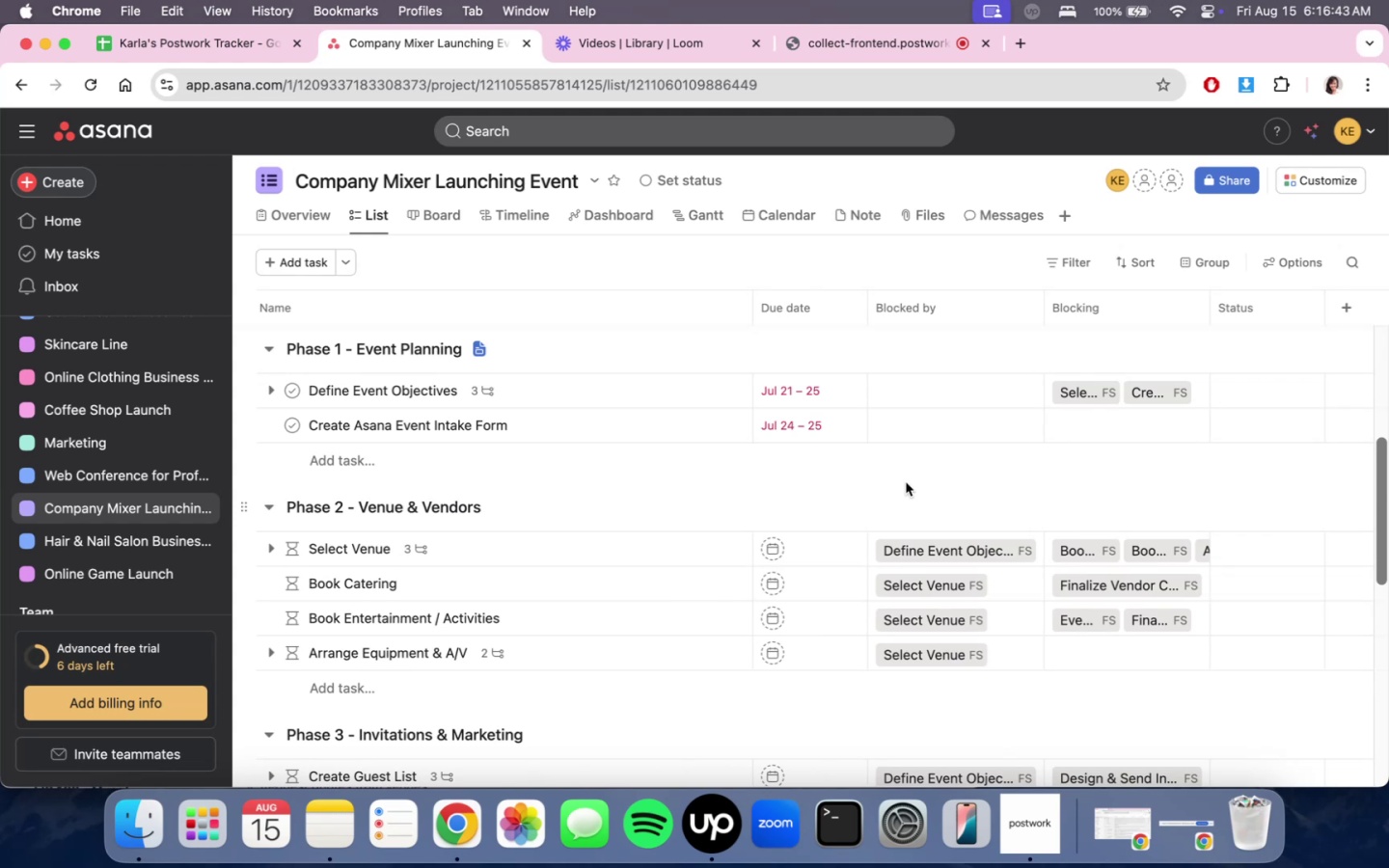 
wait(13.02)
 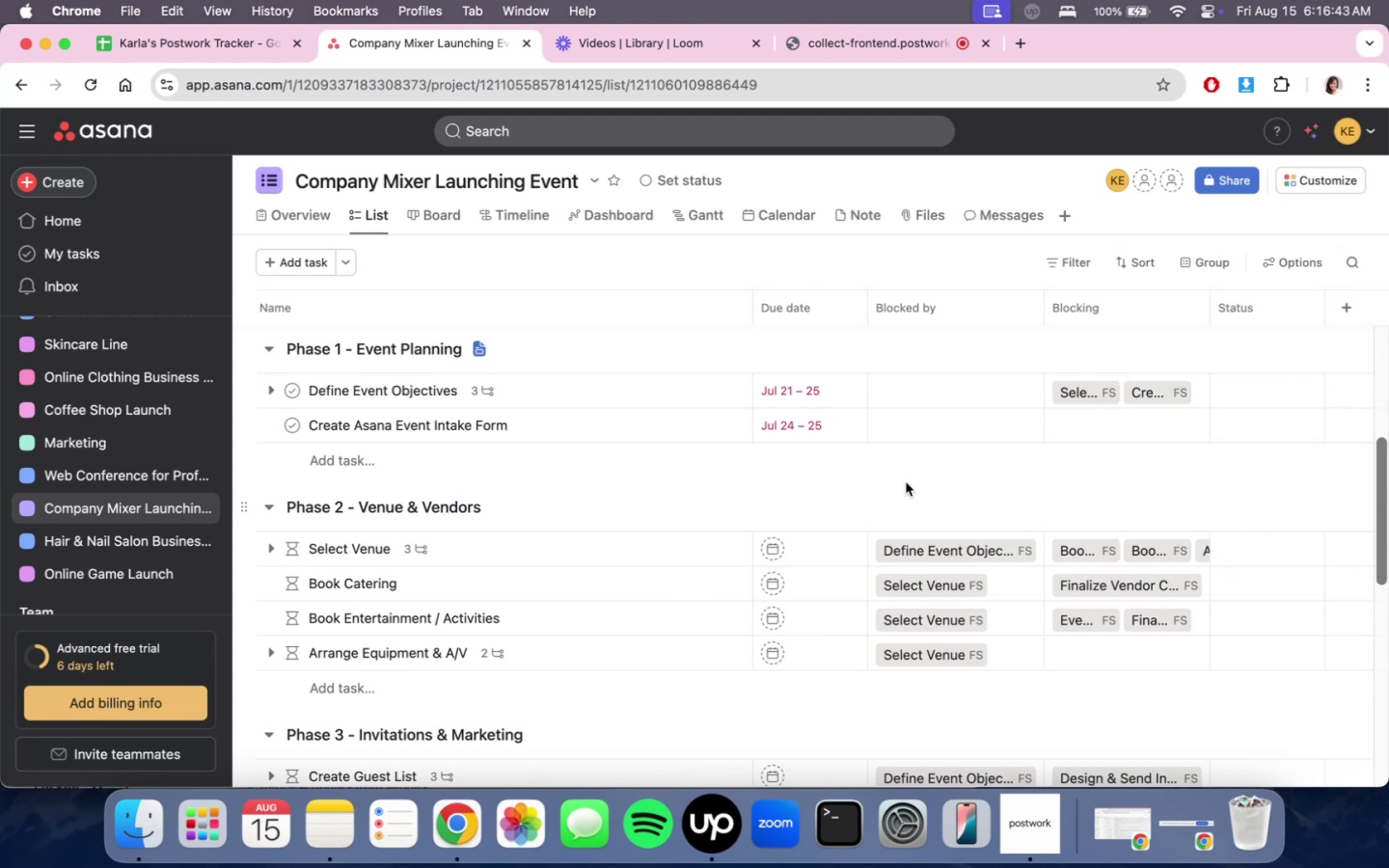 
scroll: coordinate [906, 482], scroll_direction: up, amount: 10.0
 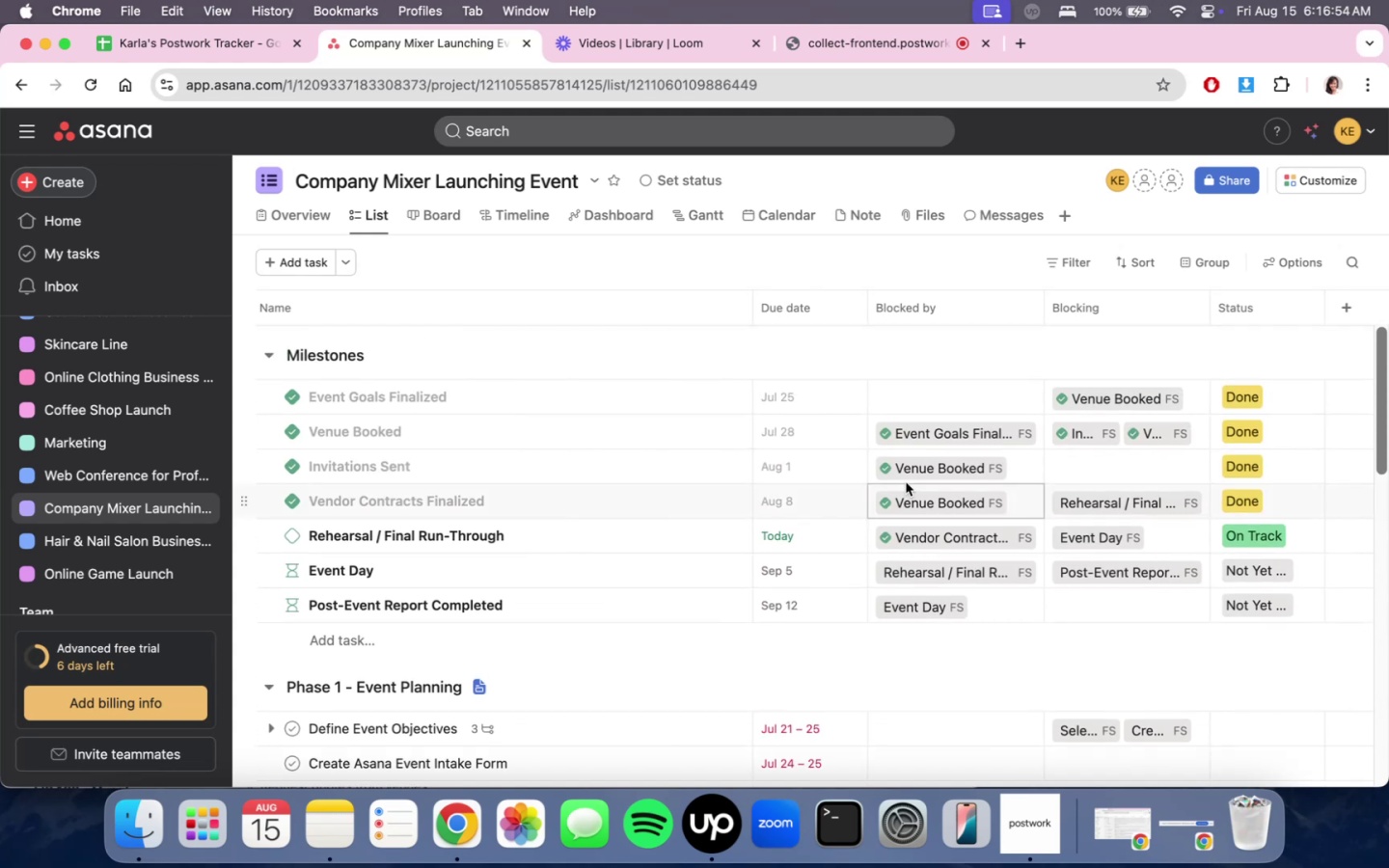 
wait(5.53)
 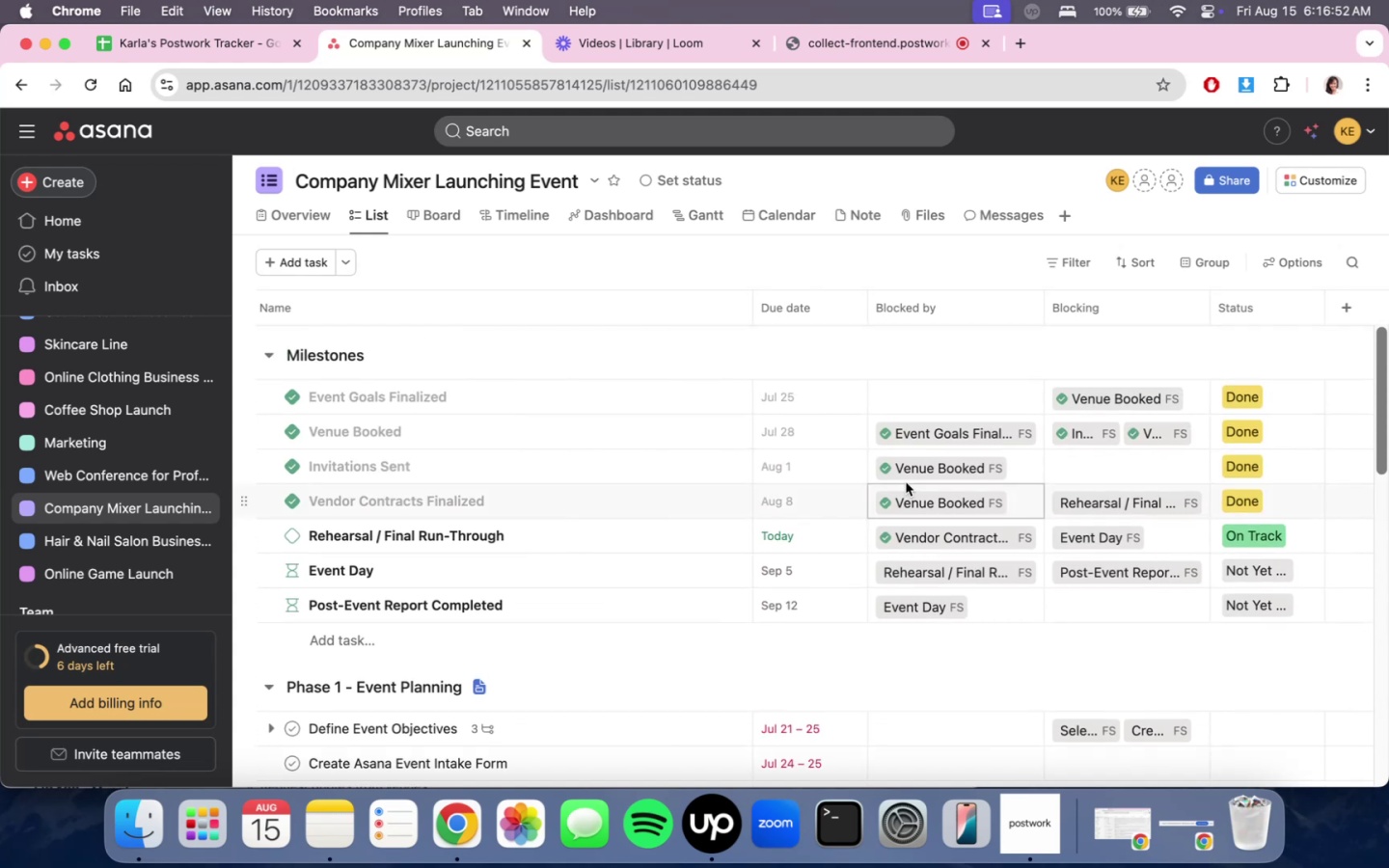 
scroll: coordinate [891, 538], scroll_direction: down, amount: 13.0
 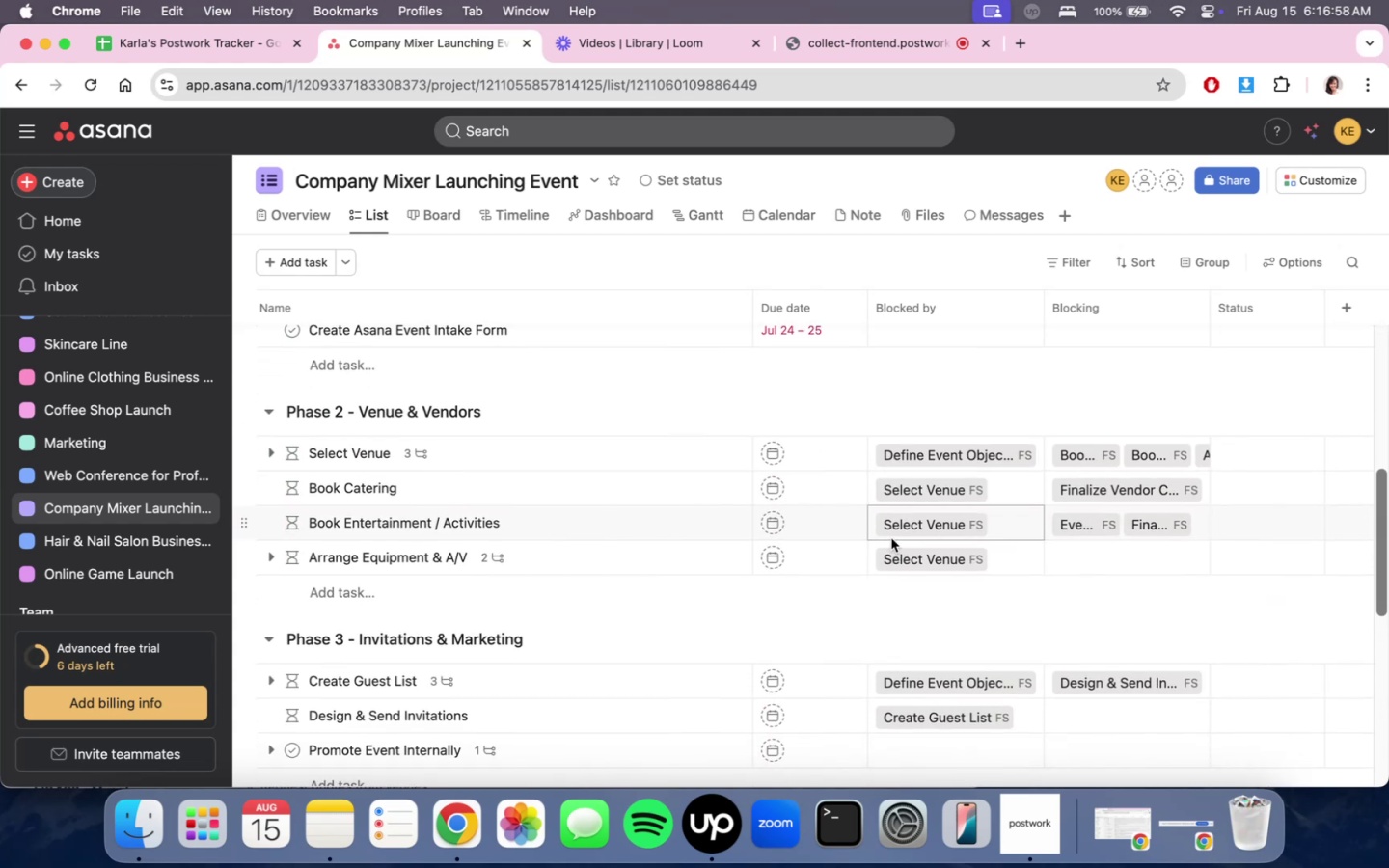 
mouse_move([854, 477])
 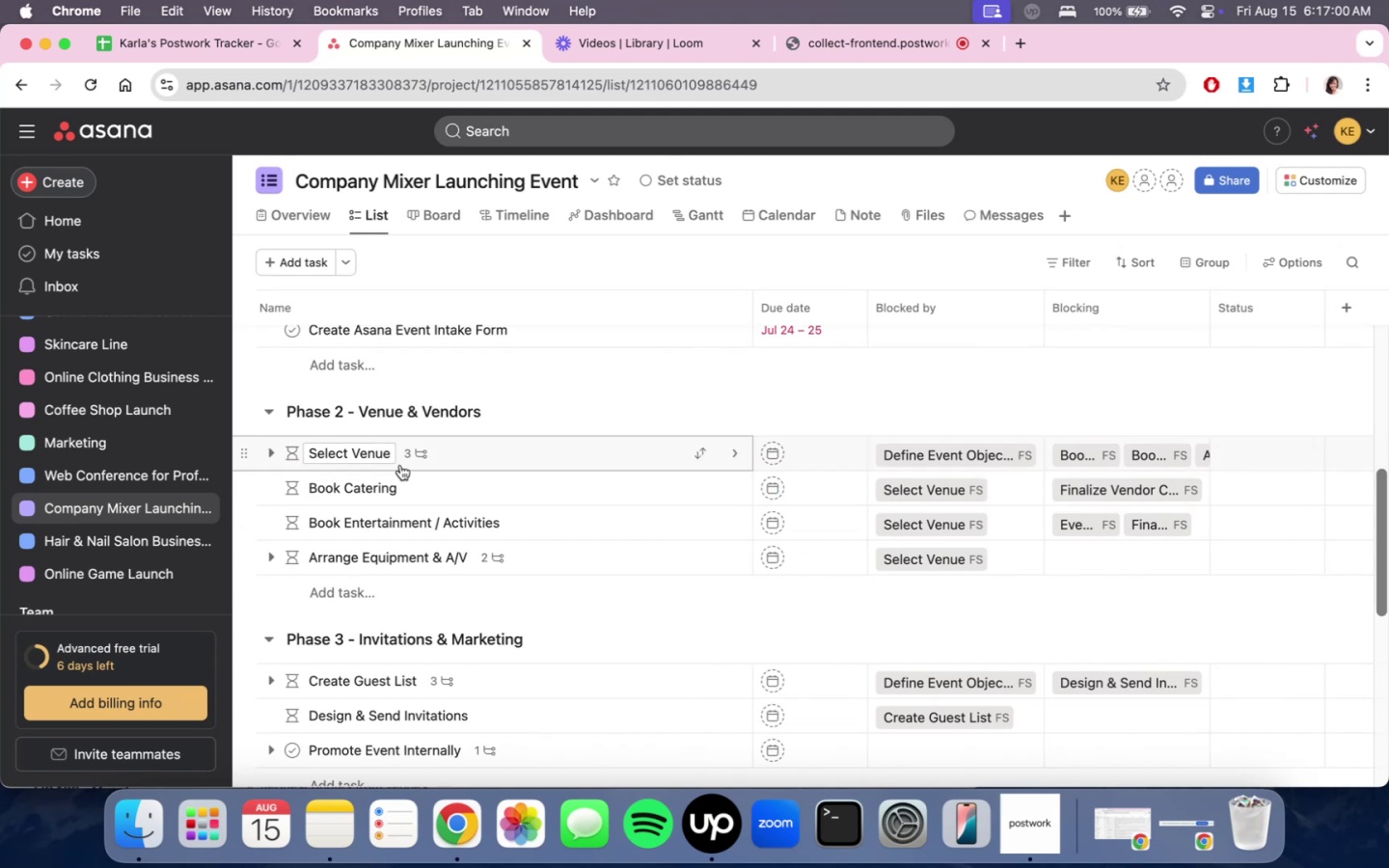 
left_click([485, 460])
 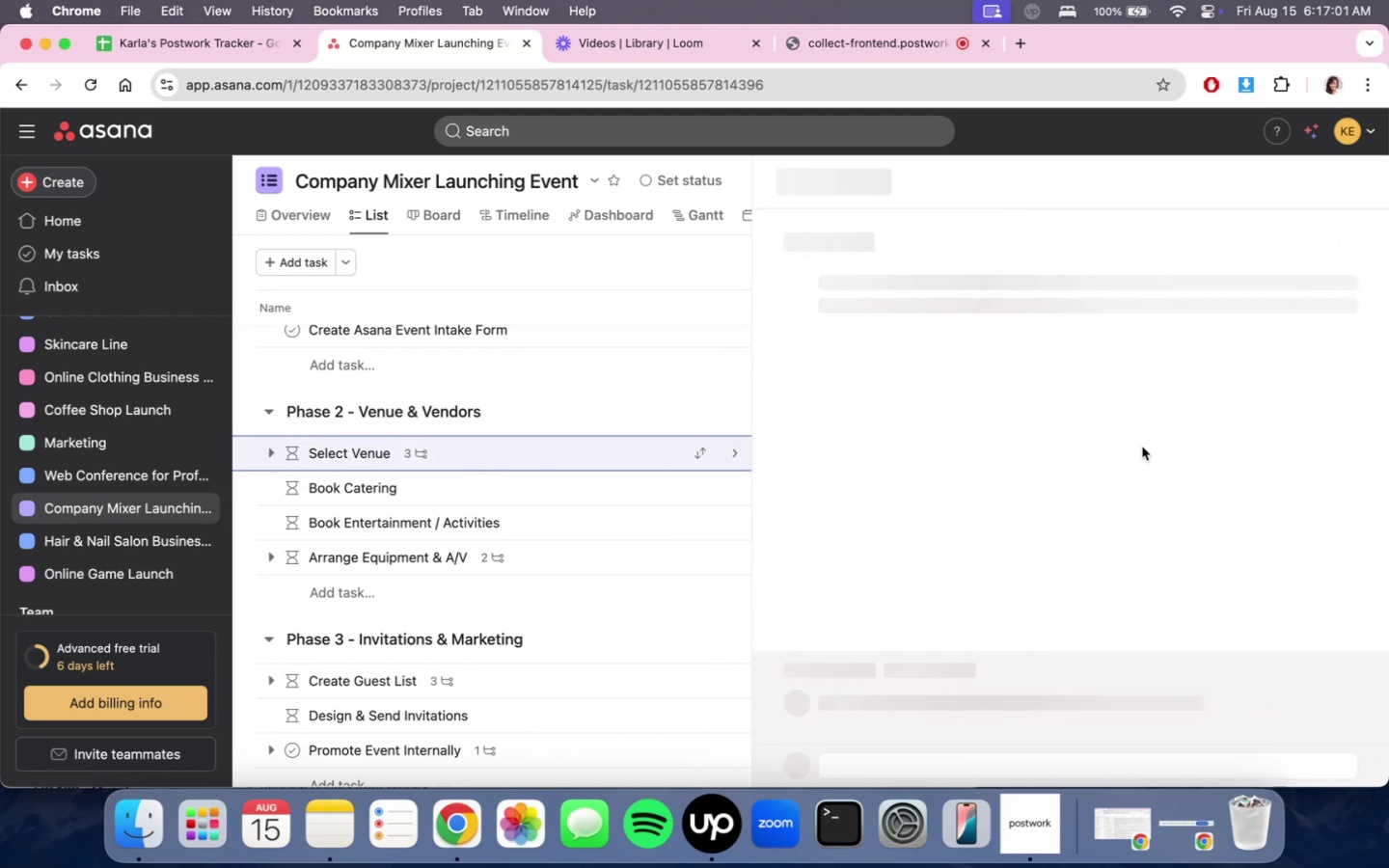 
scroll: coordinate [1147, 545], scroll_direction: down, amount: 9.0
 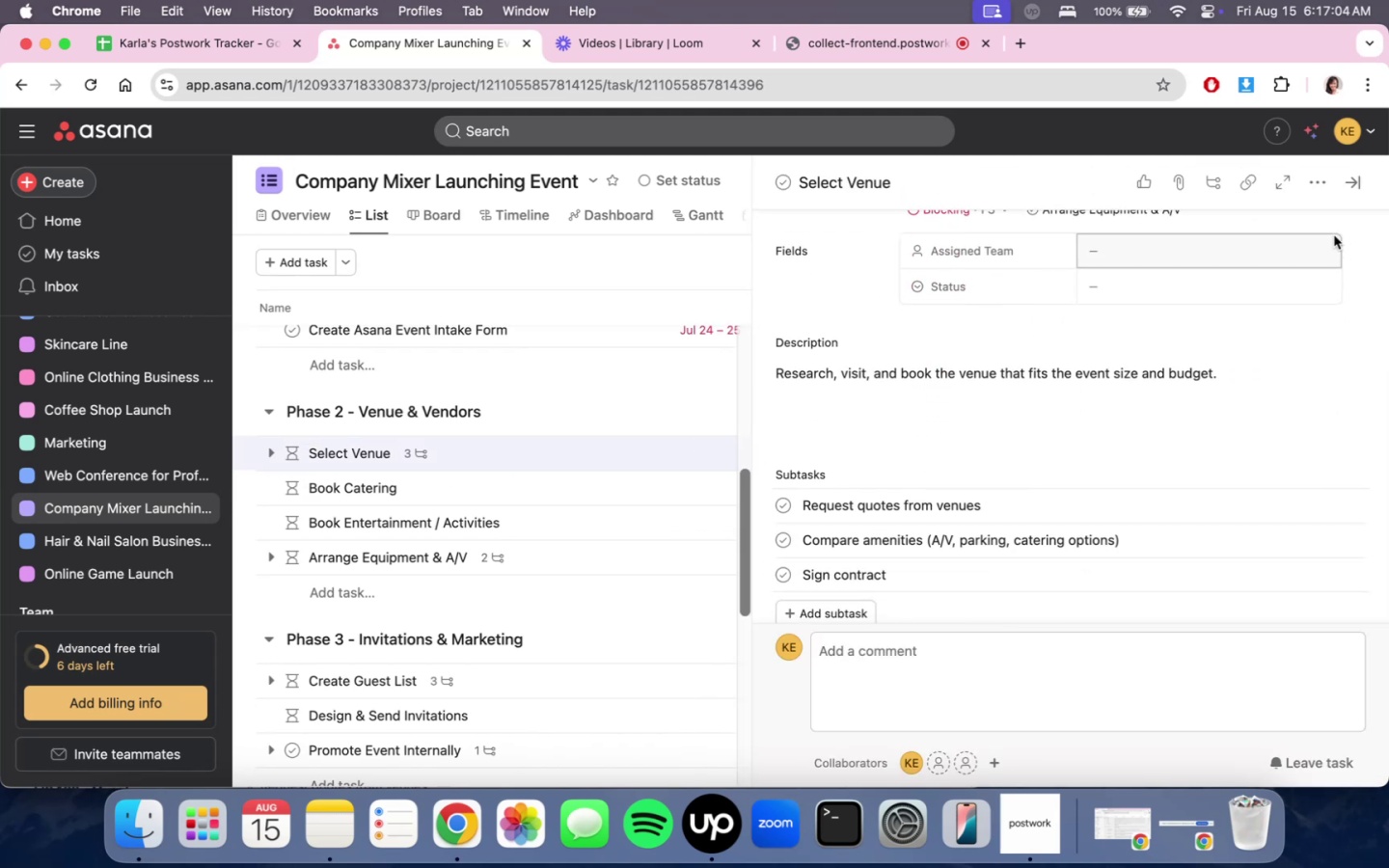 
left_click([1358, 175])
 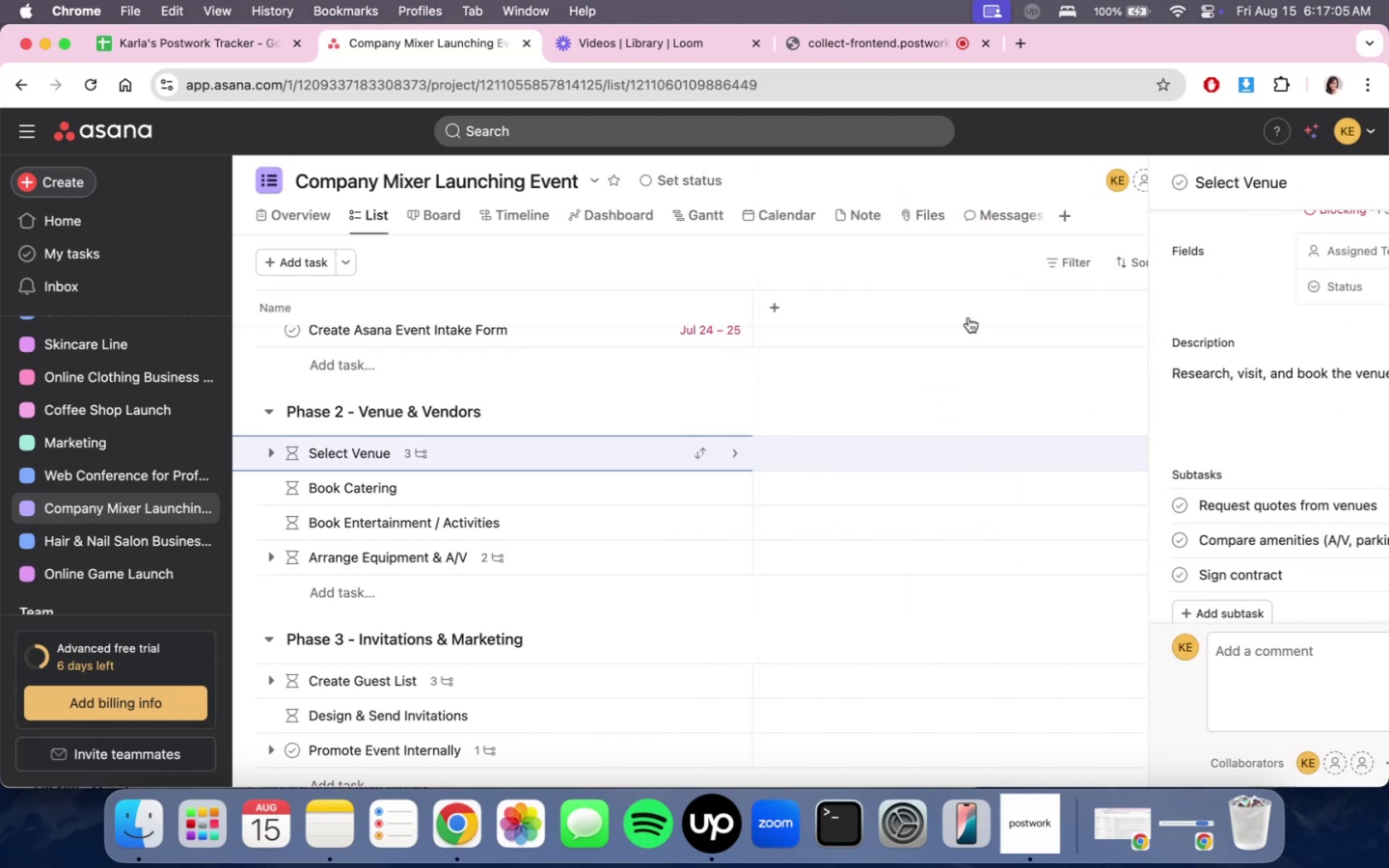 
scroll: coordinate [932, 487], scroll_direction: up, amount: 16.0
 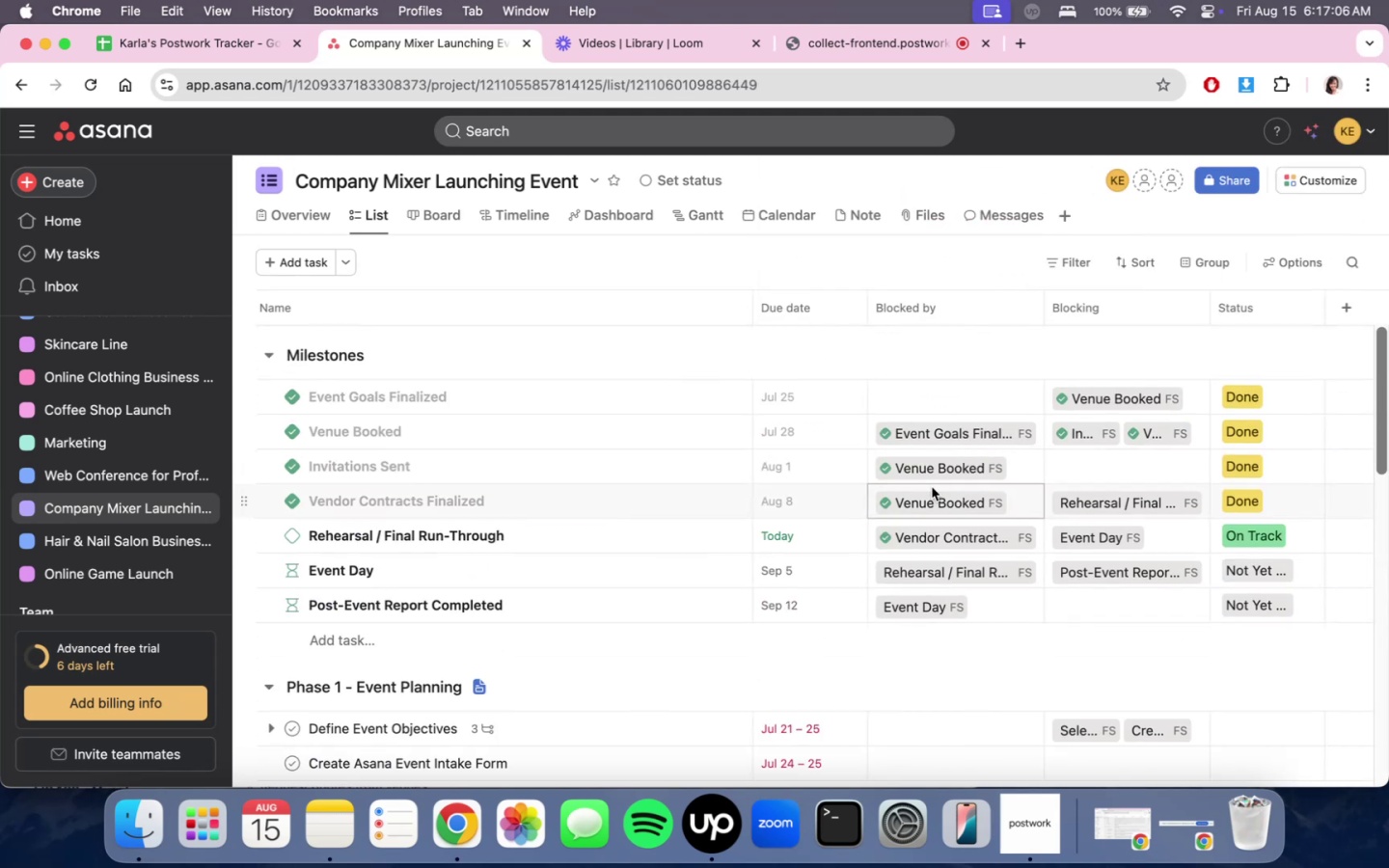 
scroll: coordinate [855, 683], scroll_direction: down, amount: 7.0
 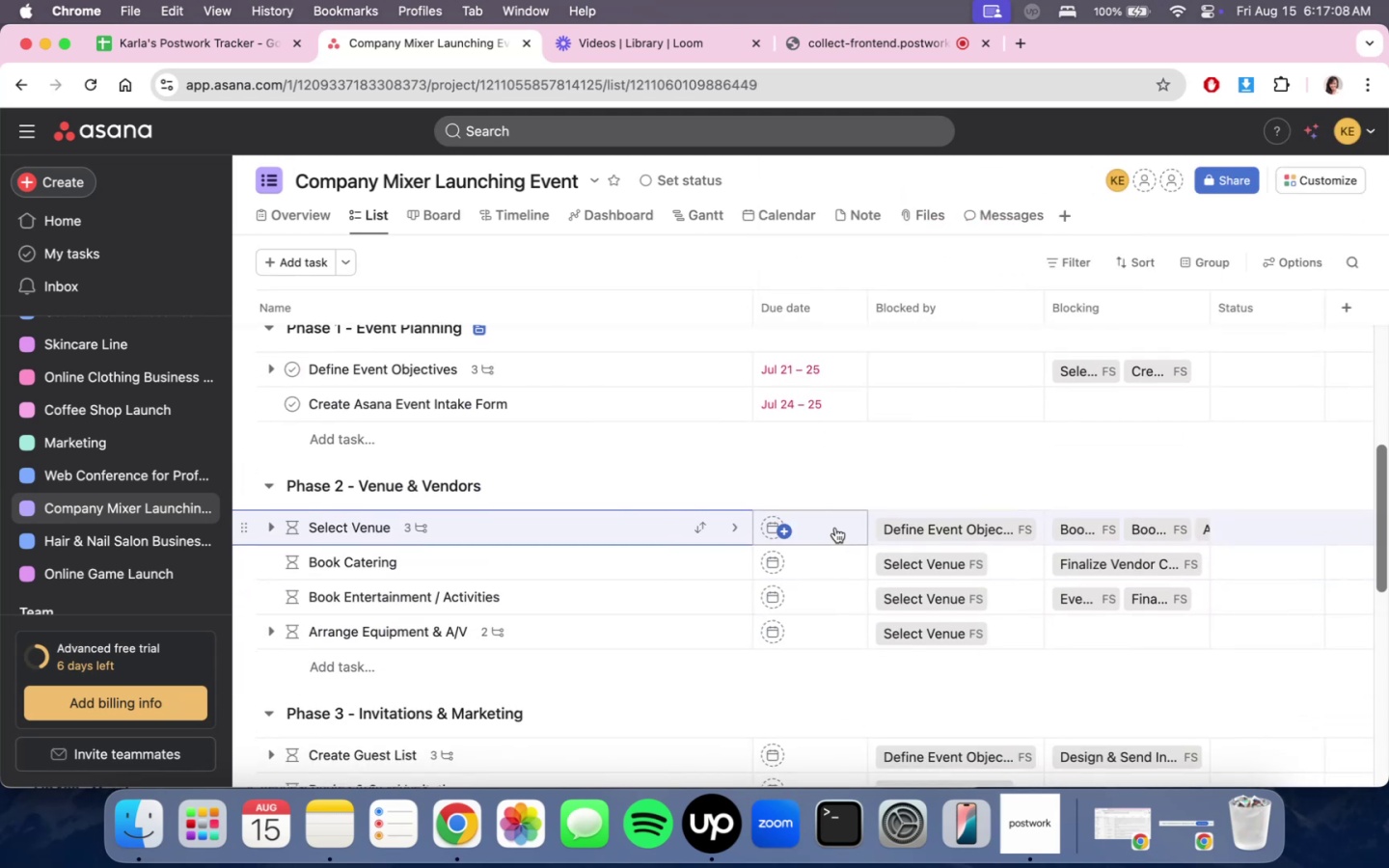 
left_click([830, 528])
 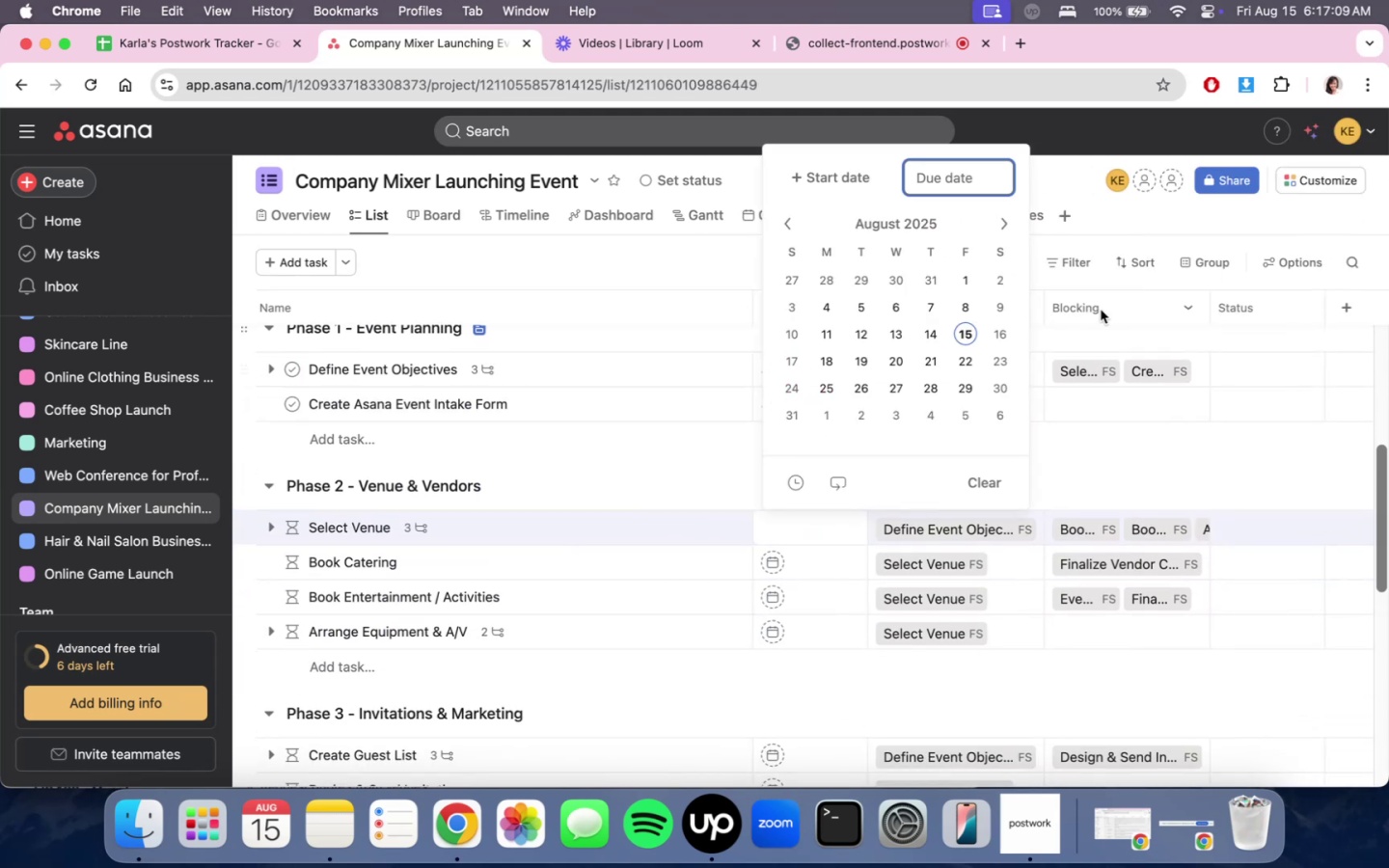 
left_click([833, 170])
 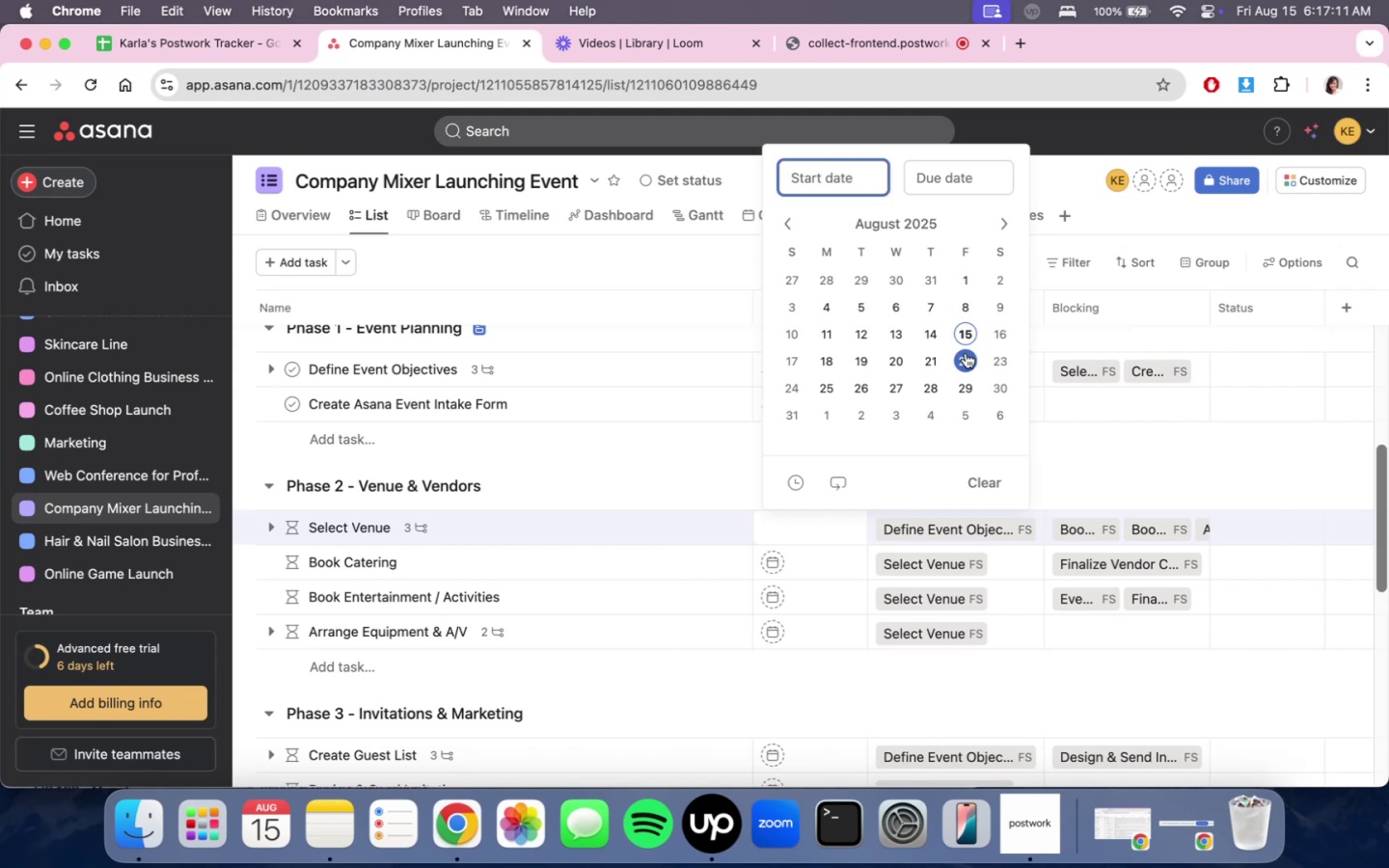 
left_click([796, 229])
 